 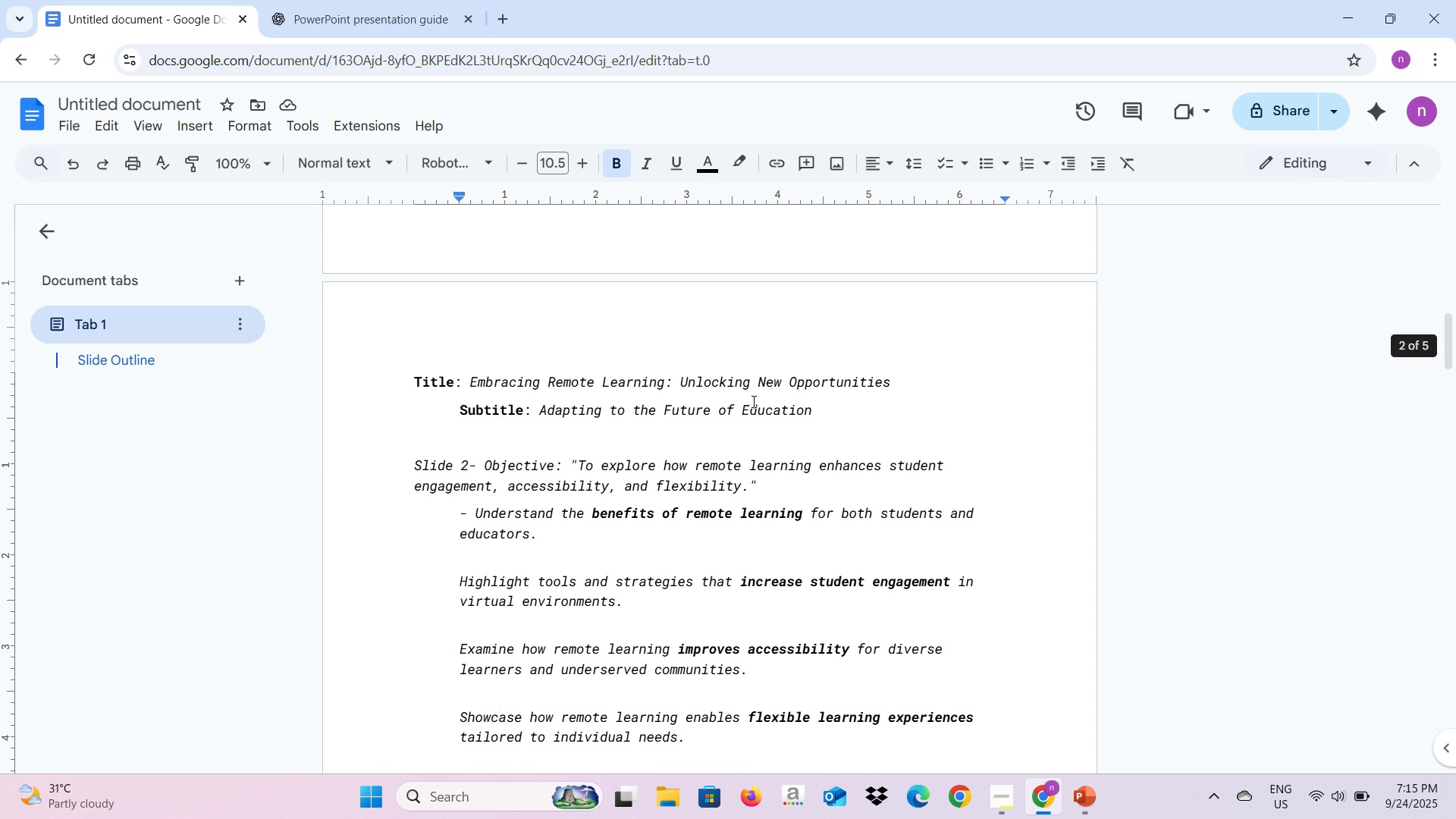 
left_click_drag(start_coordinate=[907, 391], to_coordinate=[469, 381])
 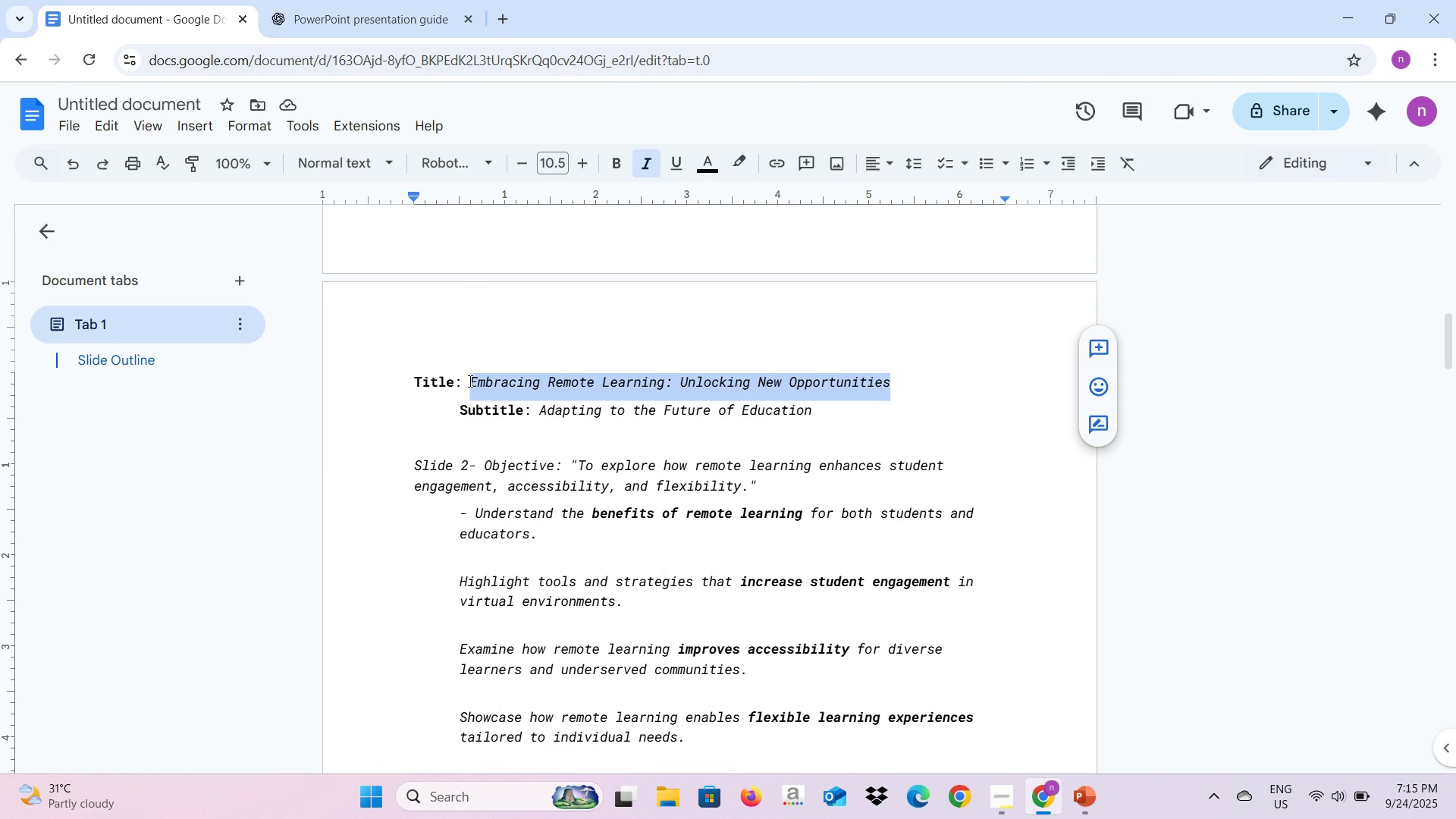 
key(Control+C)
 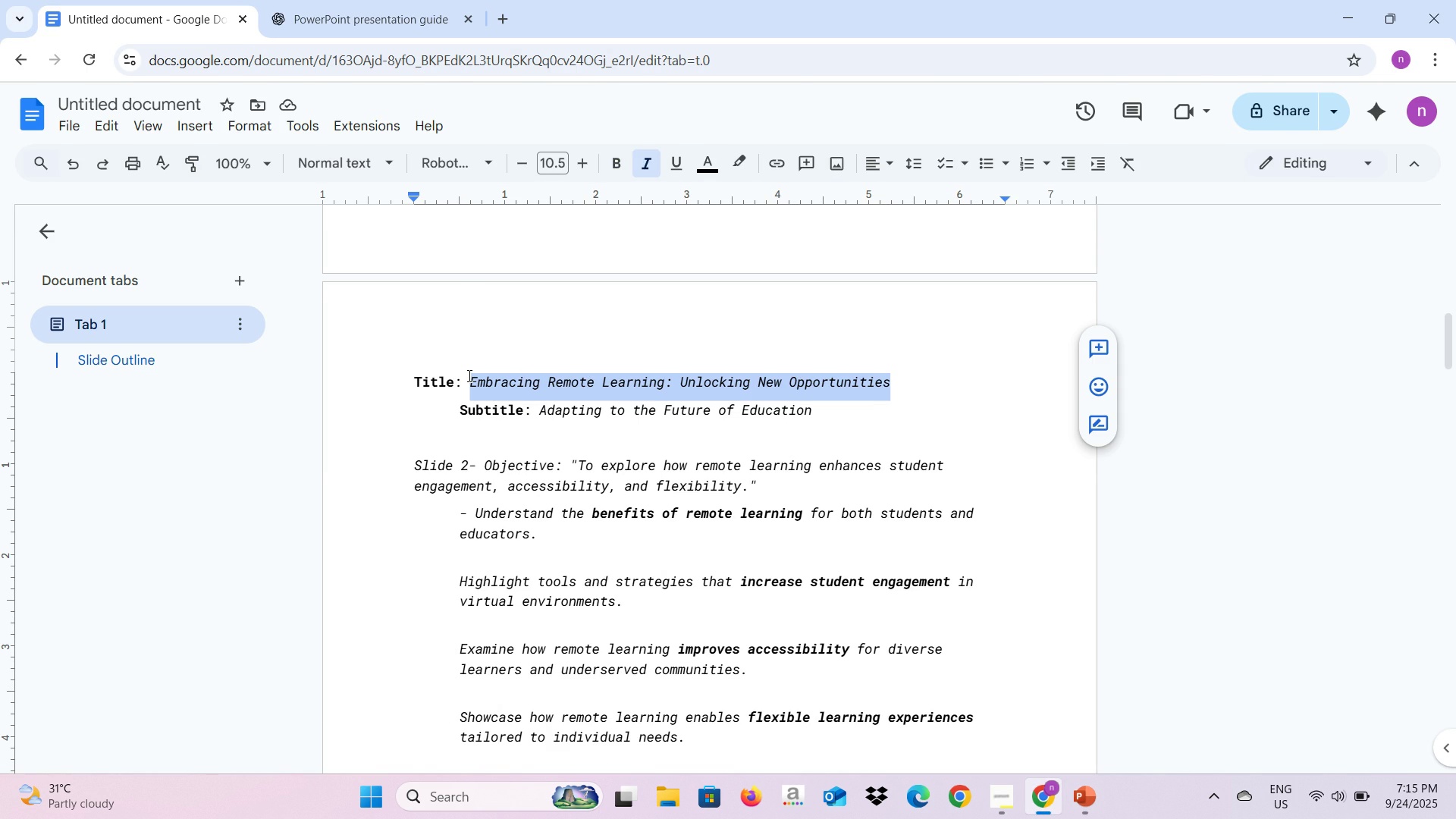 
key(Control+C)
 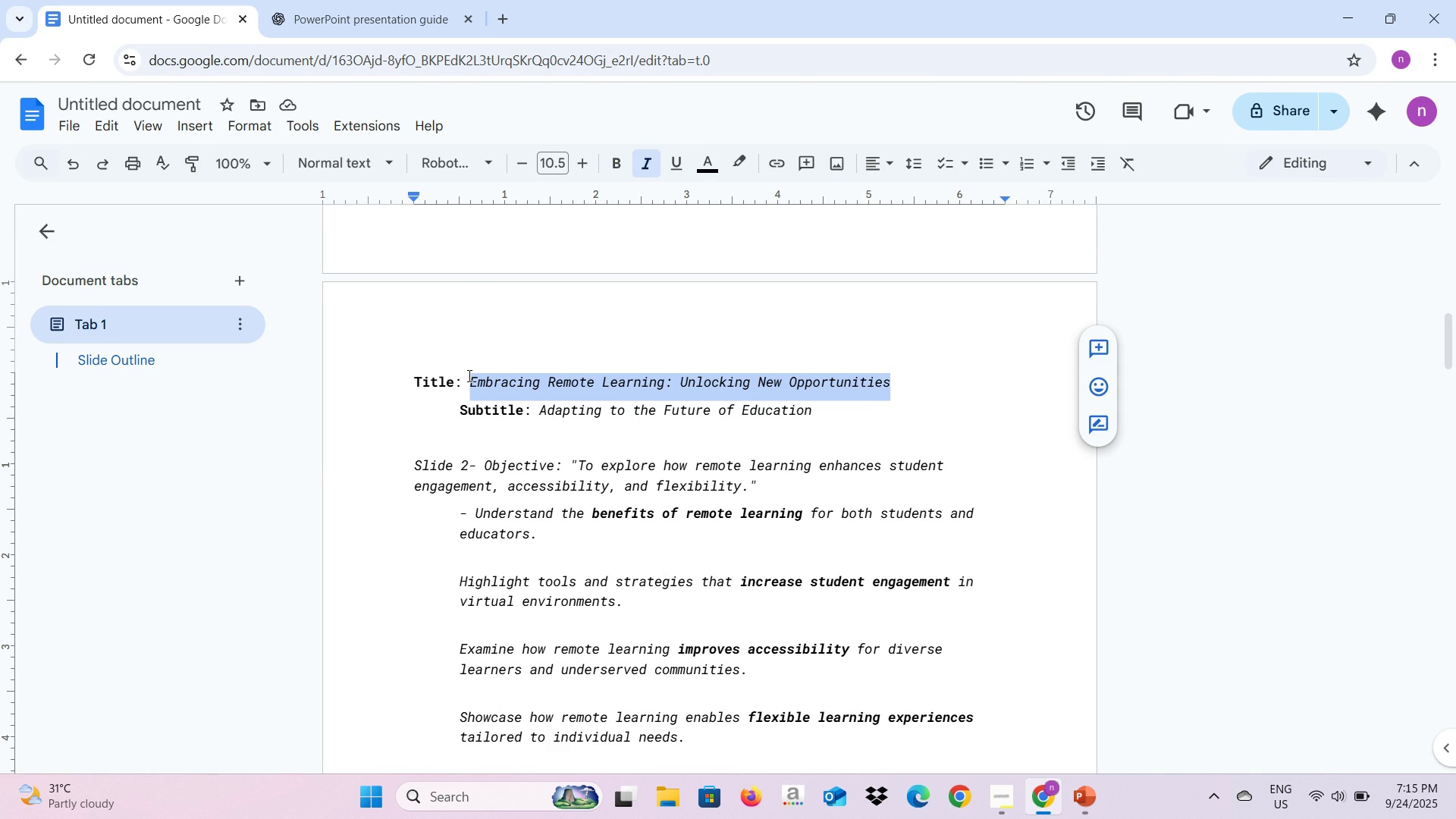 
key(Alt+AltLeft)
 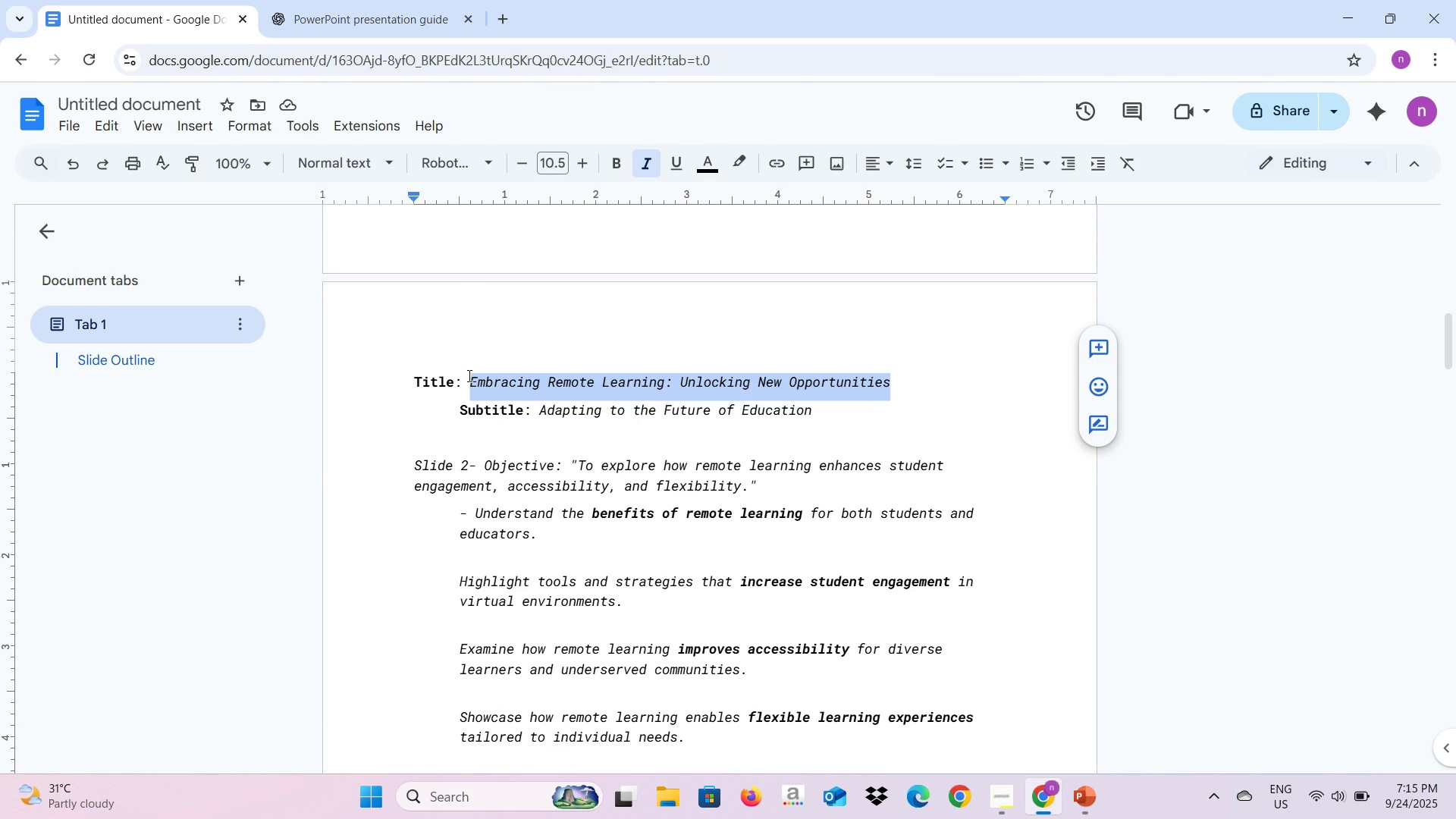 
key(Alt+Tab)
 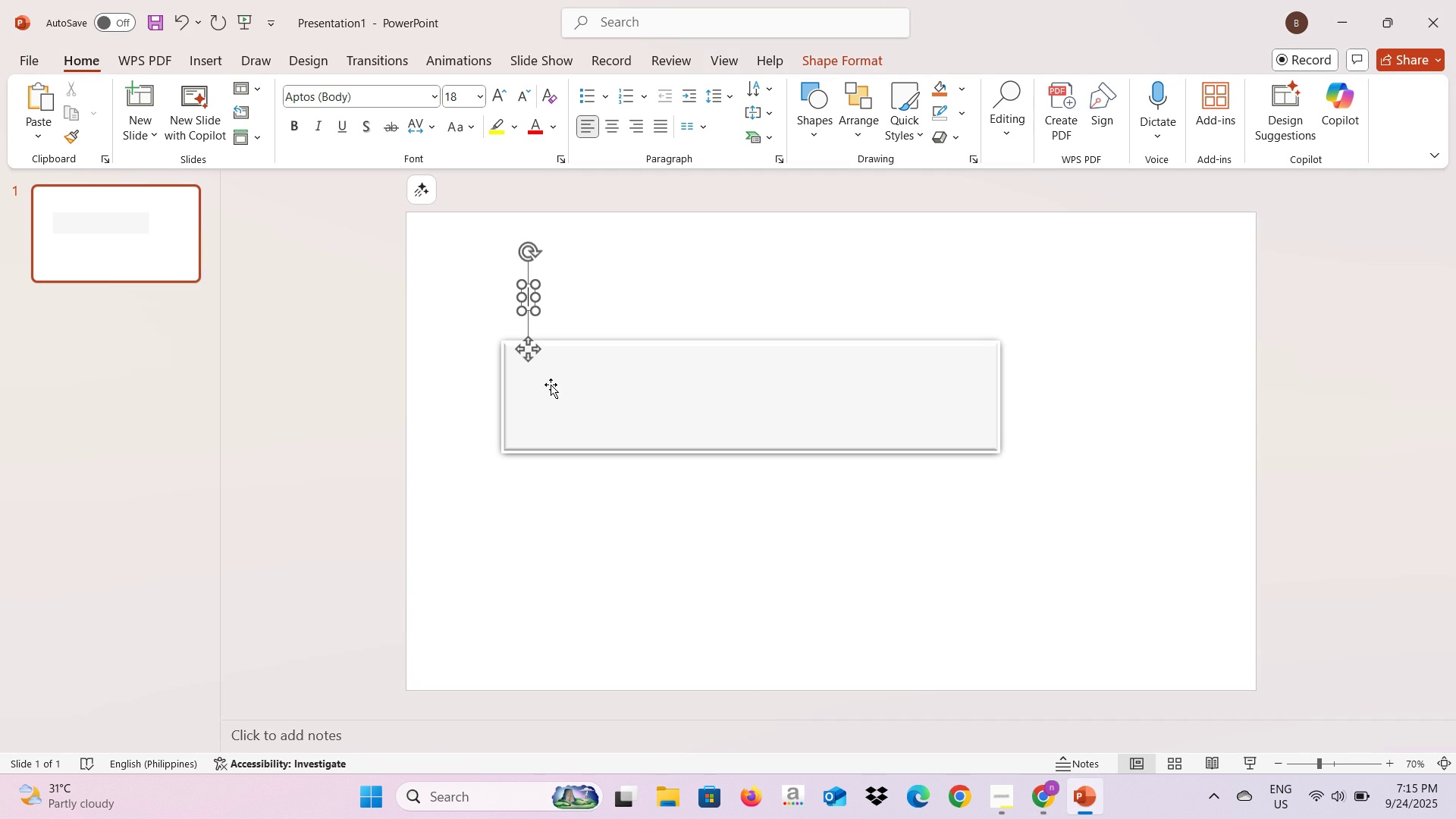 
key(Control+V)
 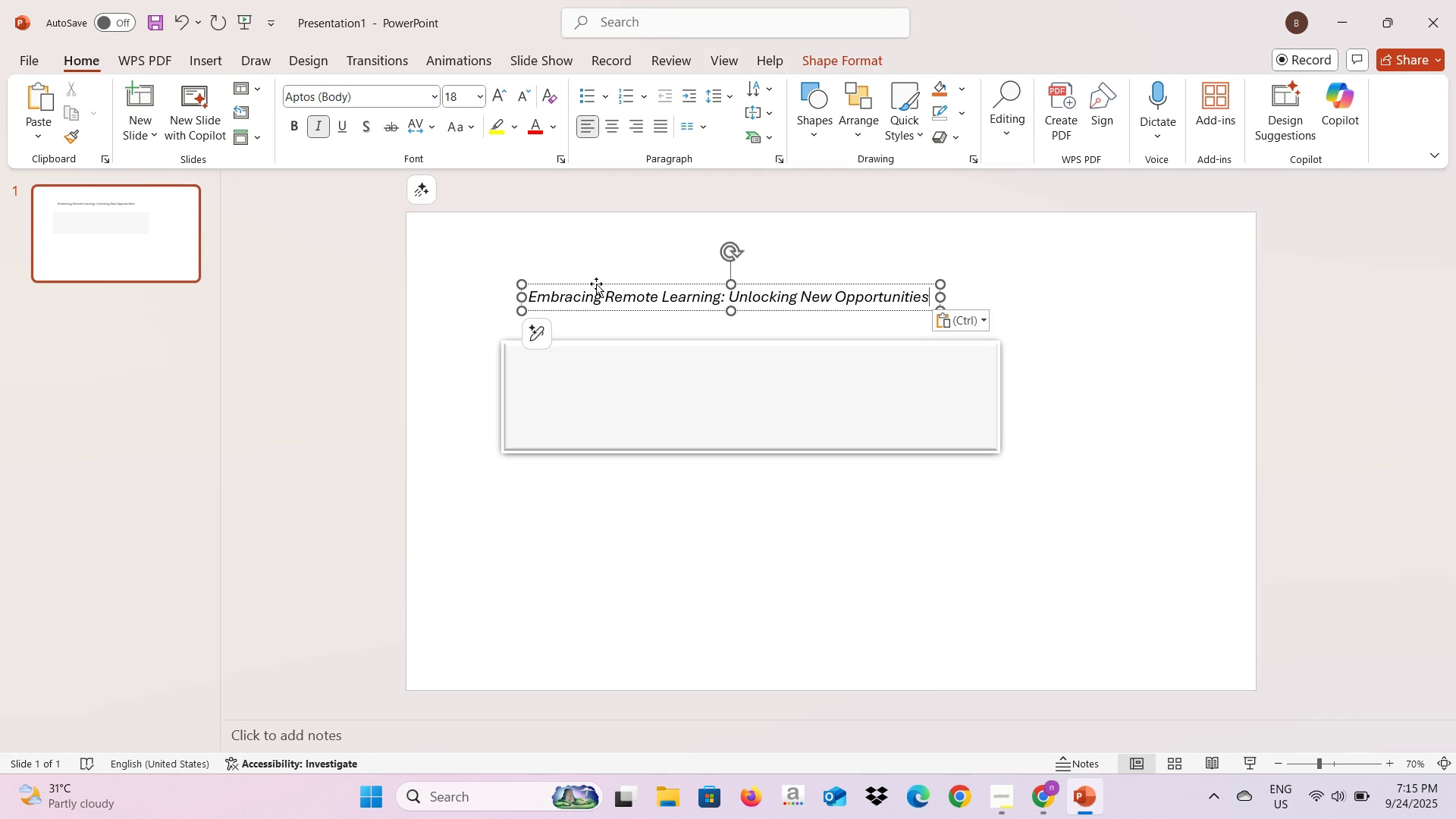 
left_click_drag(start_coordinate=[597, 284], to_coordinate=[609, 378])
 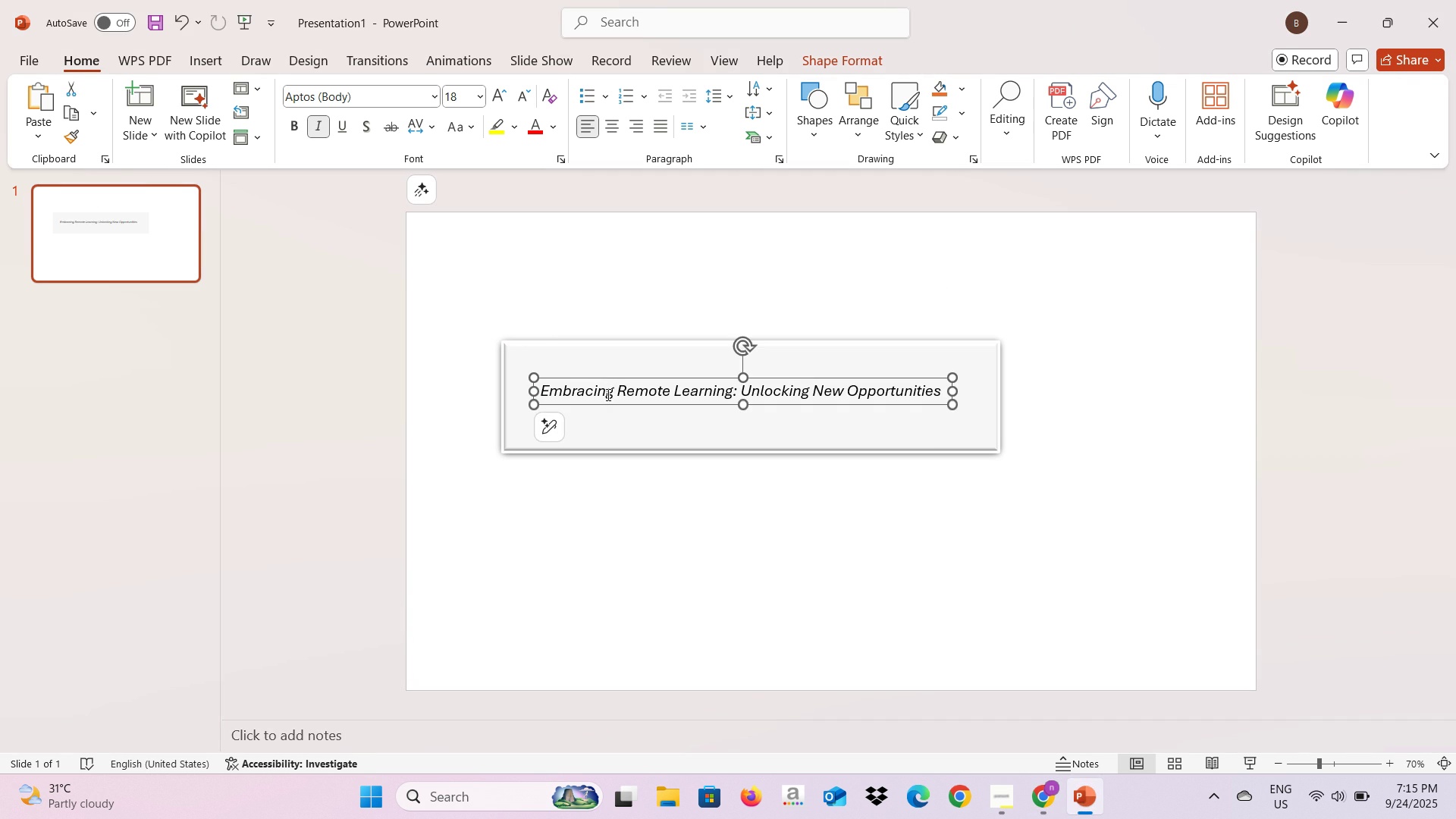 
left_click([607, 394])
 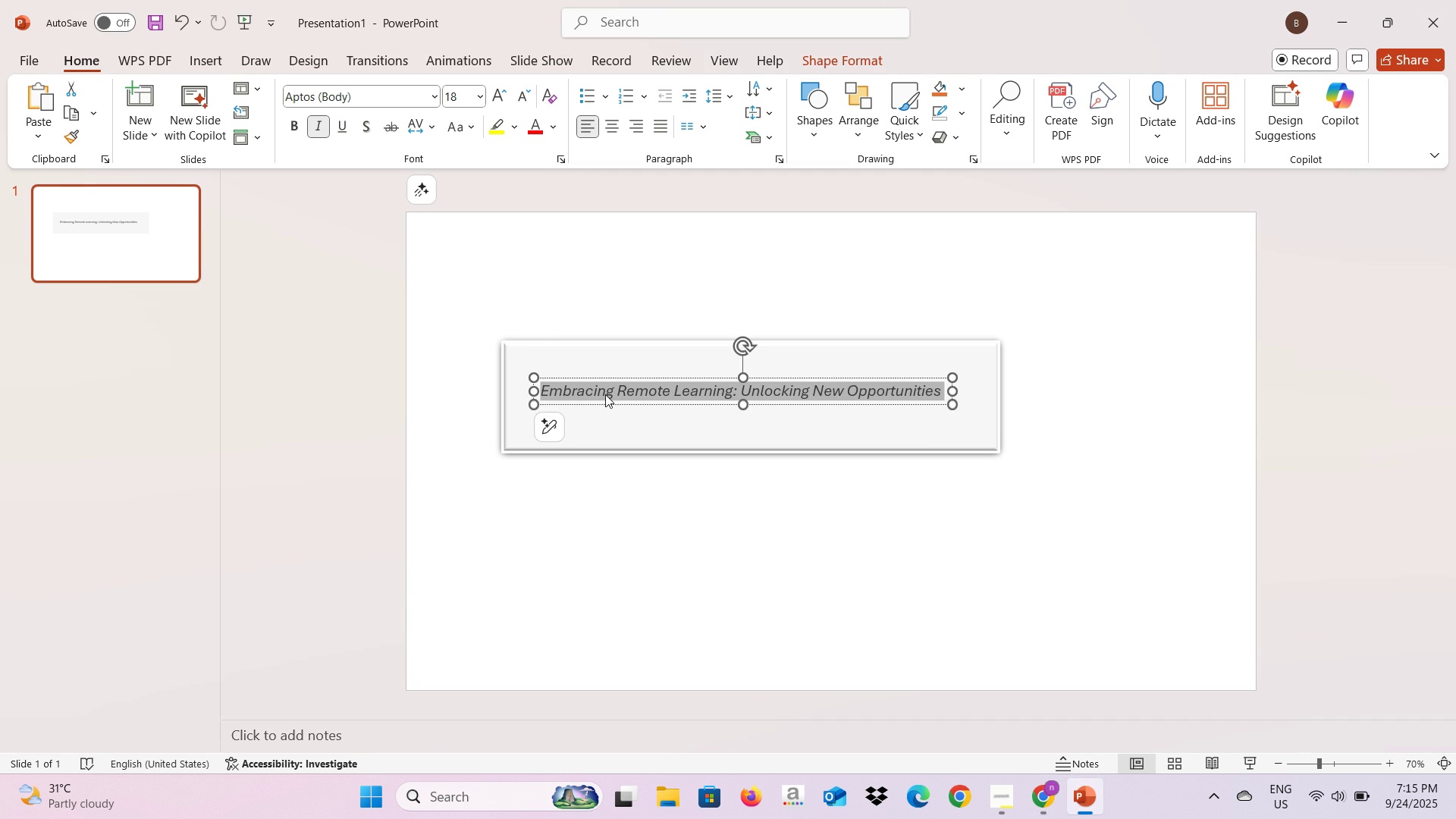 
key(Control+A)
 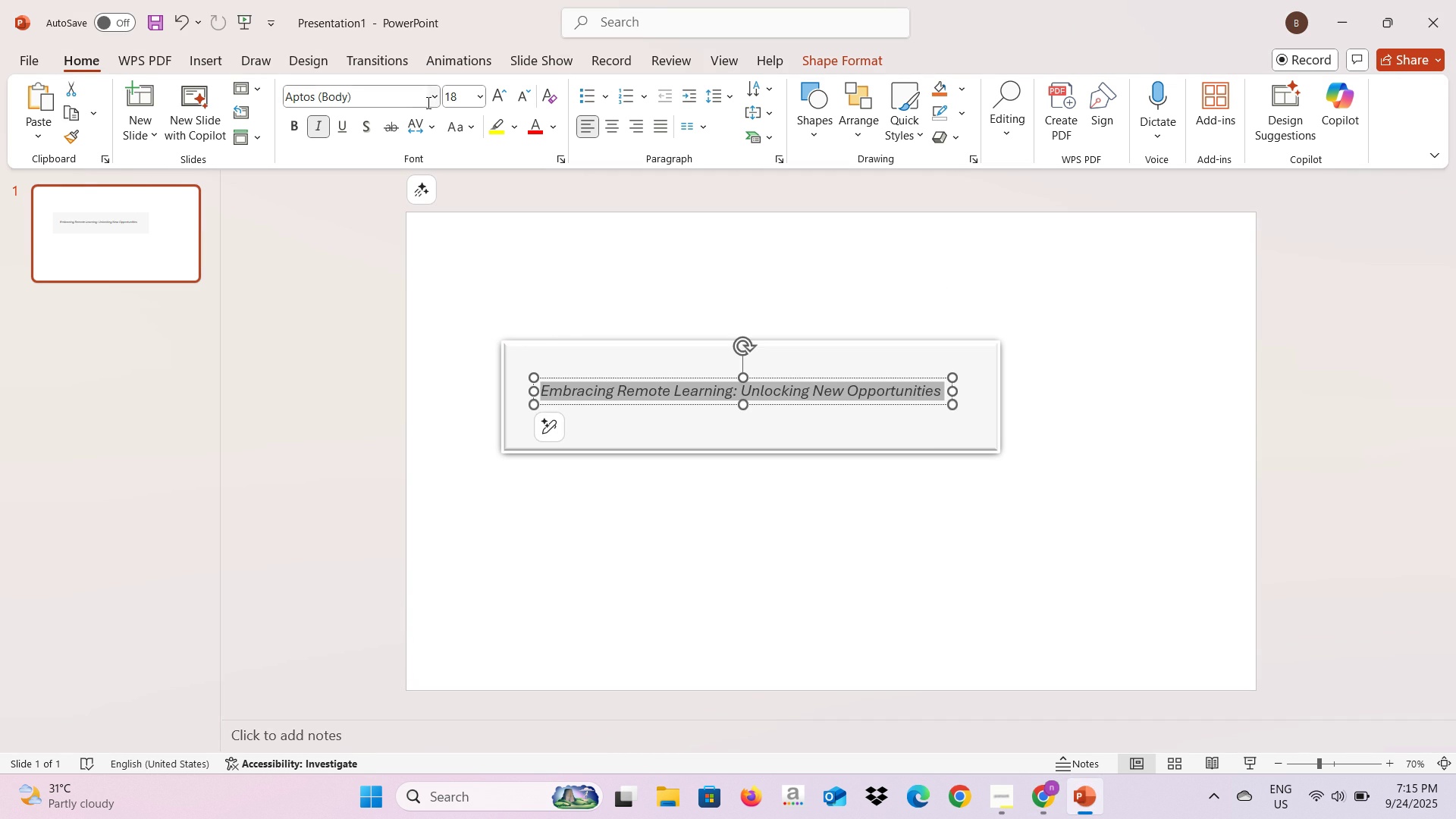 
left_click([428, 102])
 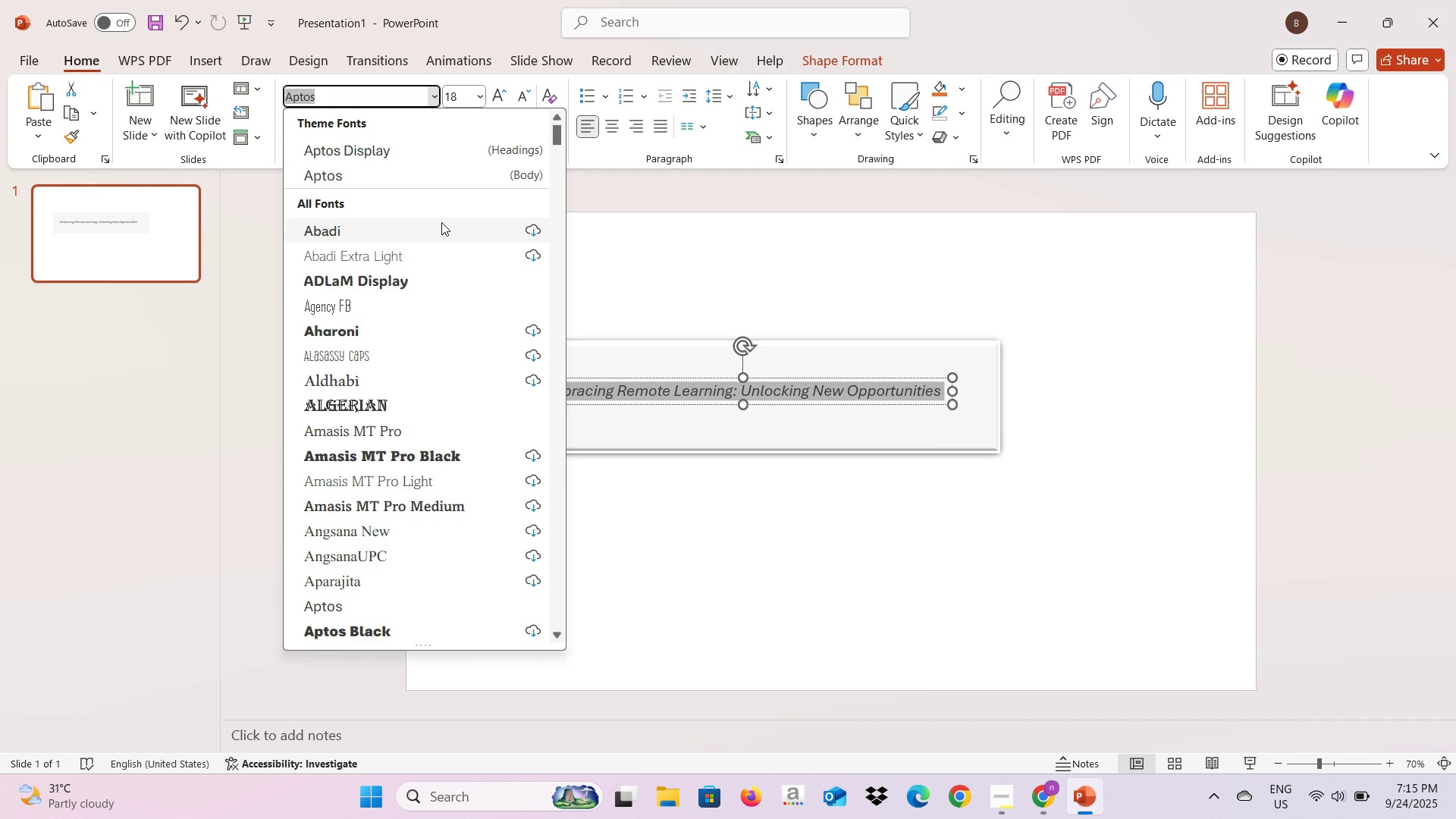 
mouse_move([440, 289])
 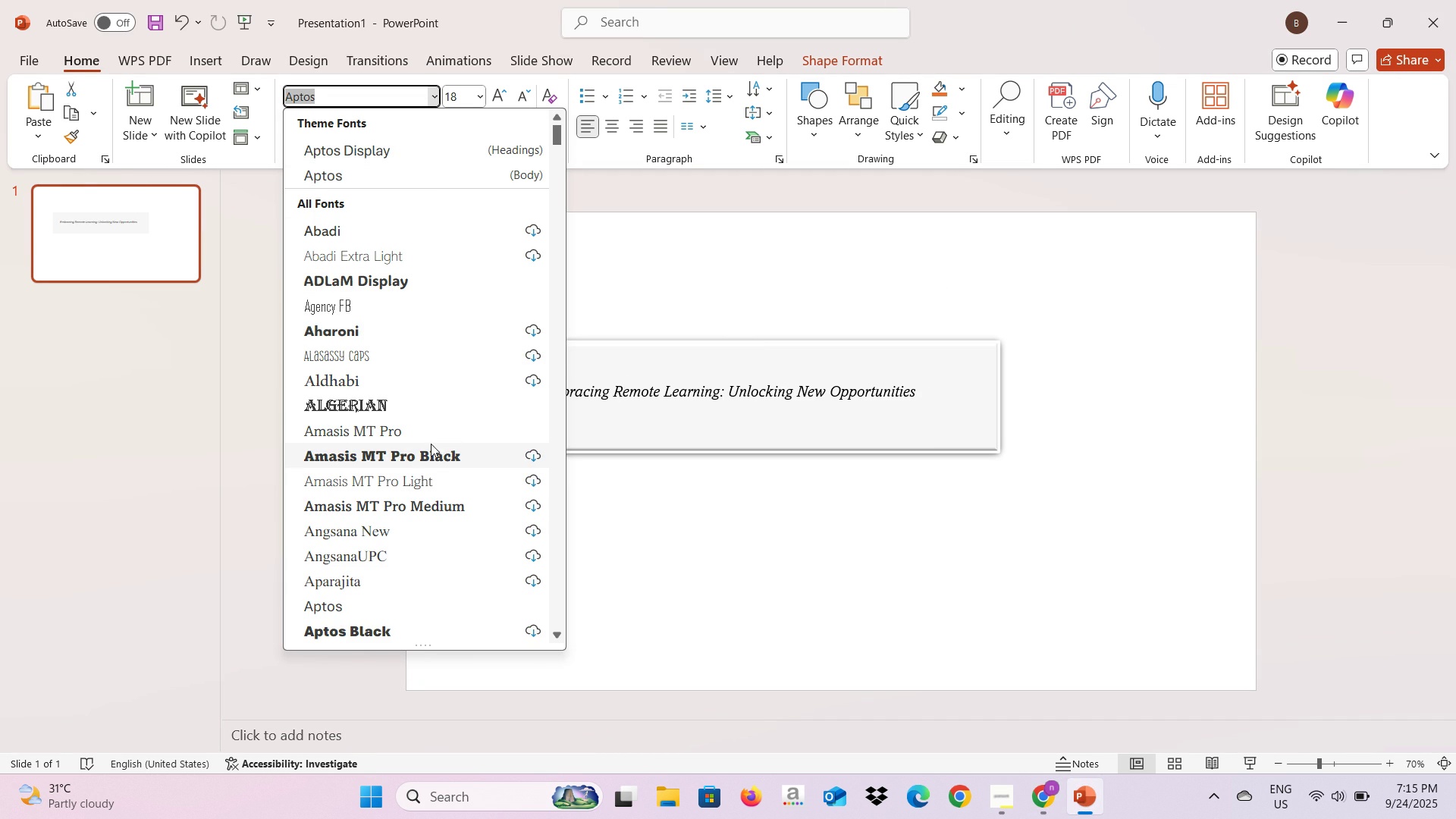 
mouse_move([434, 463])
 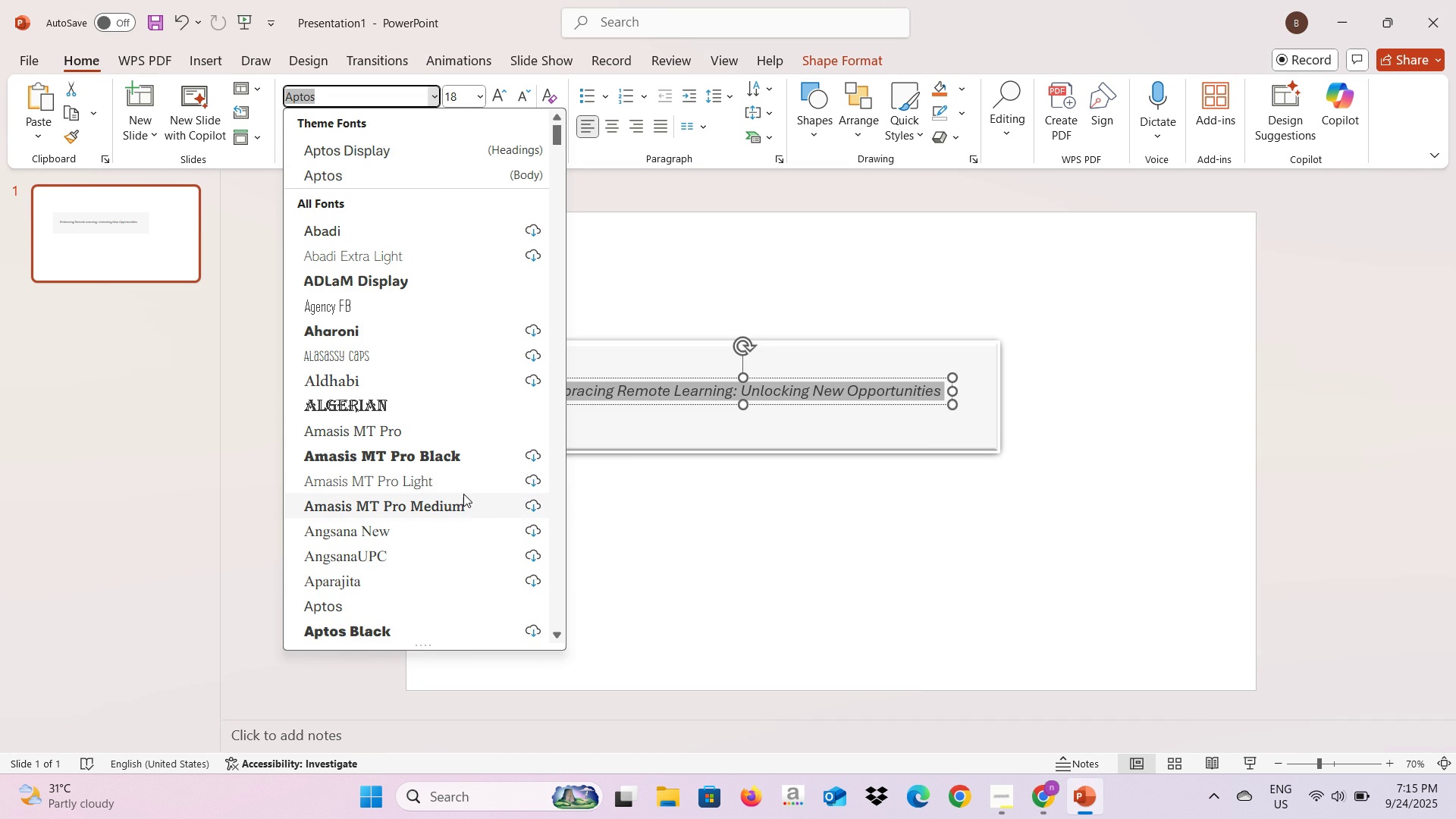 
mouse_move([463, 450])
 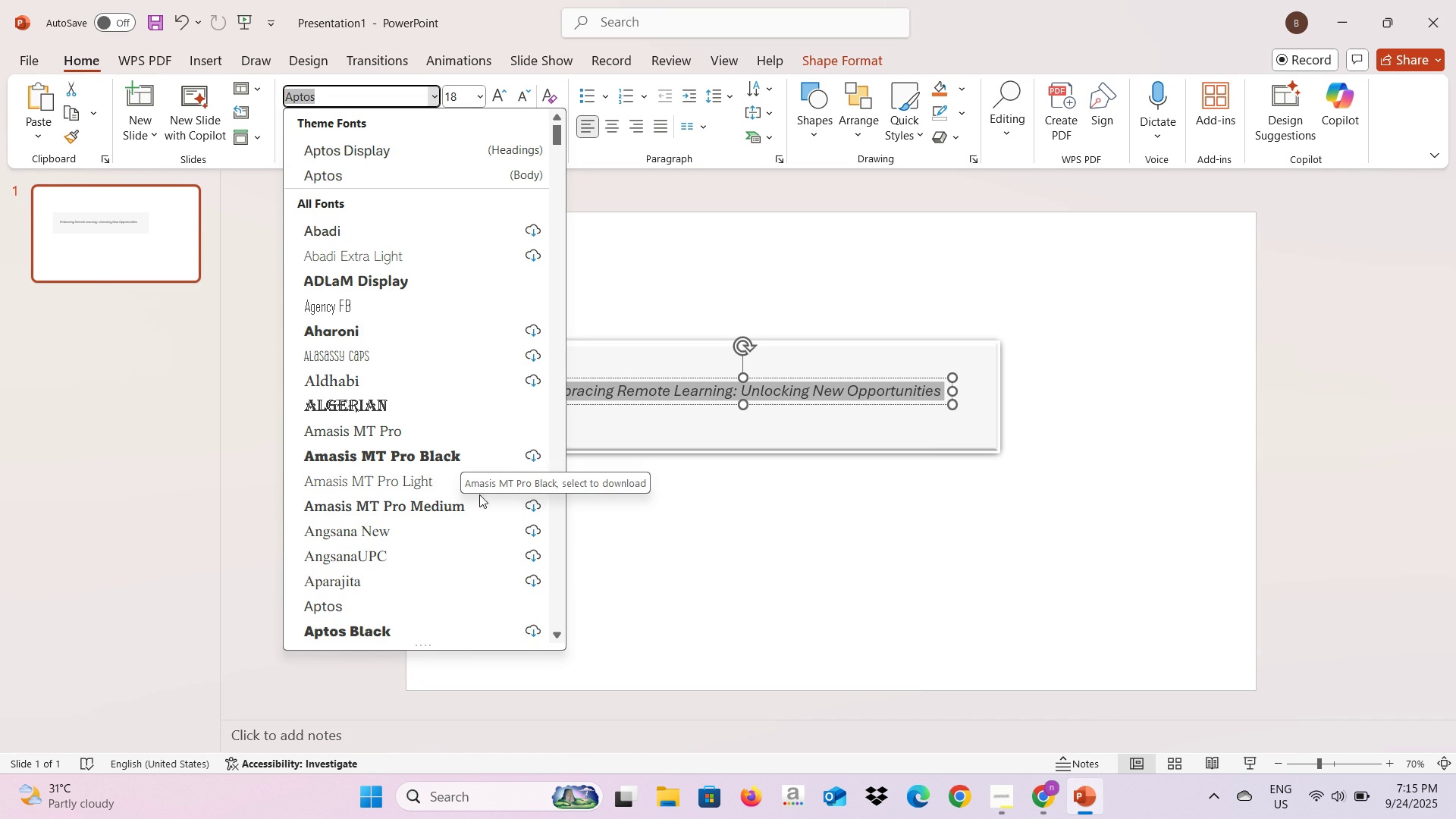 
mouse_move([461, 495])
 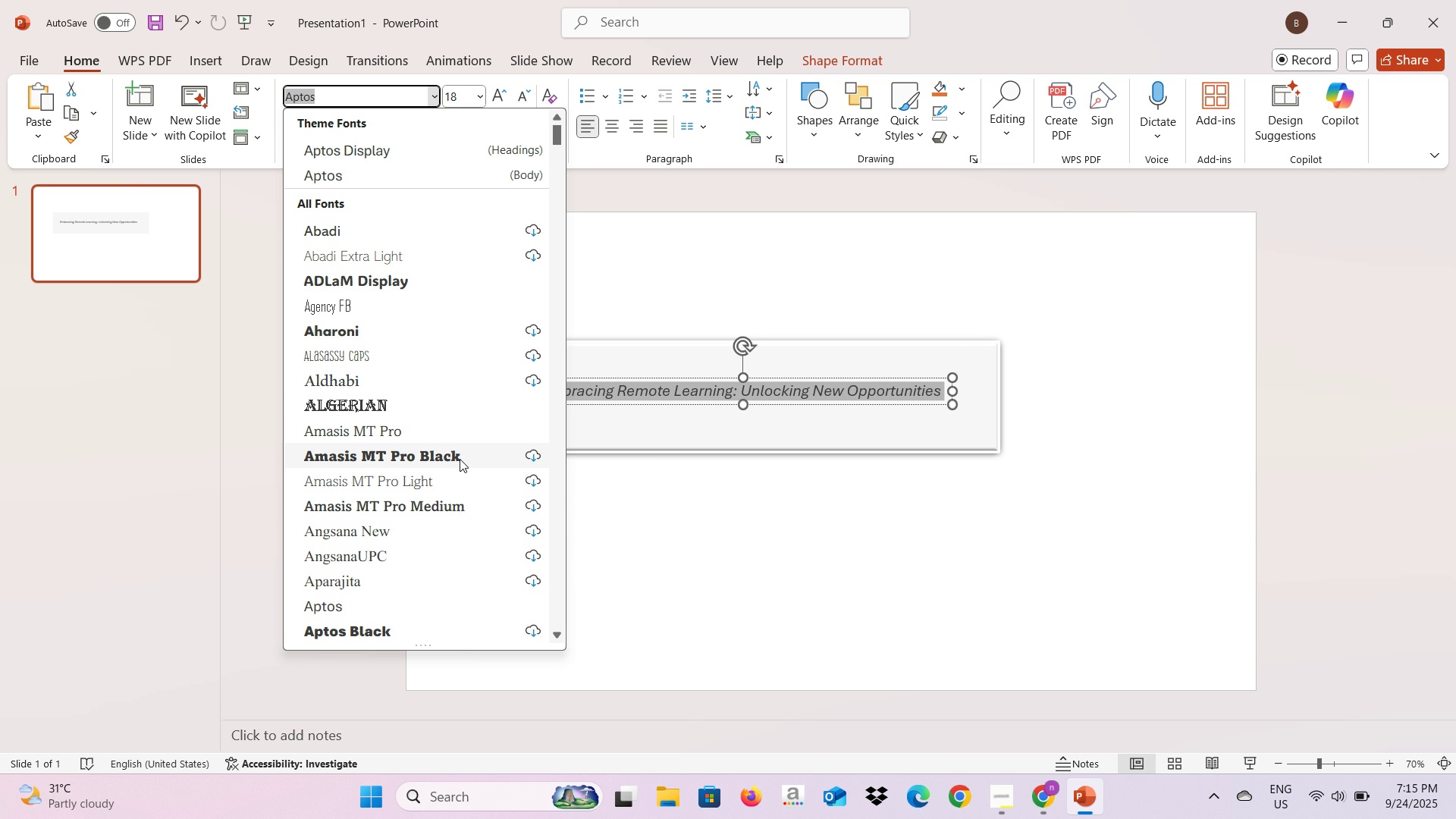 
left_click([460, 459])
 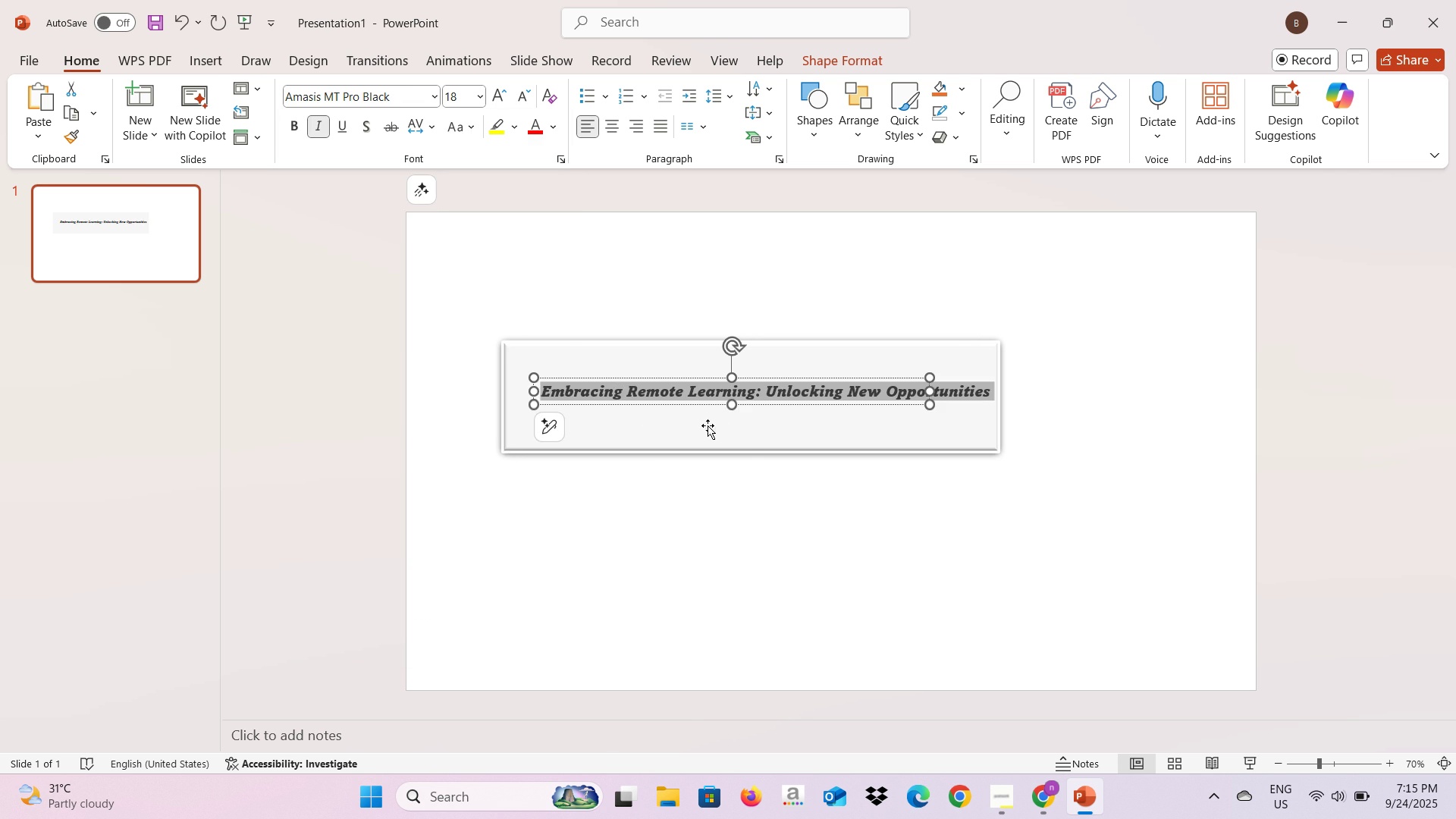 
left_click([704, 428])
 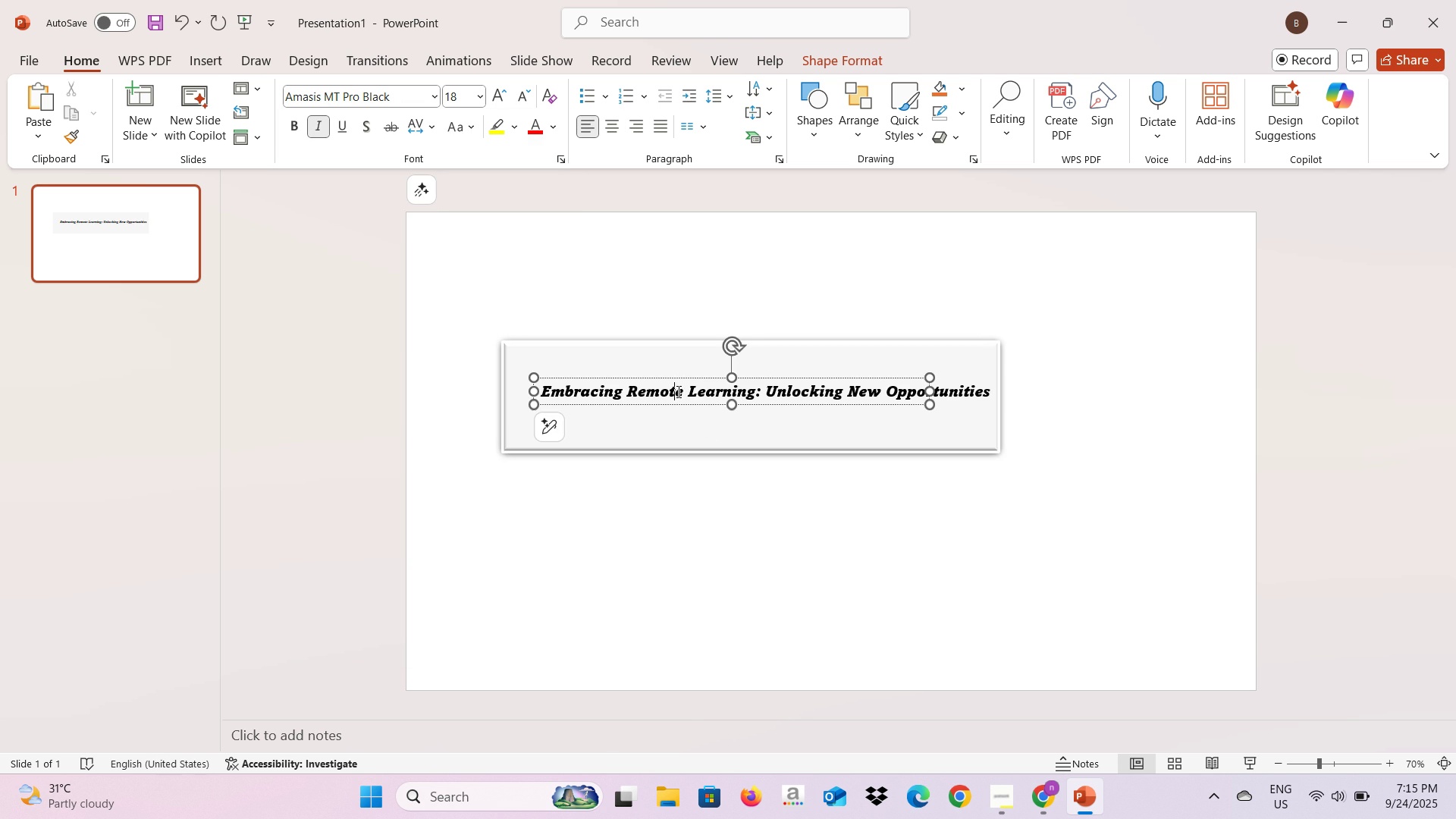 
left_click([677, 391])
 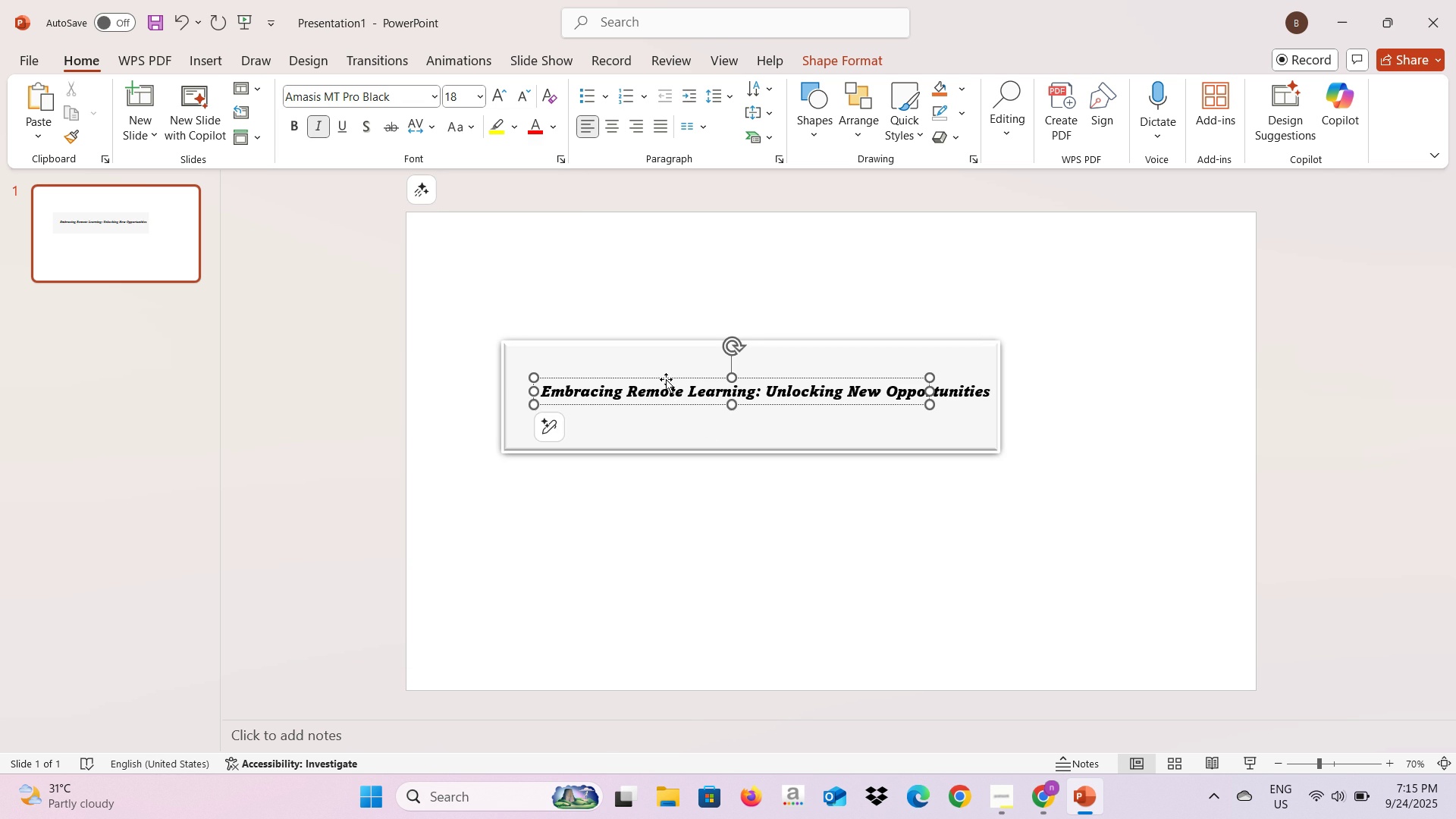 
left_click_drag(start_coordinate=[666, 379], to_coordinate=[648, 376])
 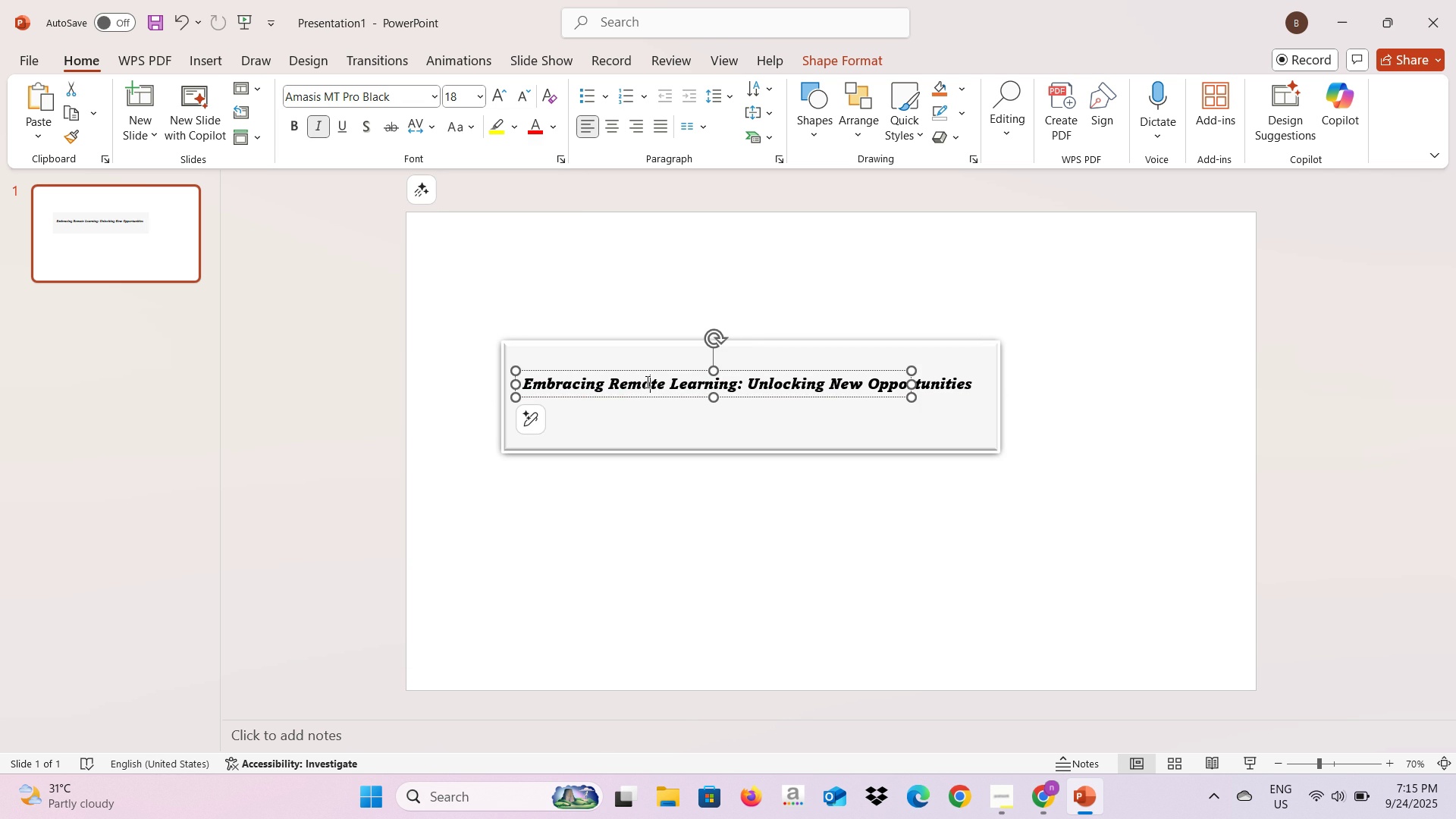 
left_click([646, 381])
 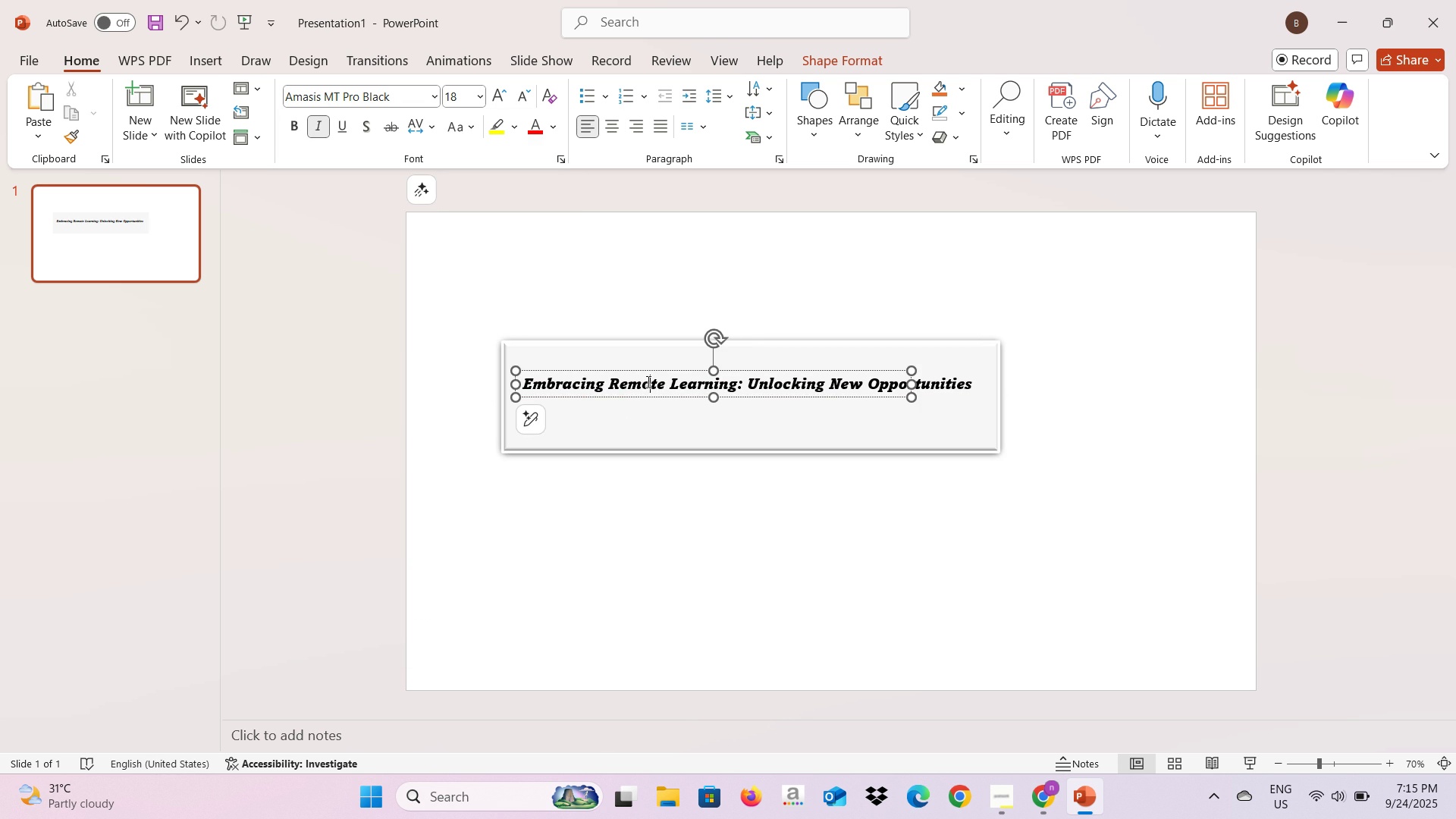 
key(Control+A)
 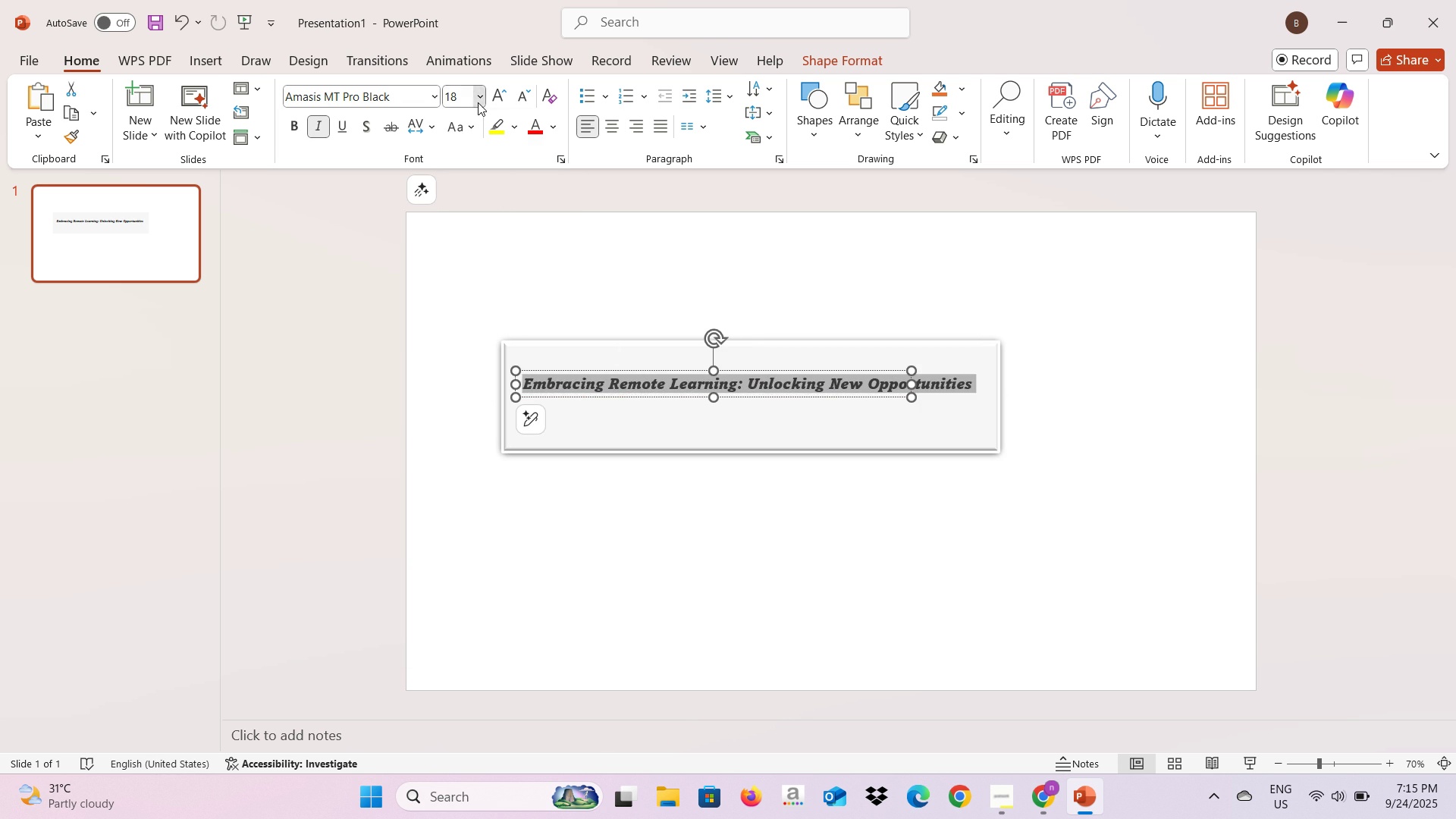 
left_click([478, 102])
 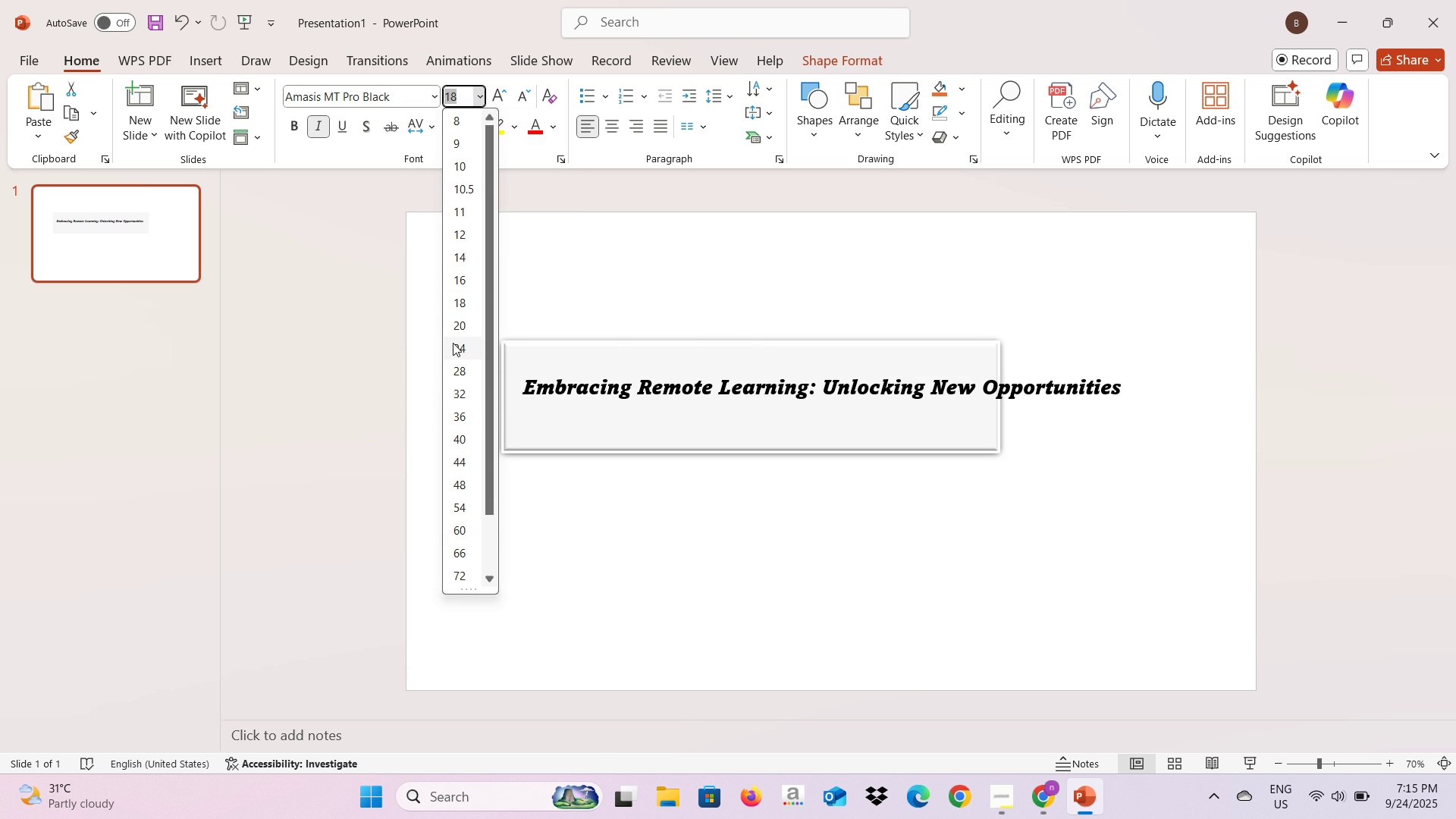 
wait(5.57)
 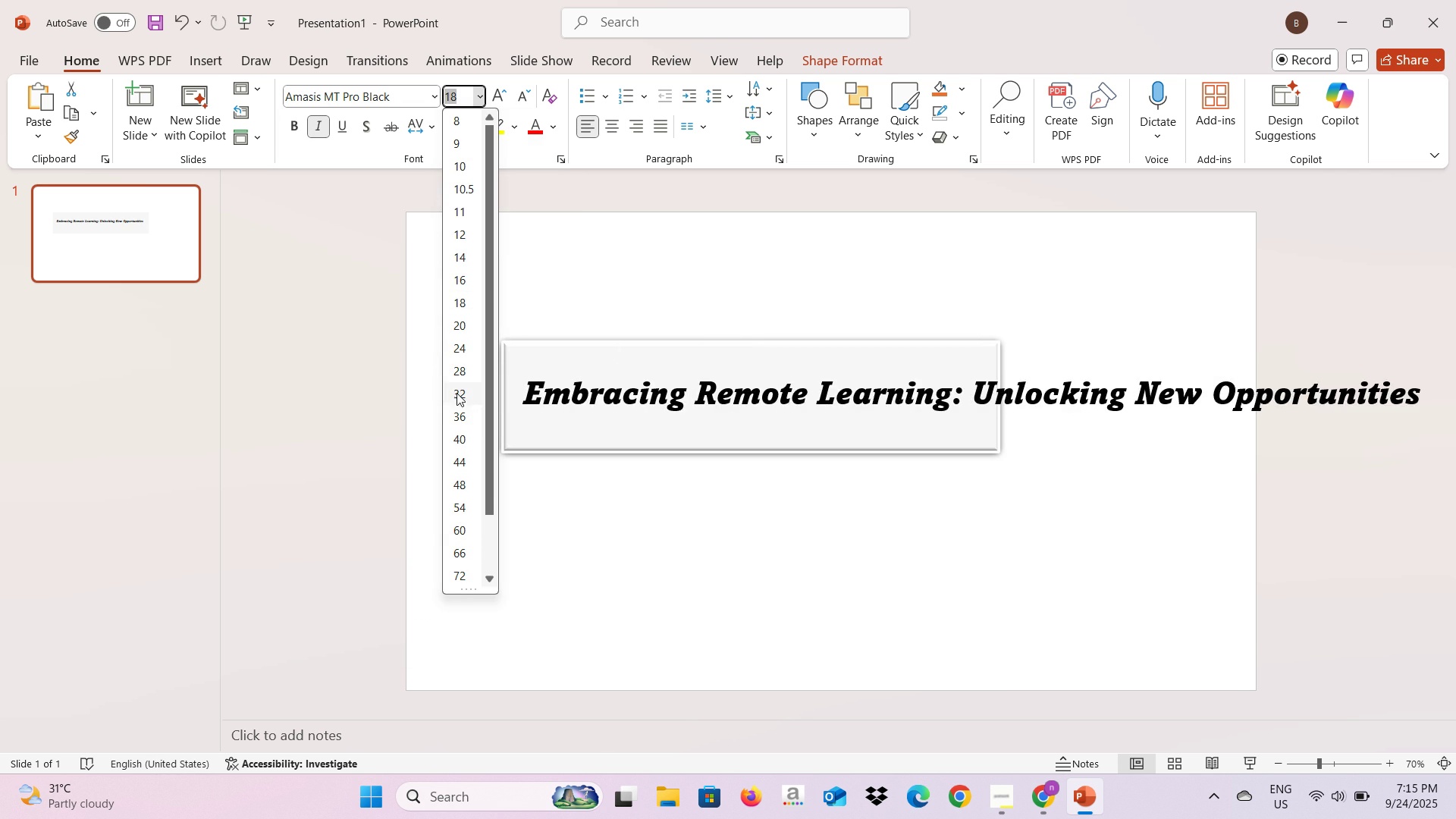 
left_click([457, 369])
 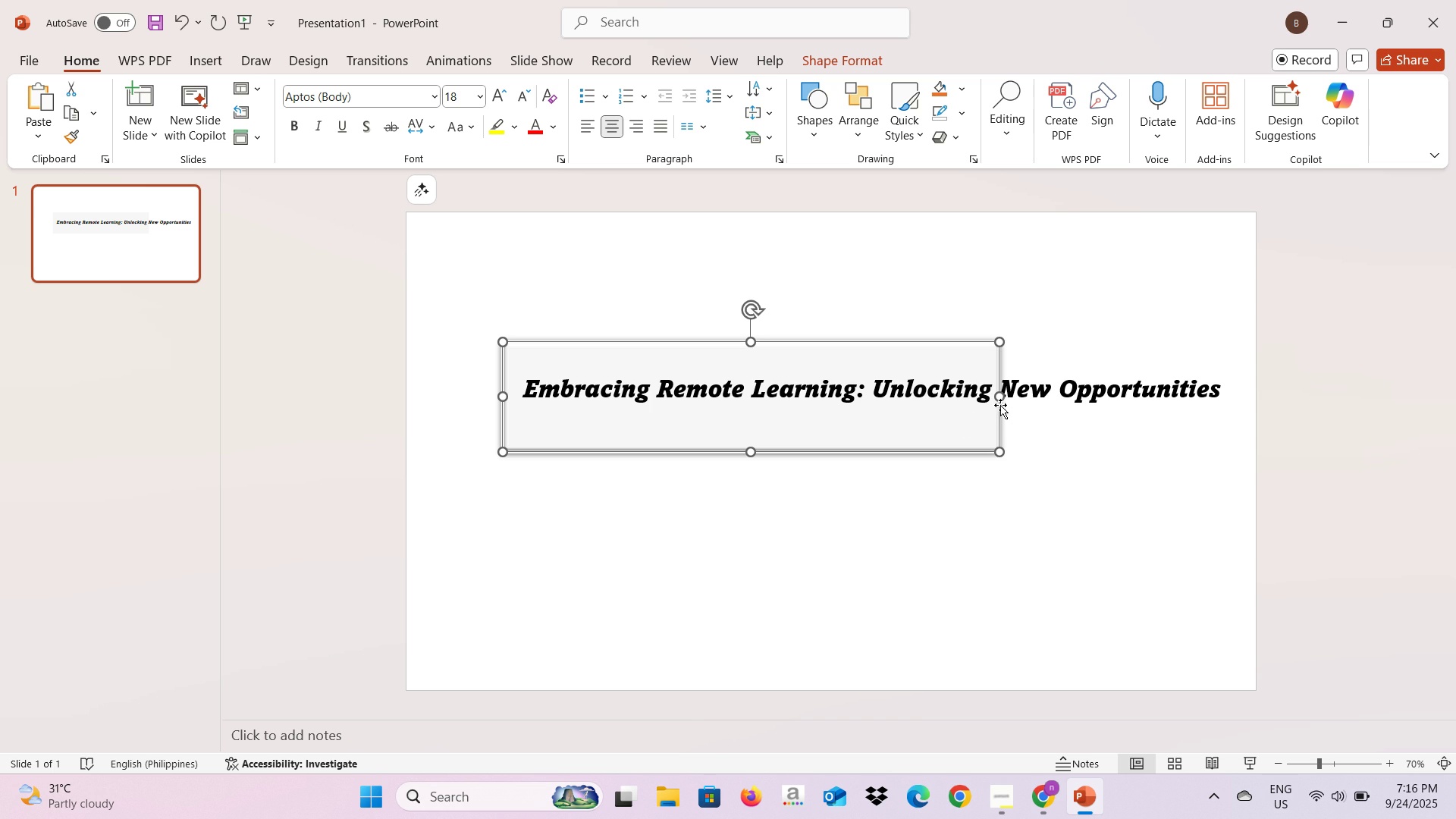 
left_click_drag(start_coordinate=[1000, 399], to_coordinate=[1227, 392])
 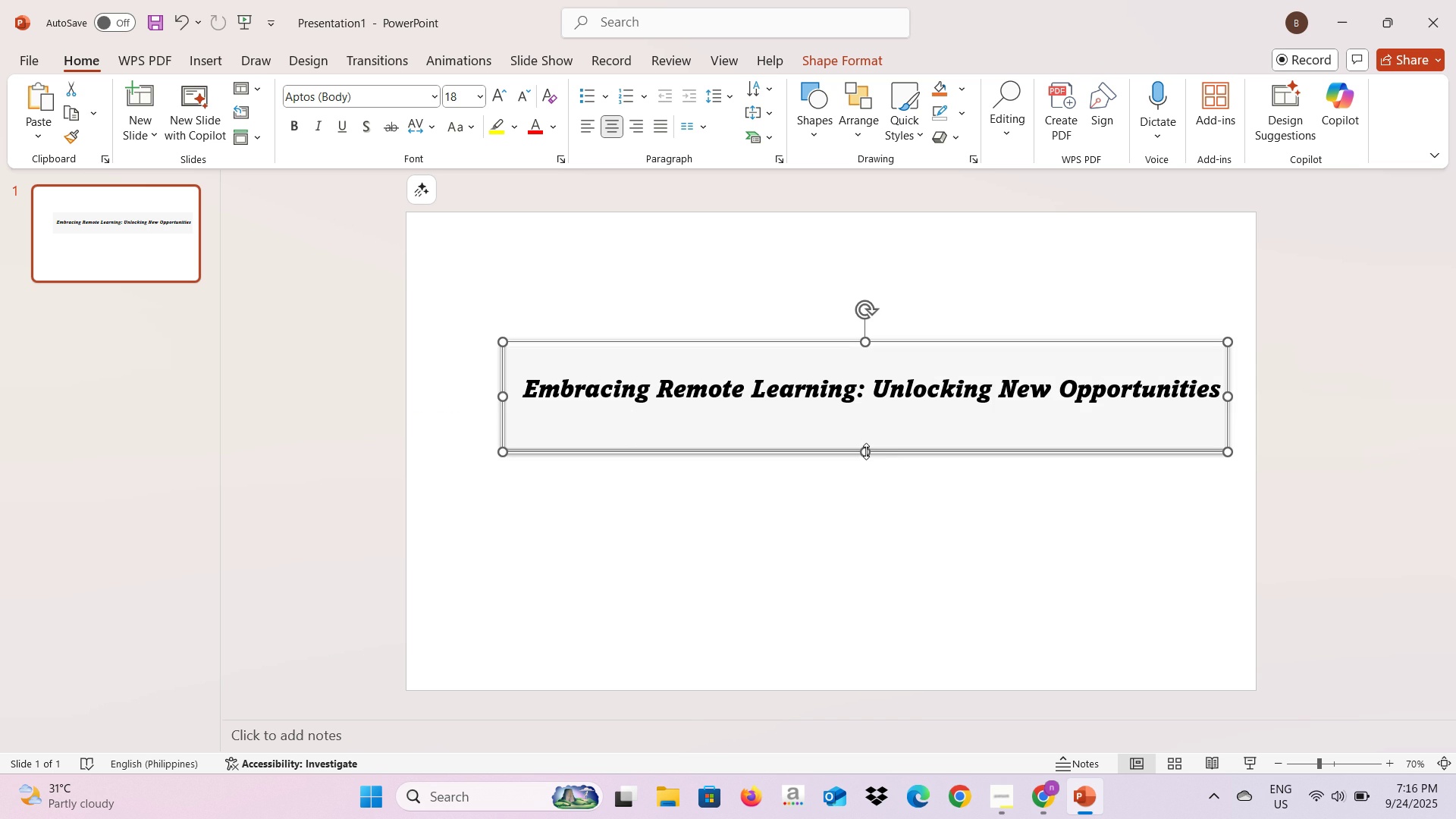 
left_click_drag(start_coordinate=[865, 451], to_coordinate=[864, 444])
 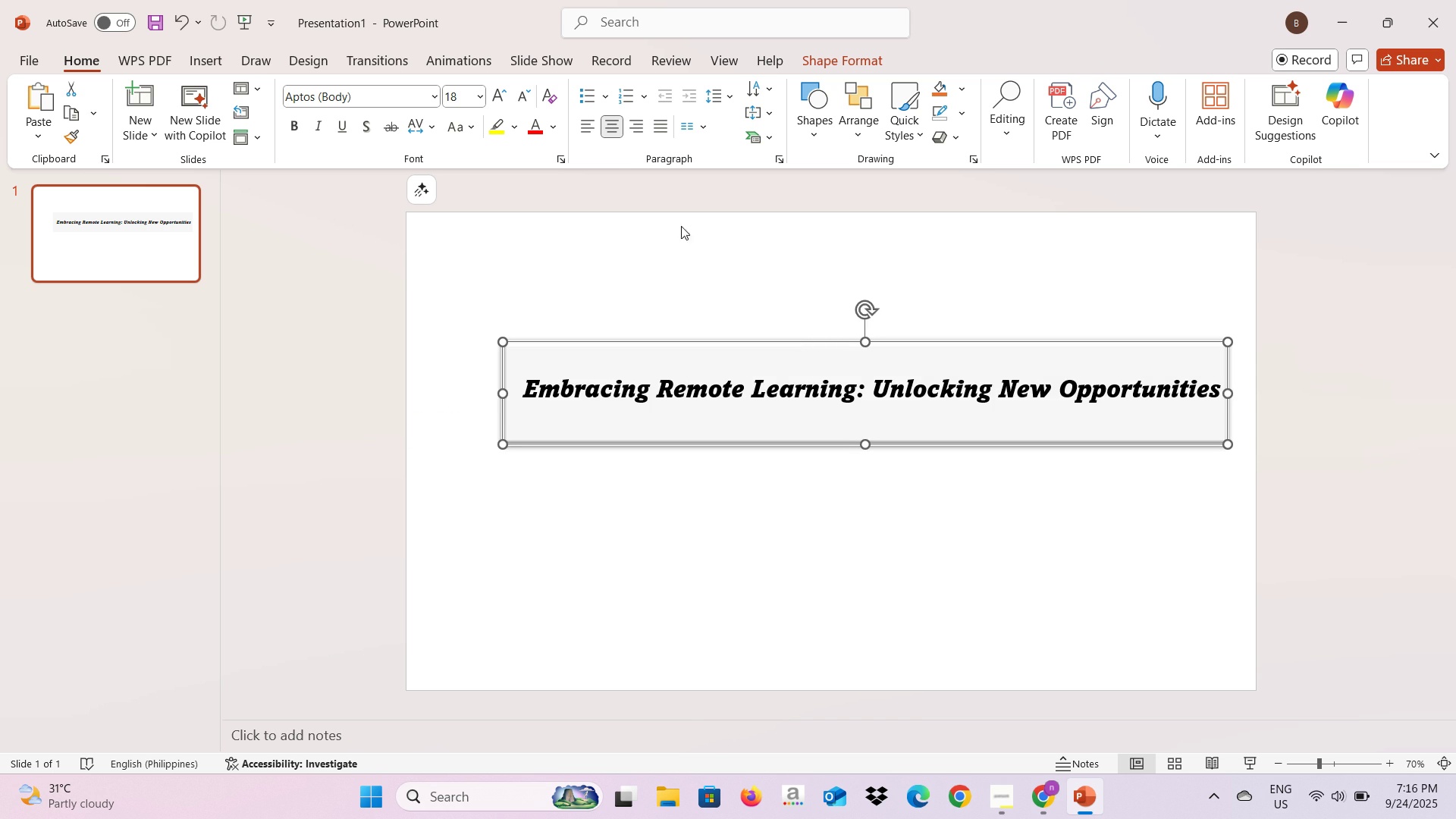 
left_click([651, 368])
 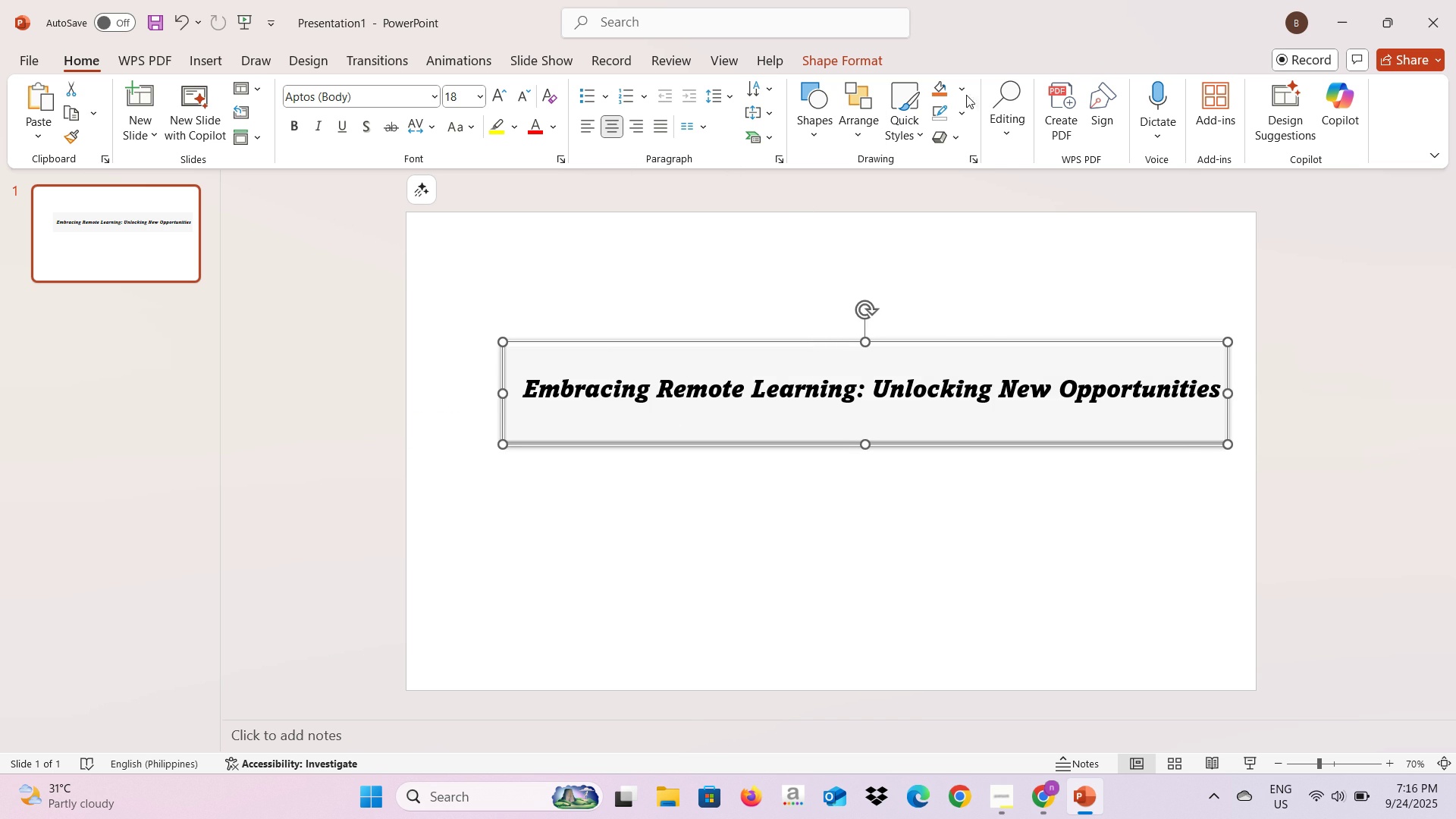 
left_click([956, 93])
 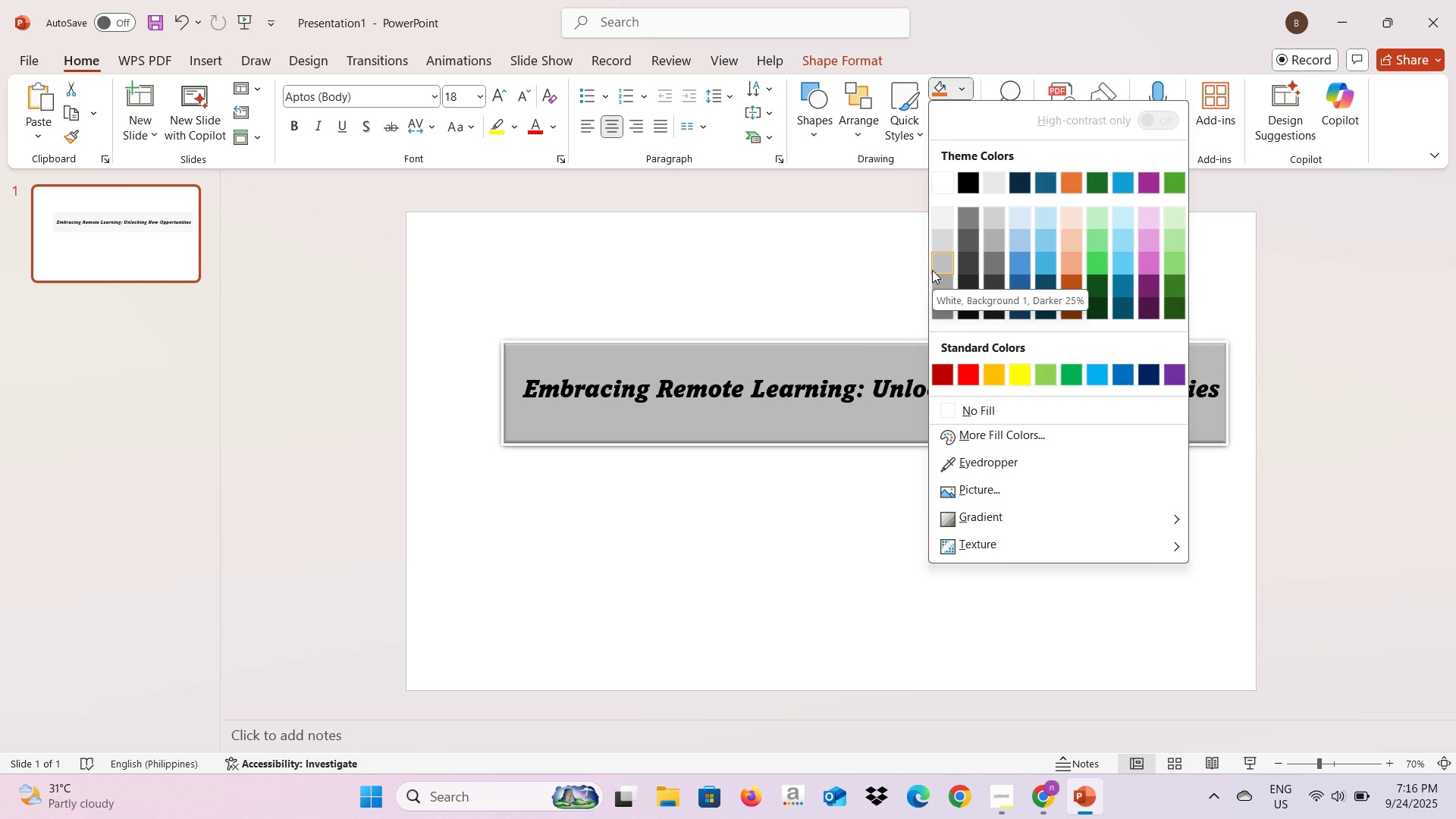 
left_click([934, 270])
 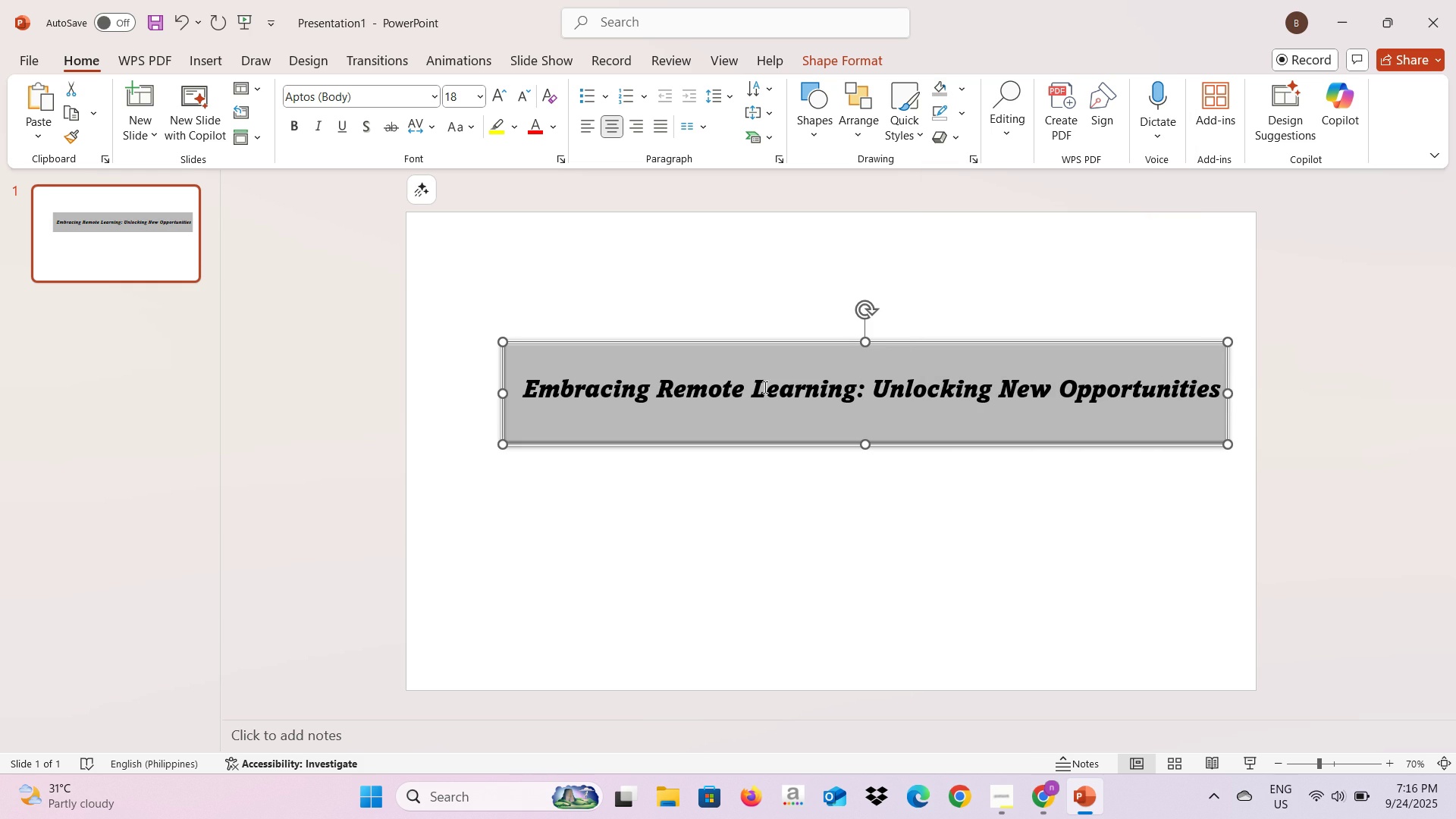 
hold_key(key=ControlLeft, duration=0.72)
left_click([764, 387])
 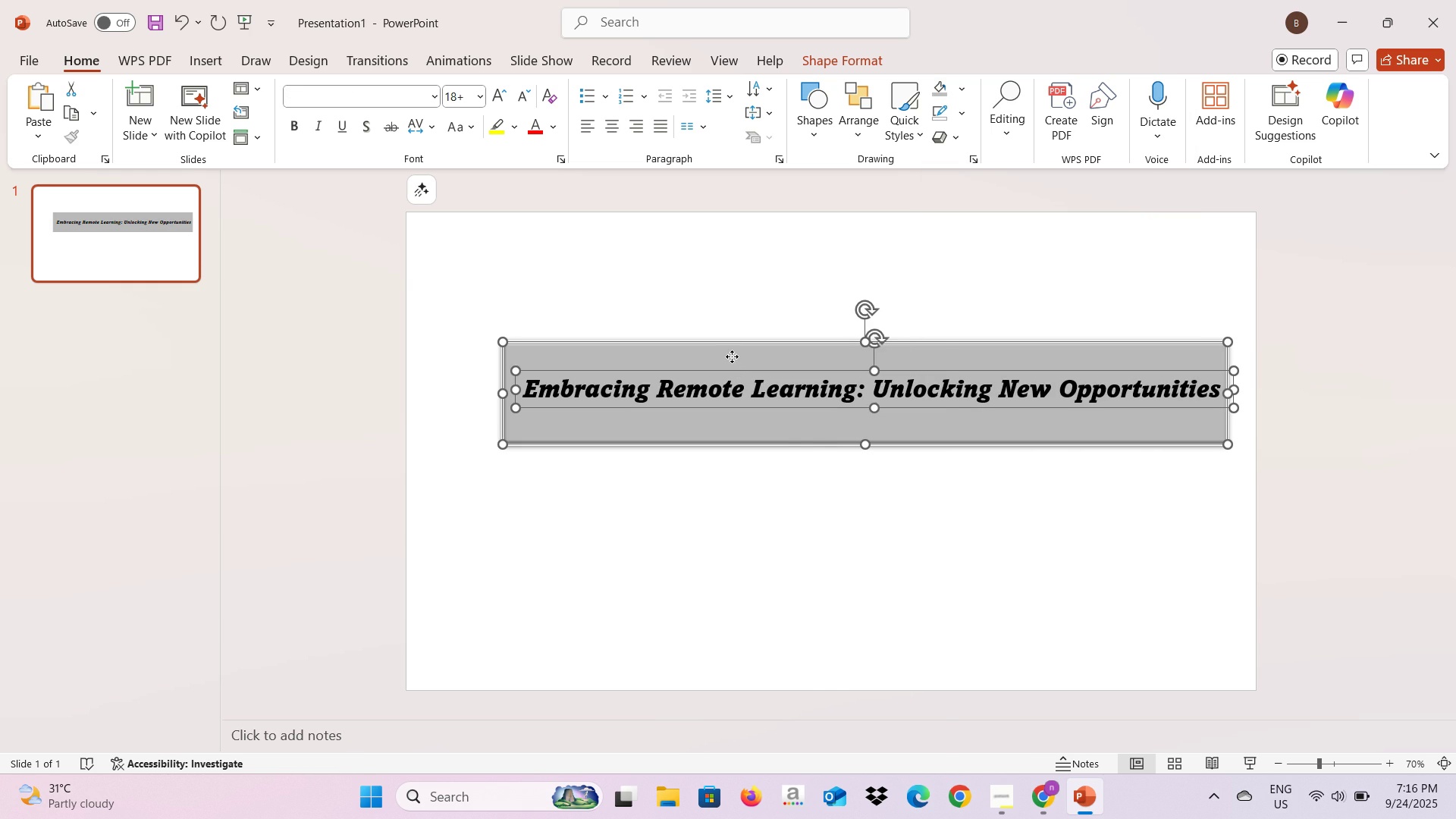 
right_click([732, 356])
 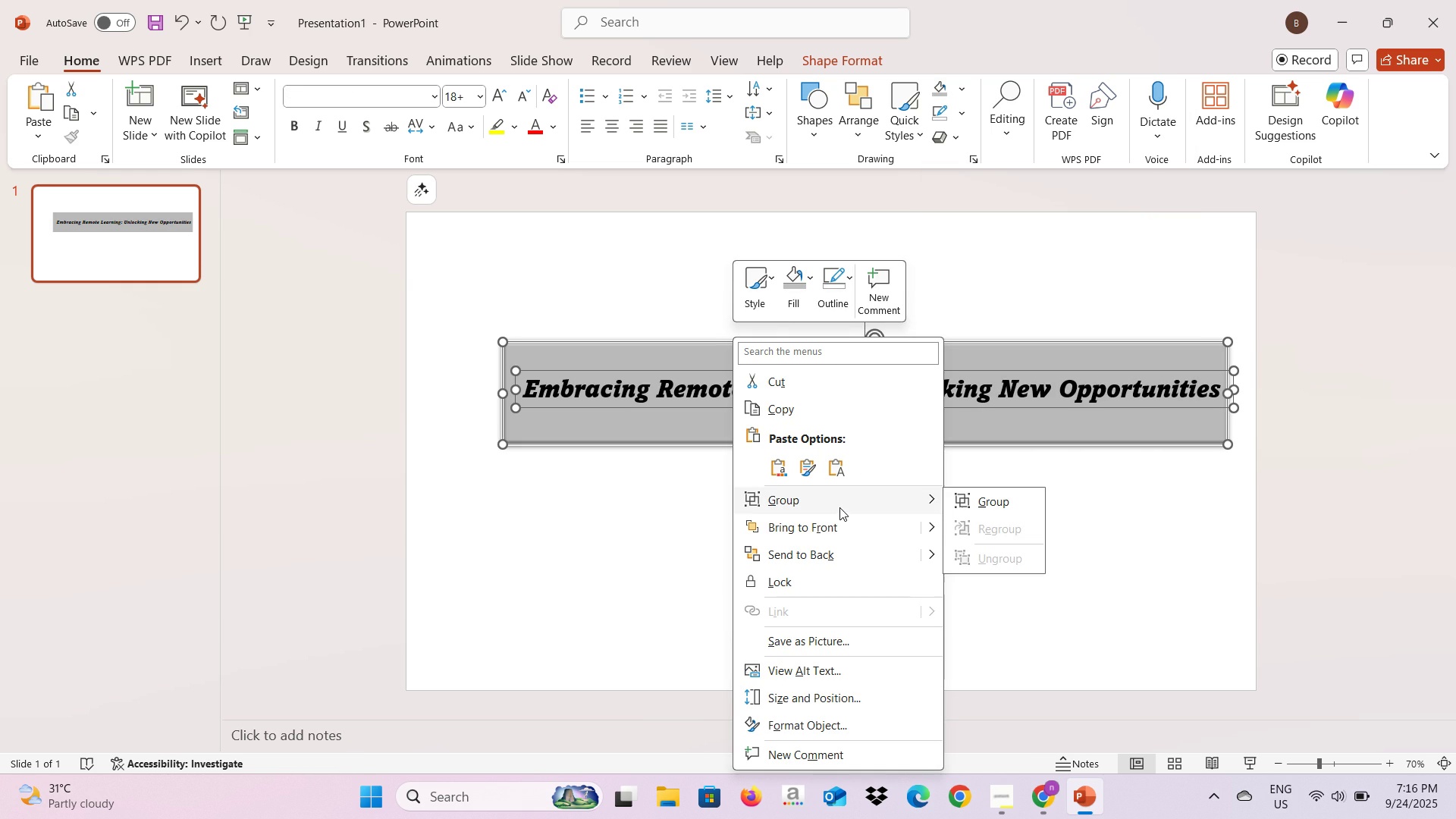 
left_click([839, 507])
 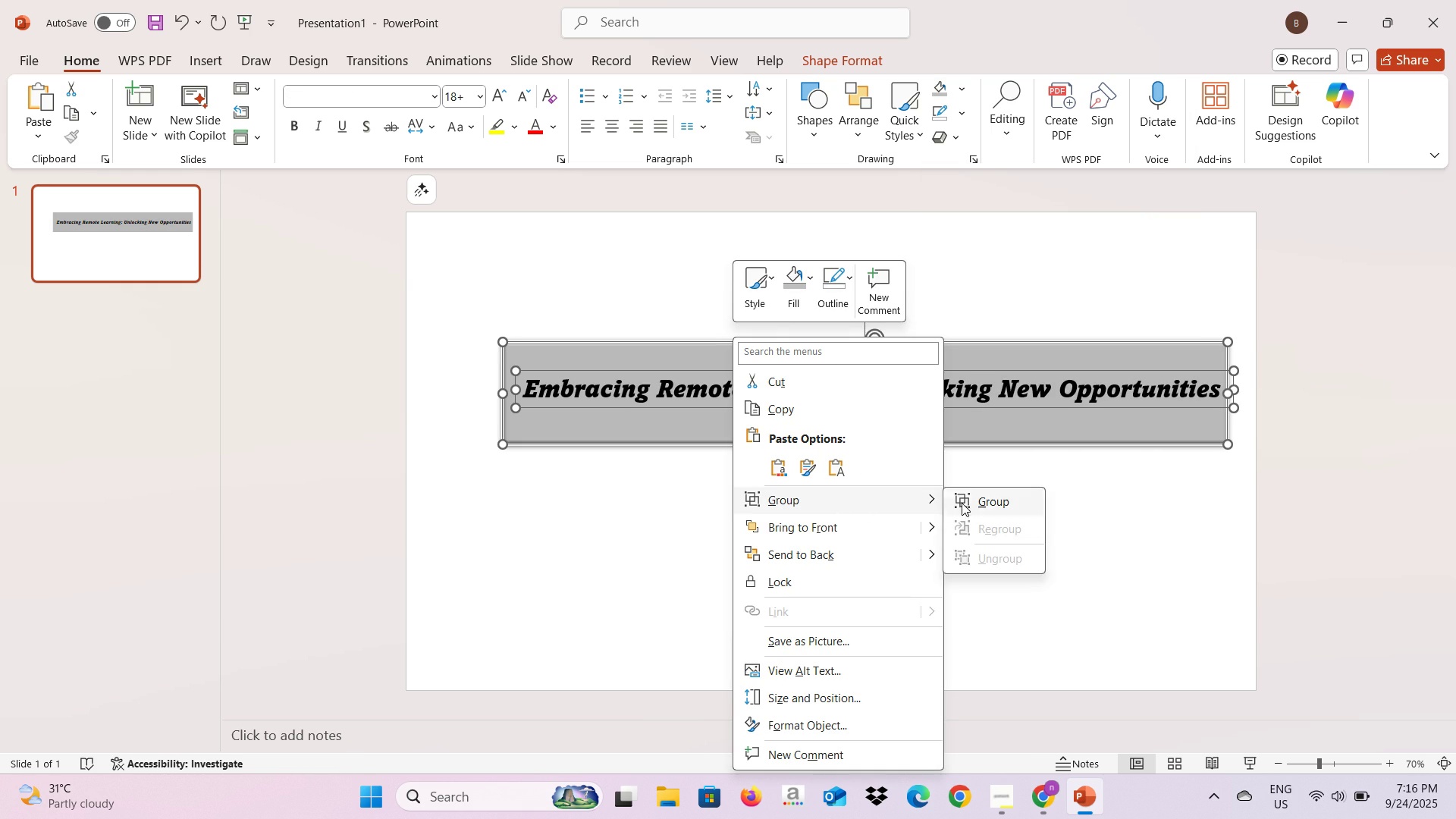 
left_click([962, 503])
 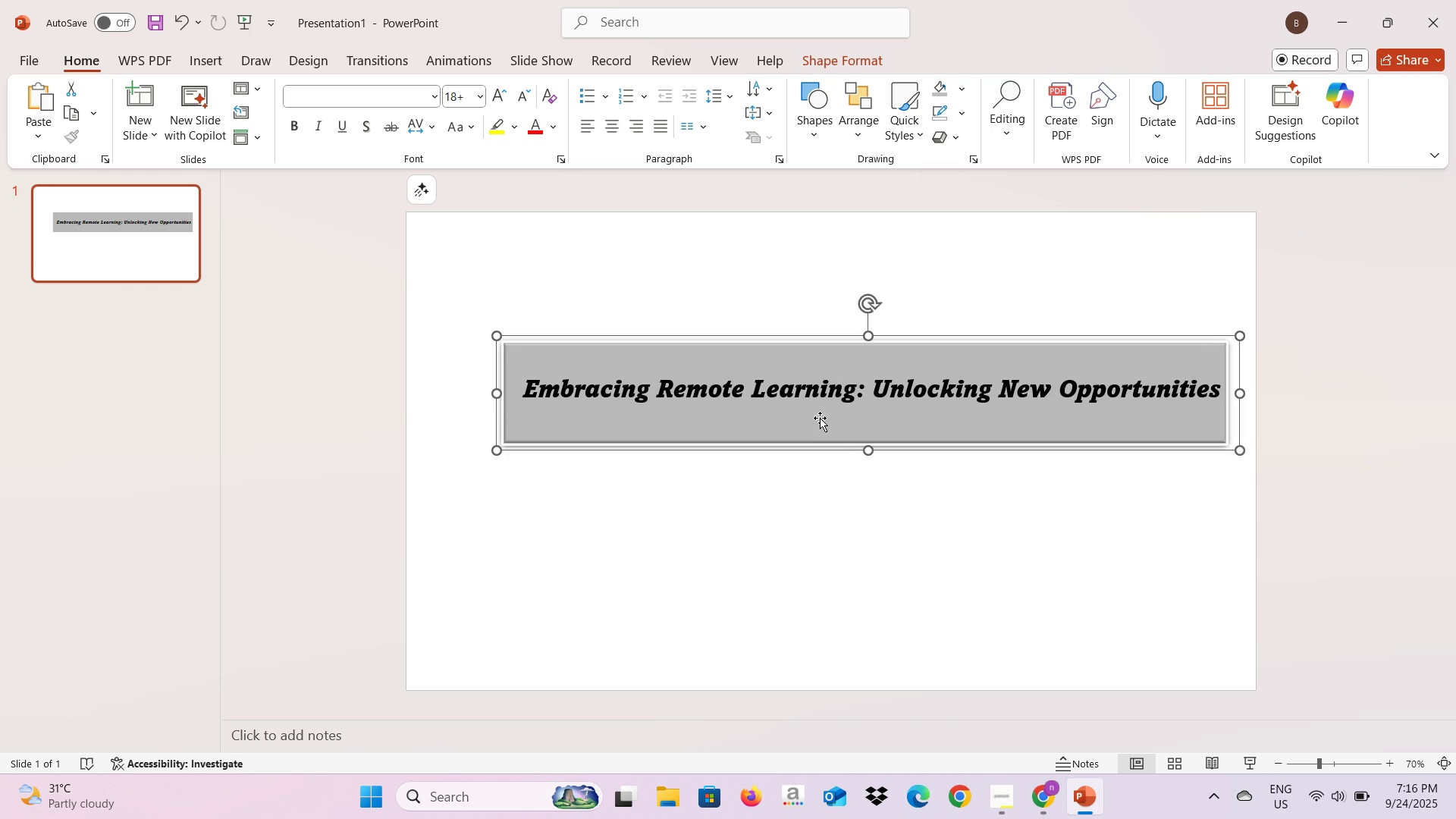 
left_click_drag(start_coordinate=[819, 419], to_coordinate=[801, 406])
 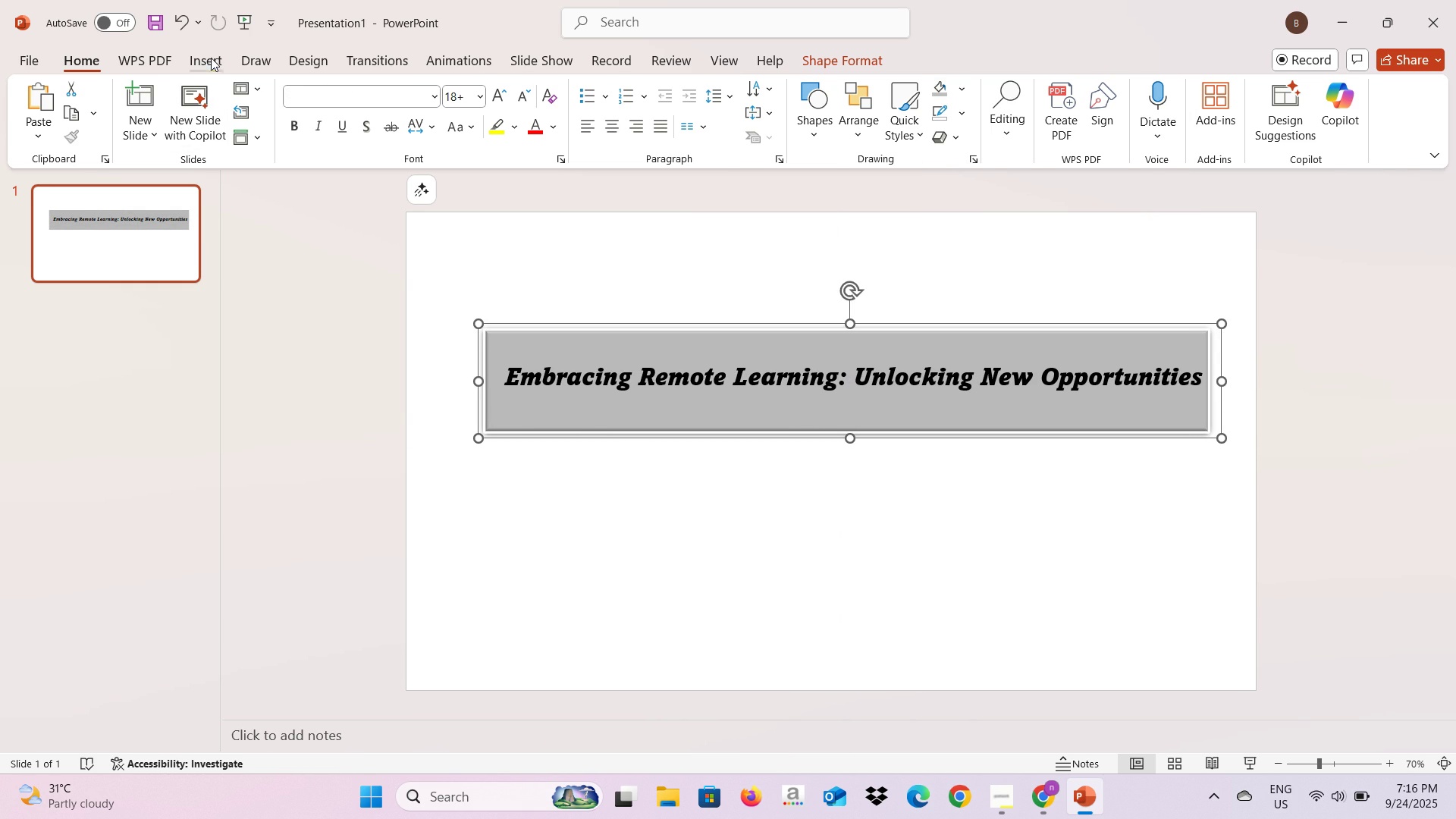 
left_click([211, 58])
 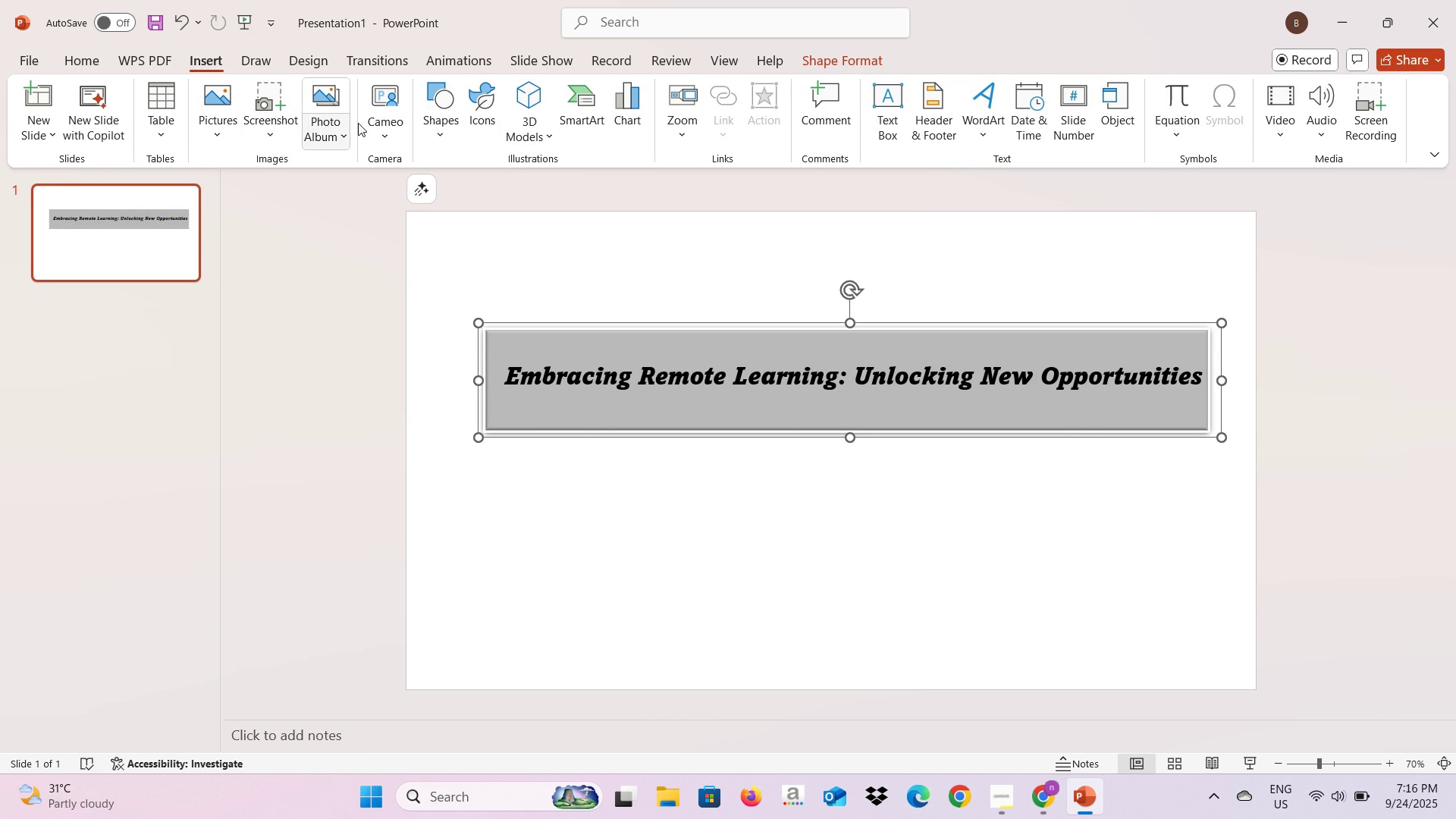 
left_click([431, 136])
 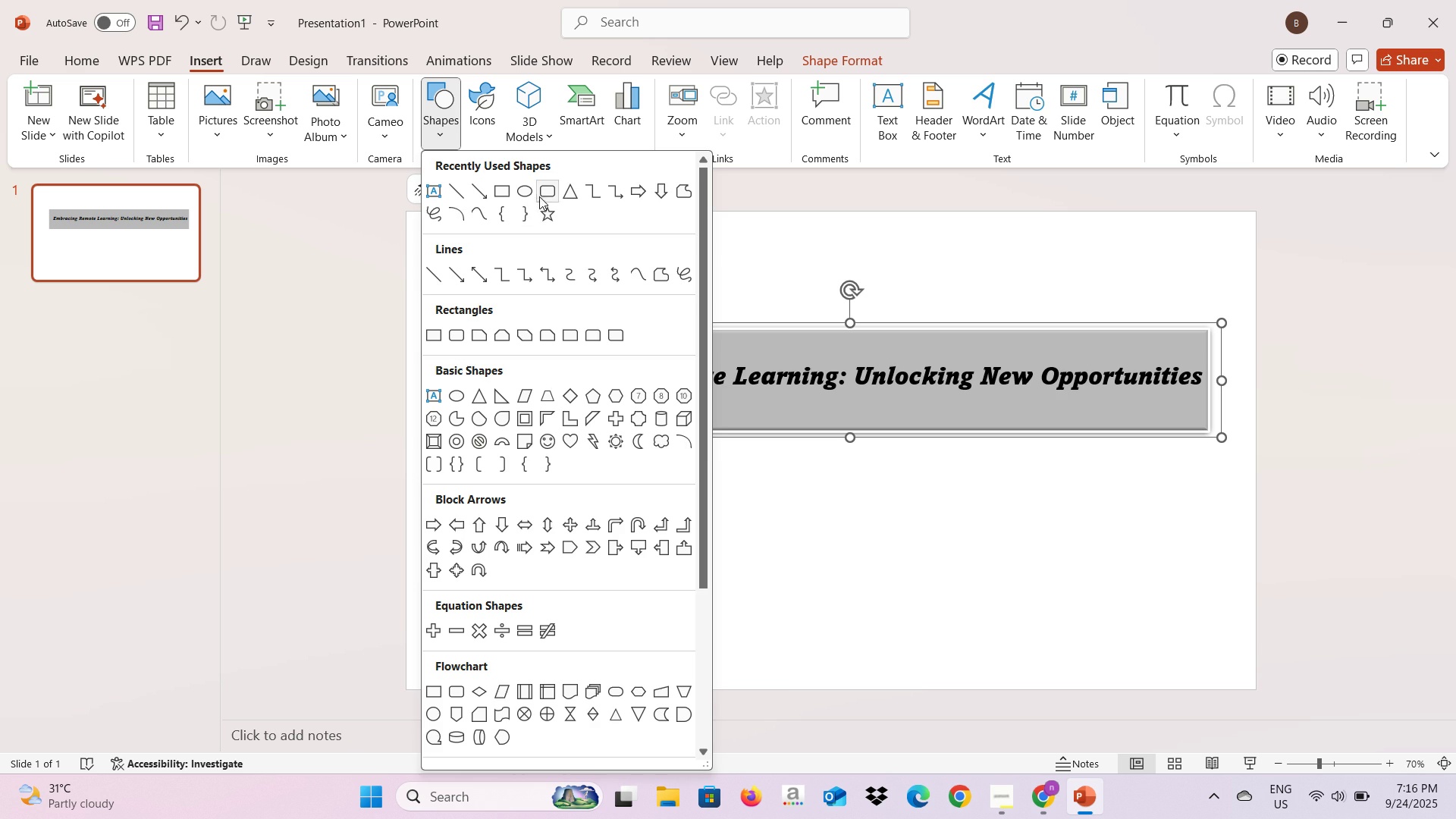 
left_click([539, 196])
 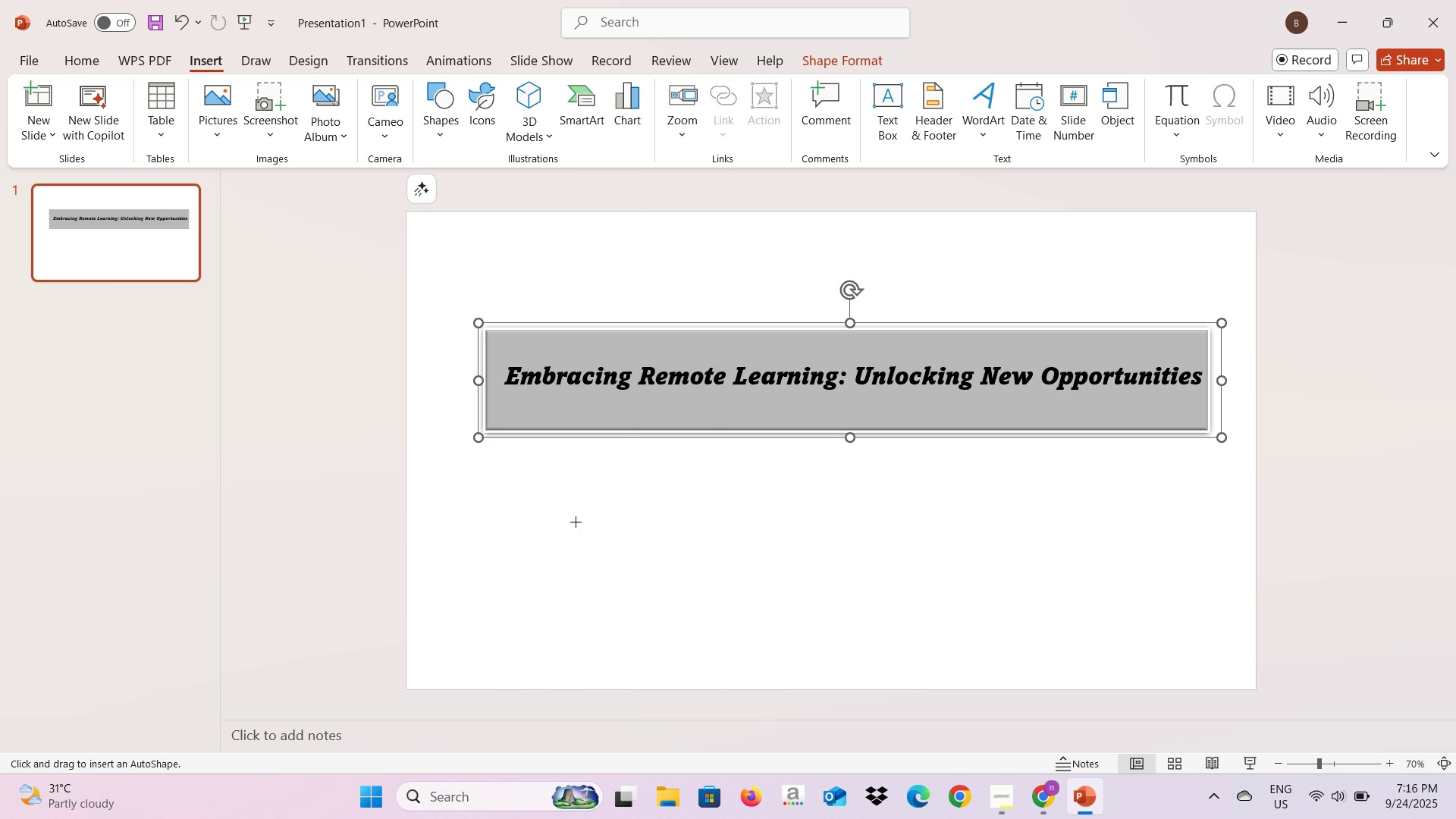 
left_click_drag(start_coordinate=[576, 519], to_coordinate=[1062, 573])
 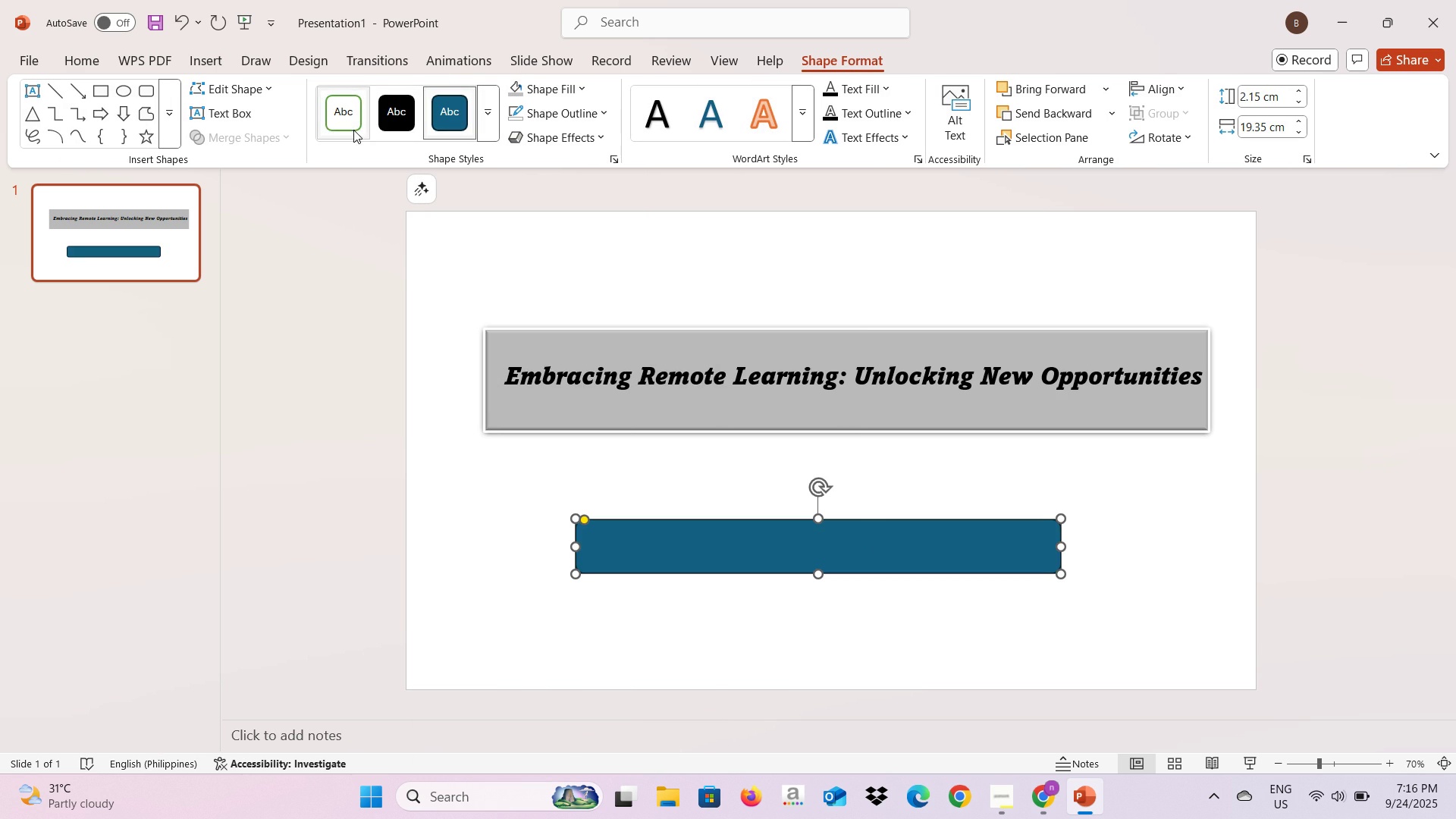 
left_click([351, 128])
 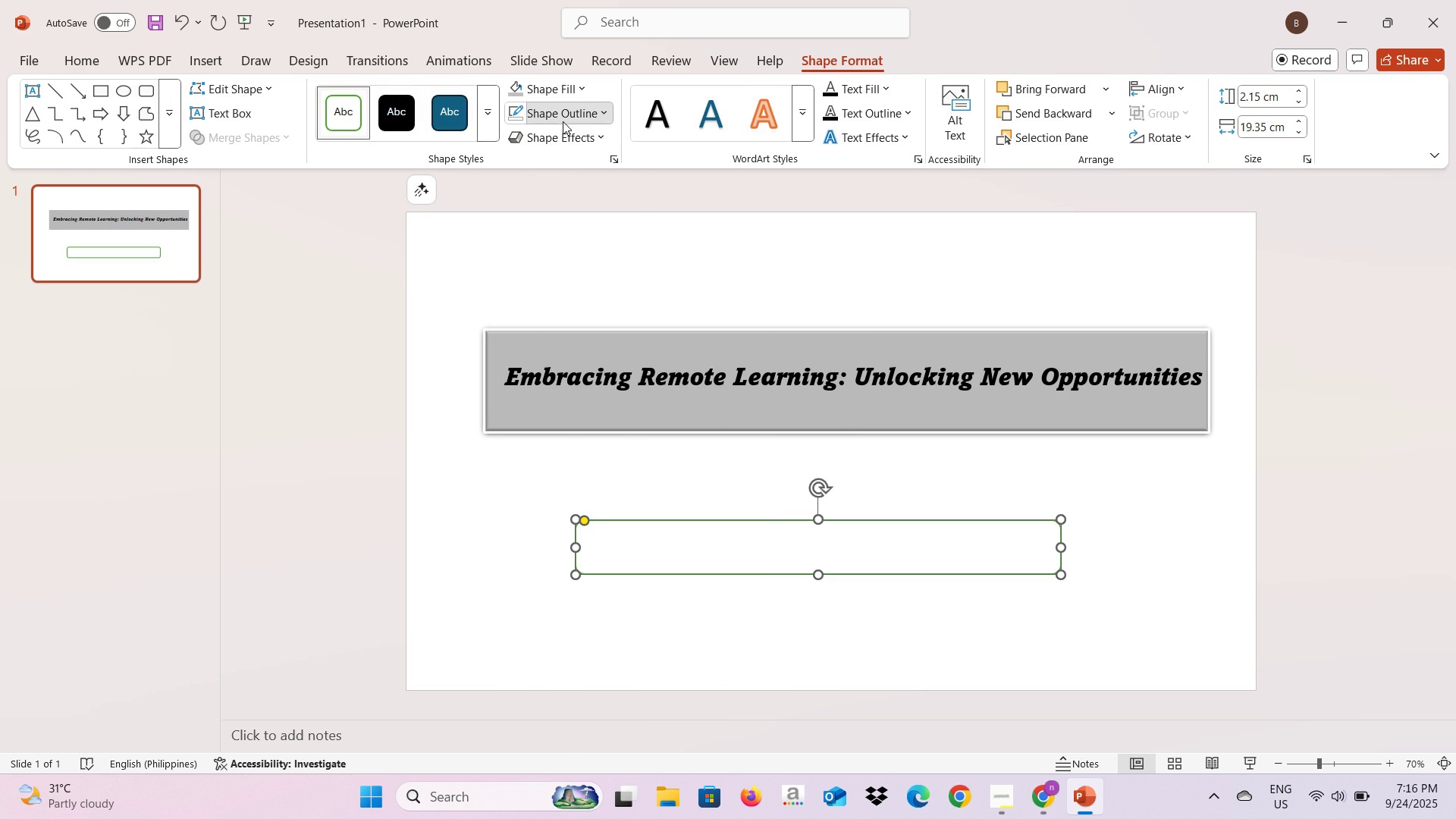 
left_click([563, 121])
 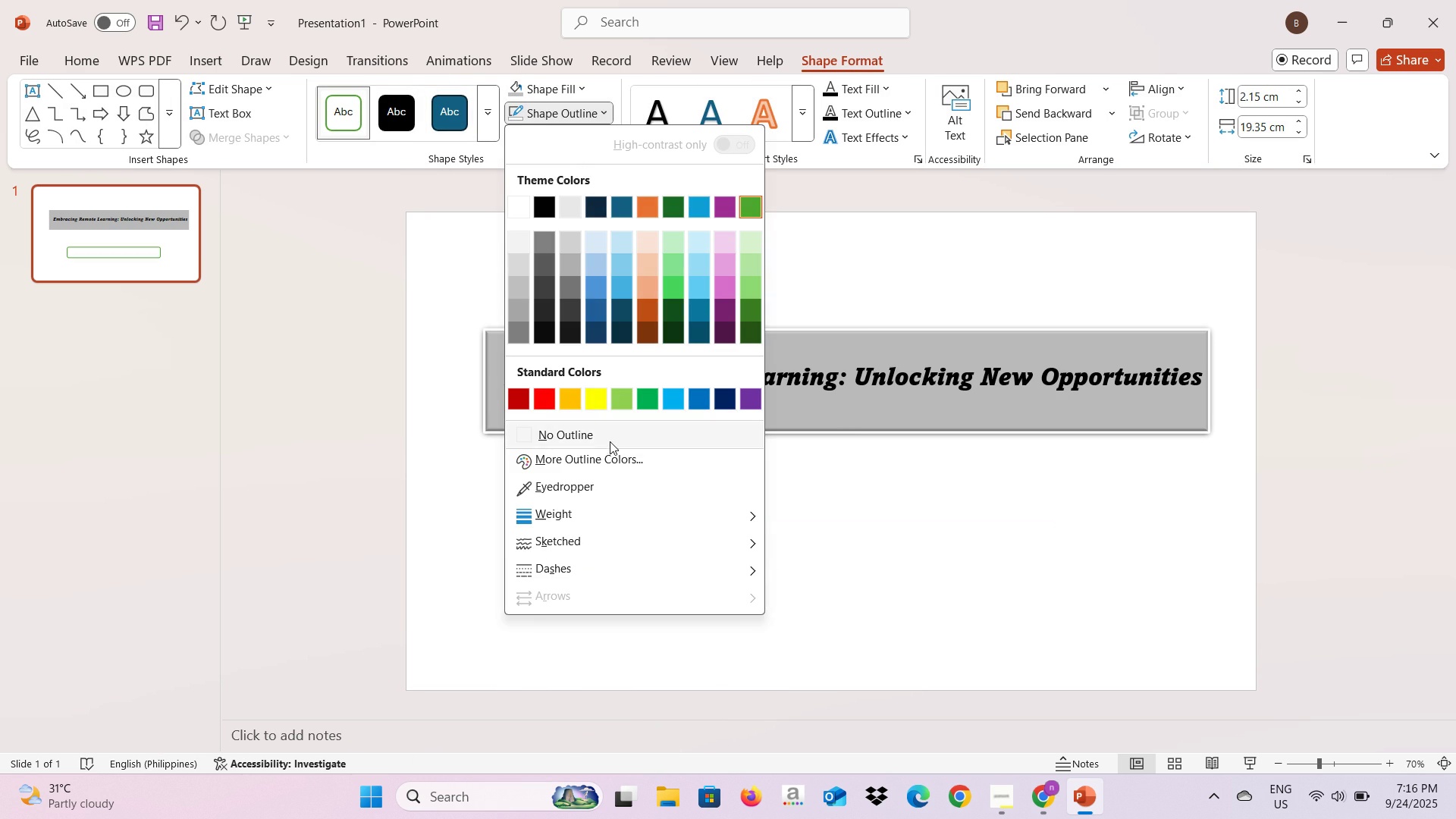 
left_click([610, 442])
 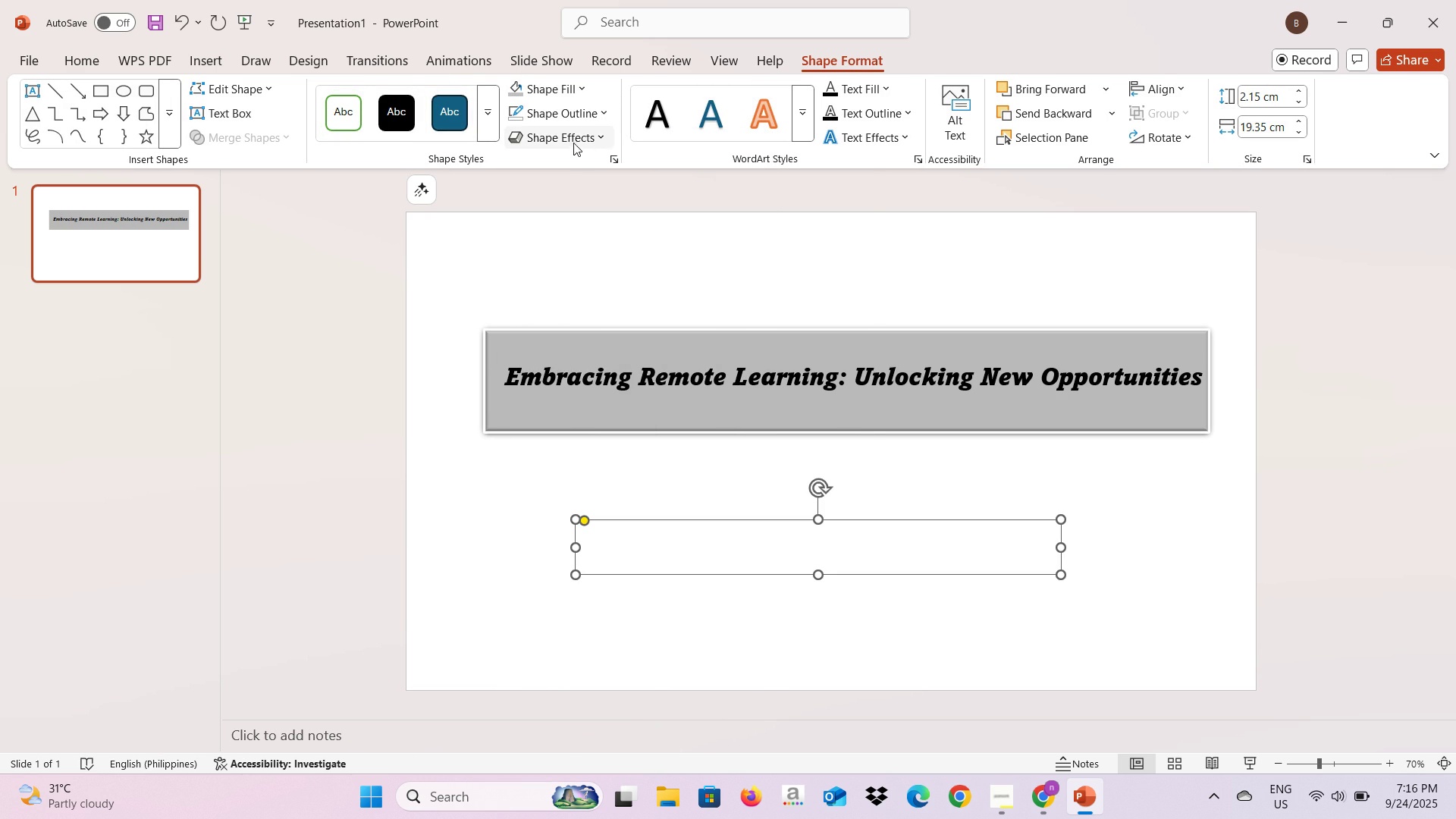 
left_click([573, 143])
 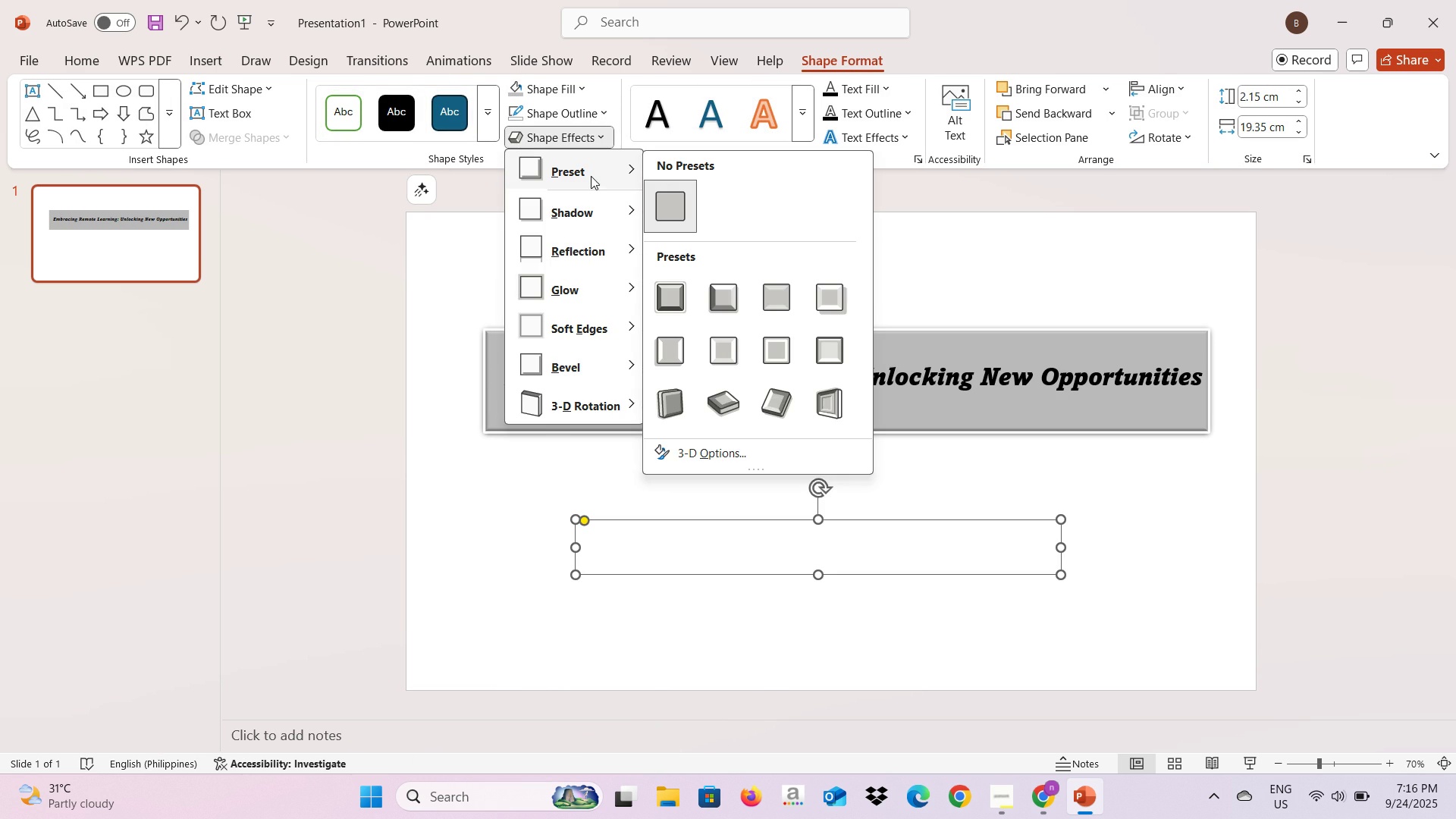 
left_click([591, 176])
 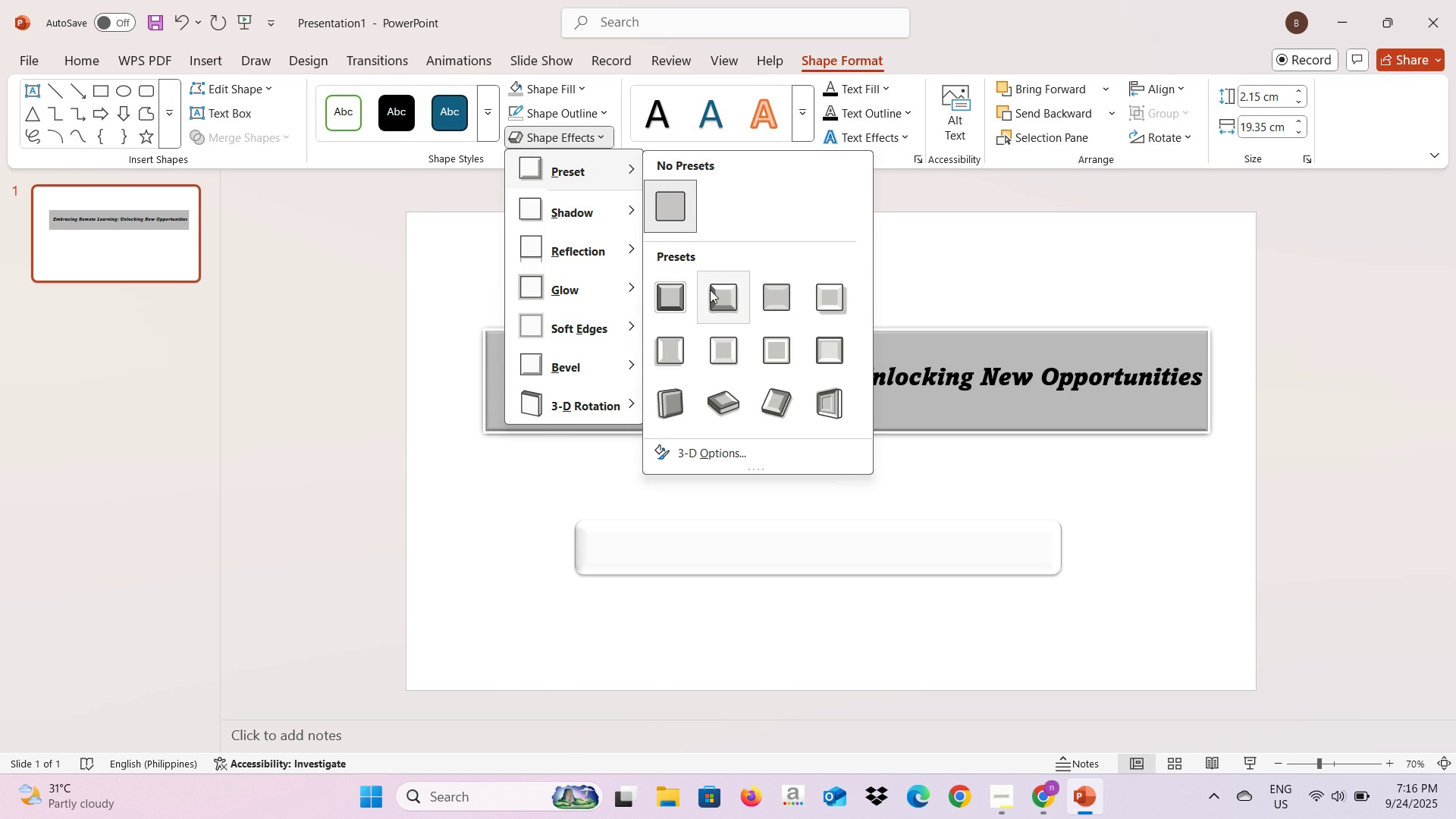 
left_click([710, 290])
 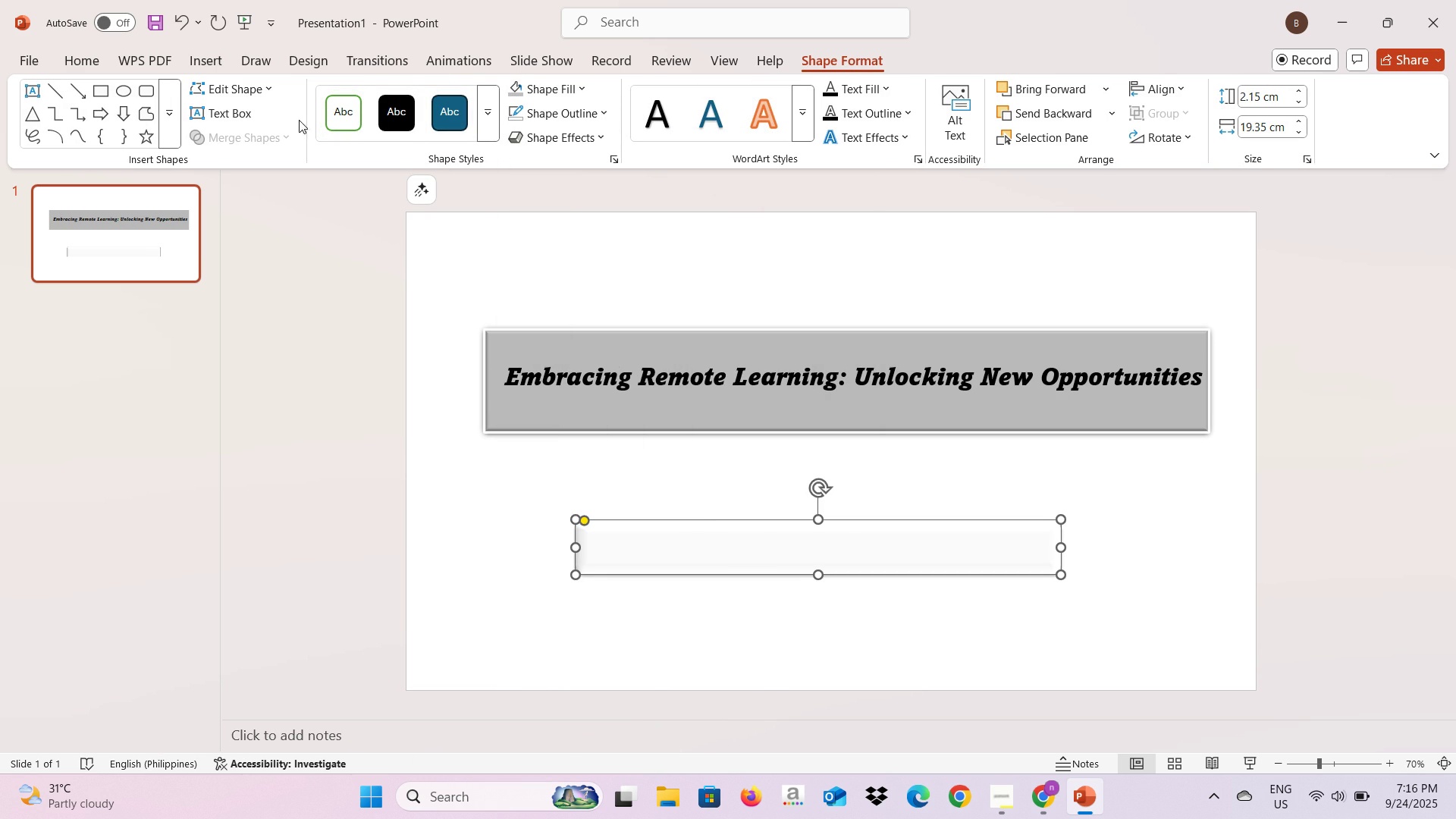 
left_click([247, 118])
 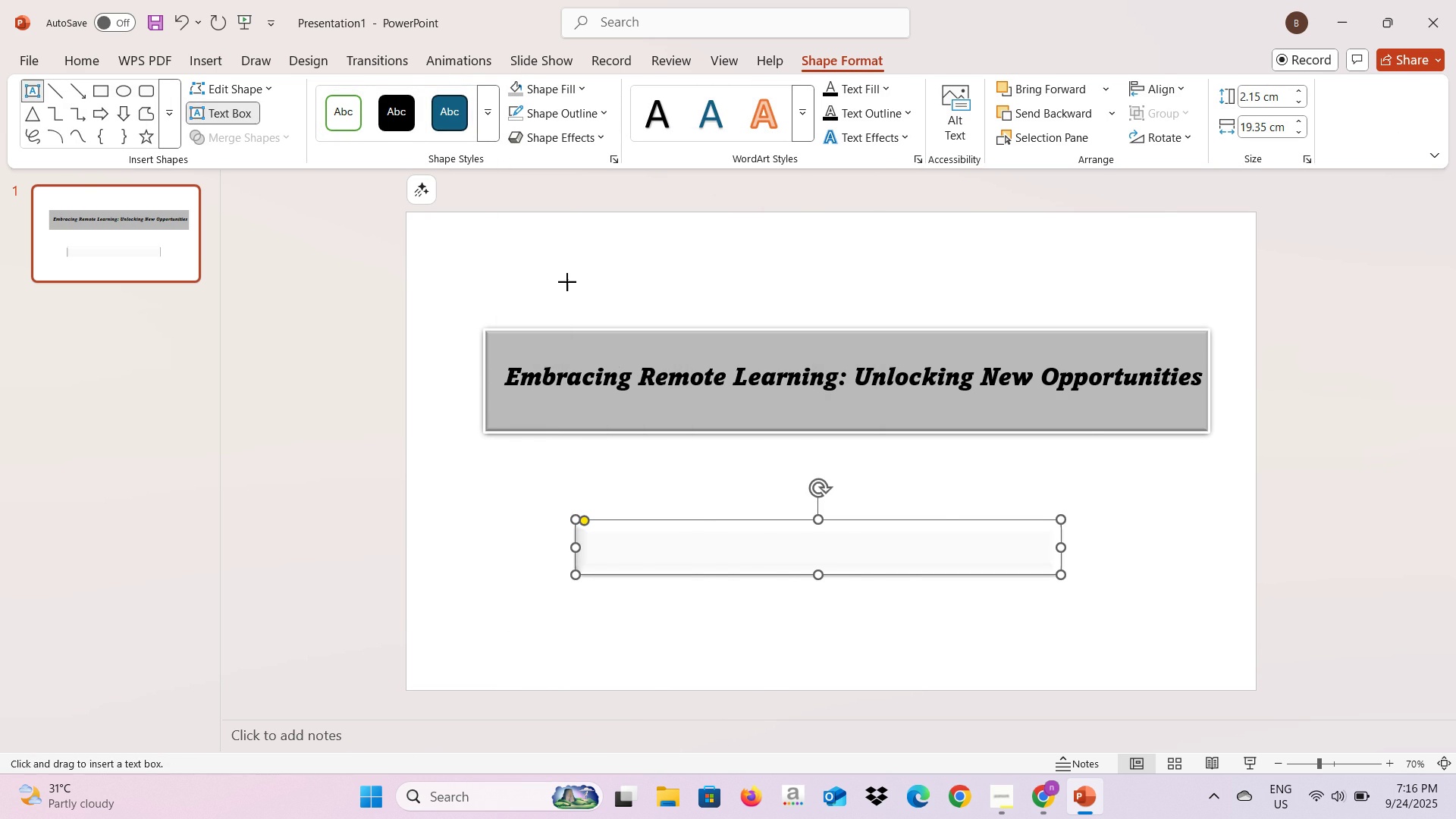 
left_click([567, 282])
 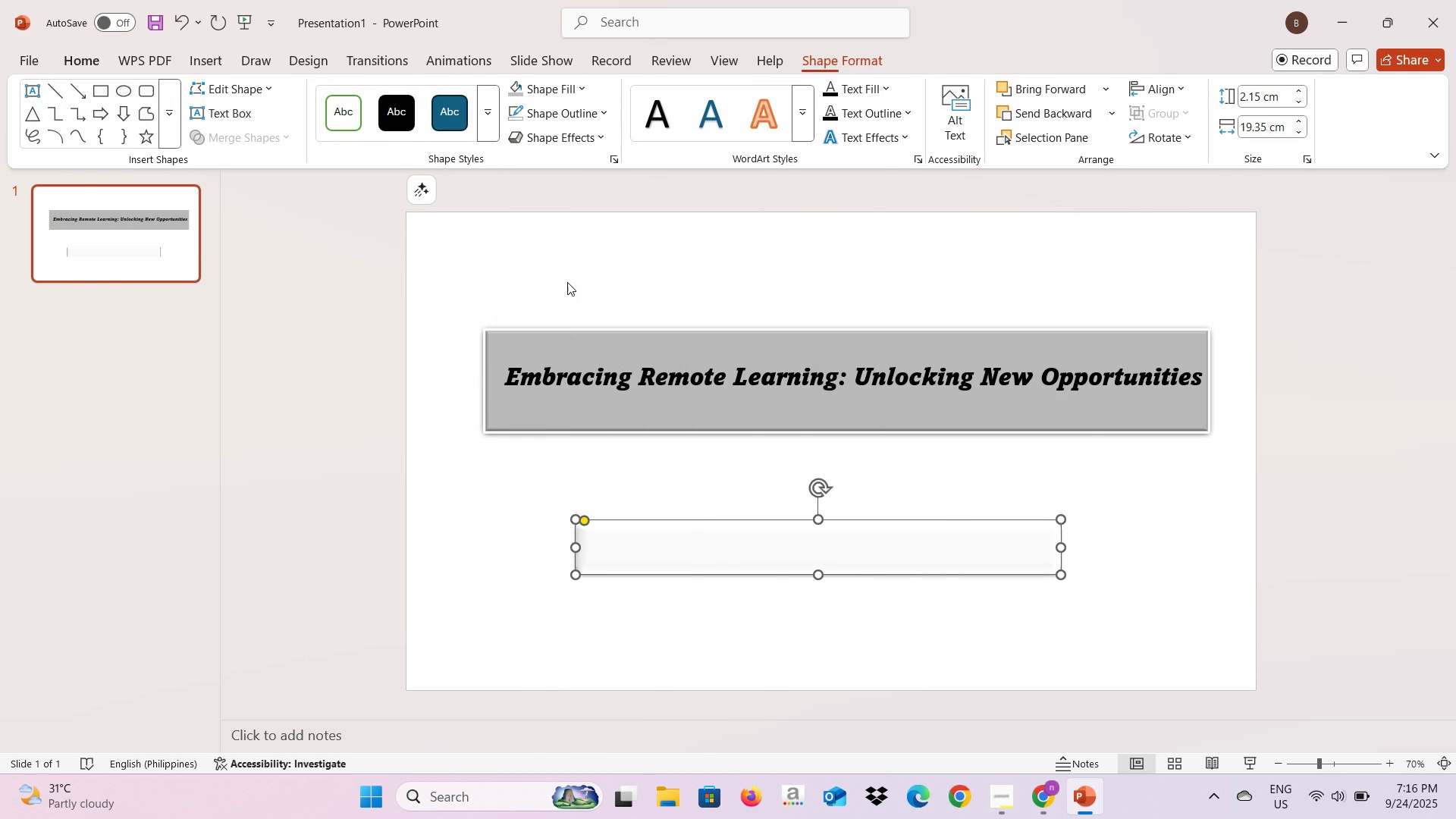 
key(Alt+AltLeft)
 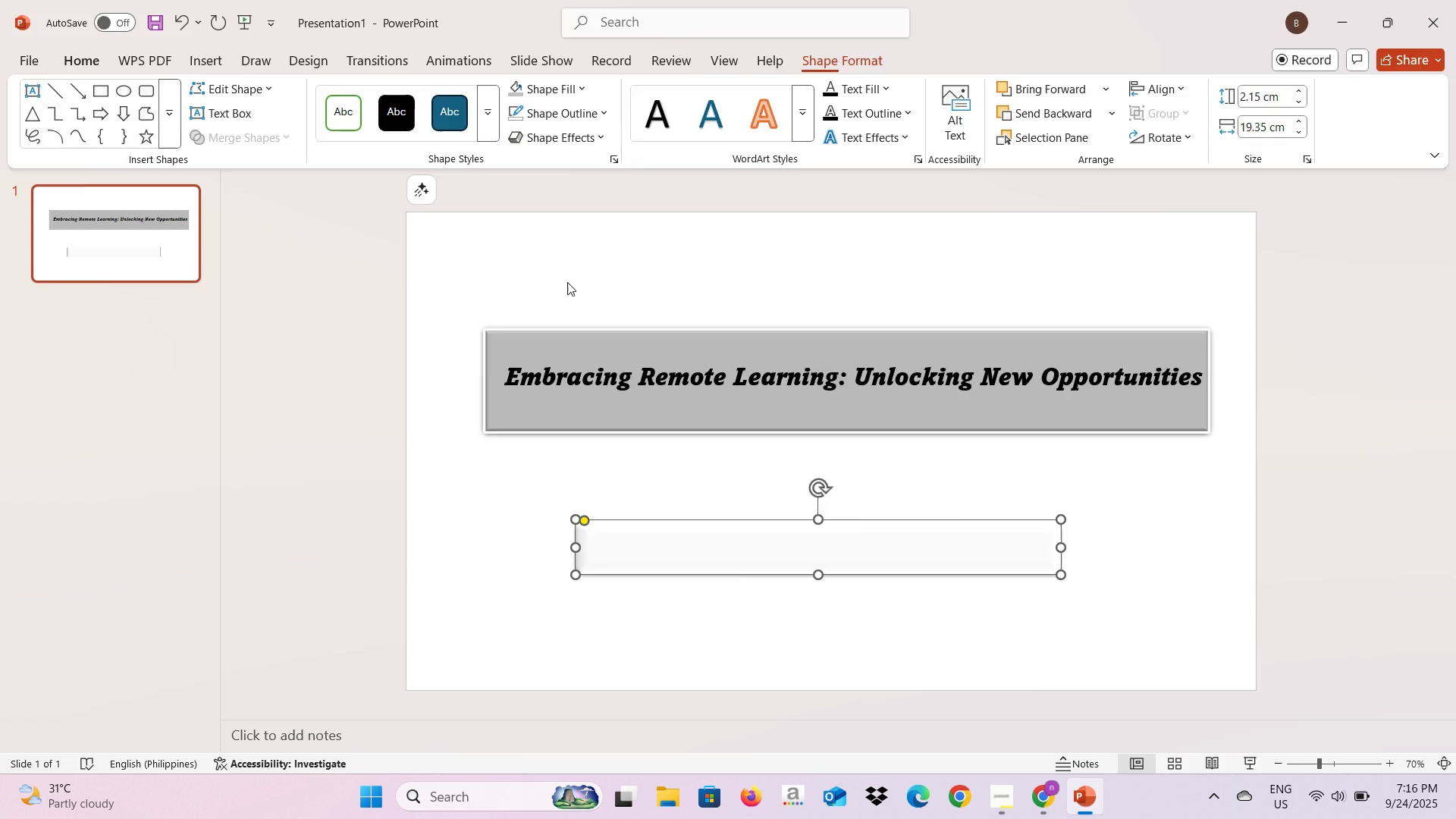 
key(Alt+Tab)
 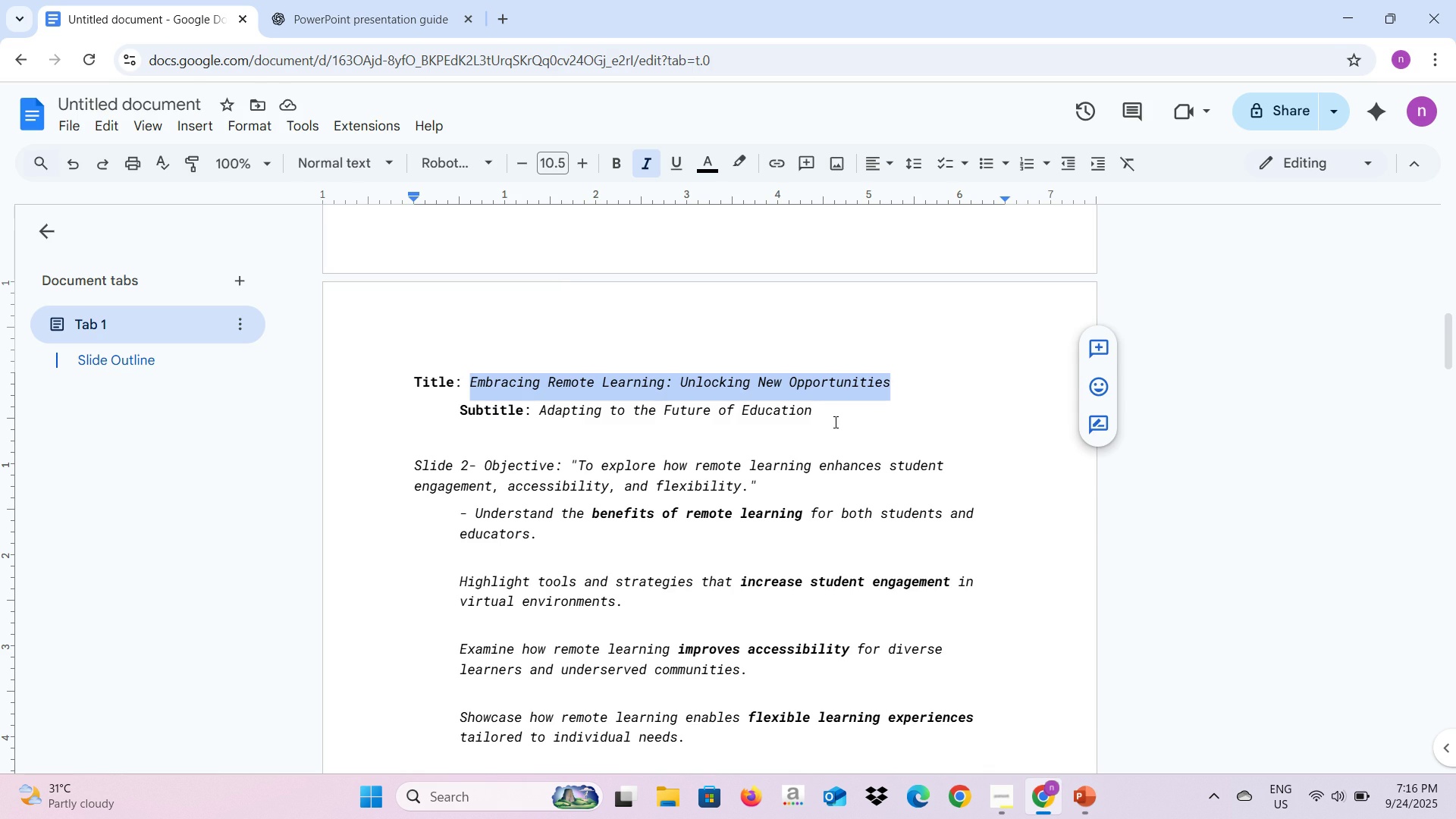 
left_click_drag(start_coordinate=[830, 419], to_coordinate=[541, 409])
 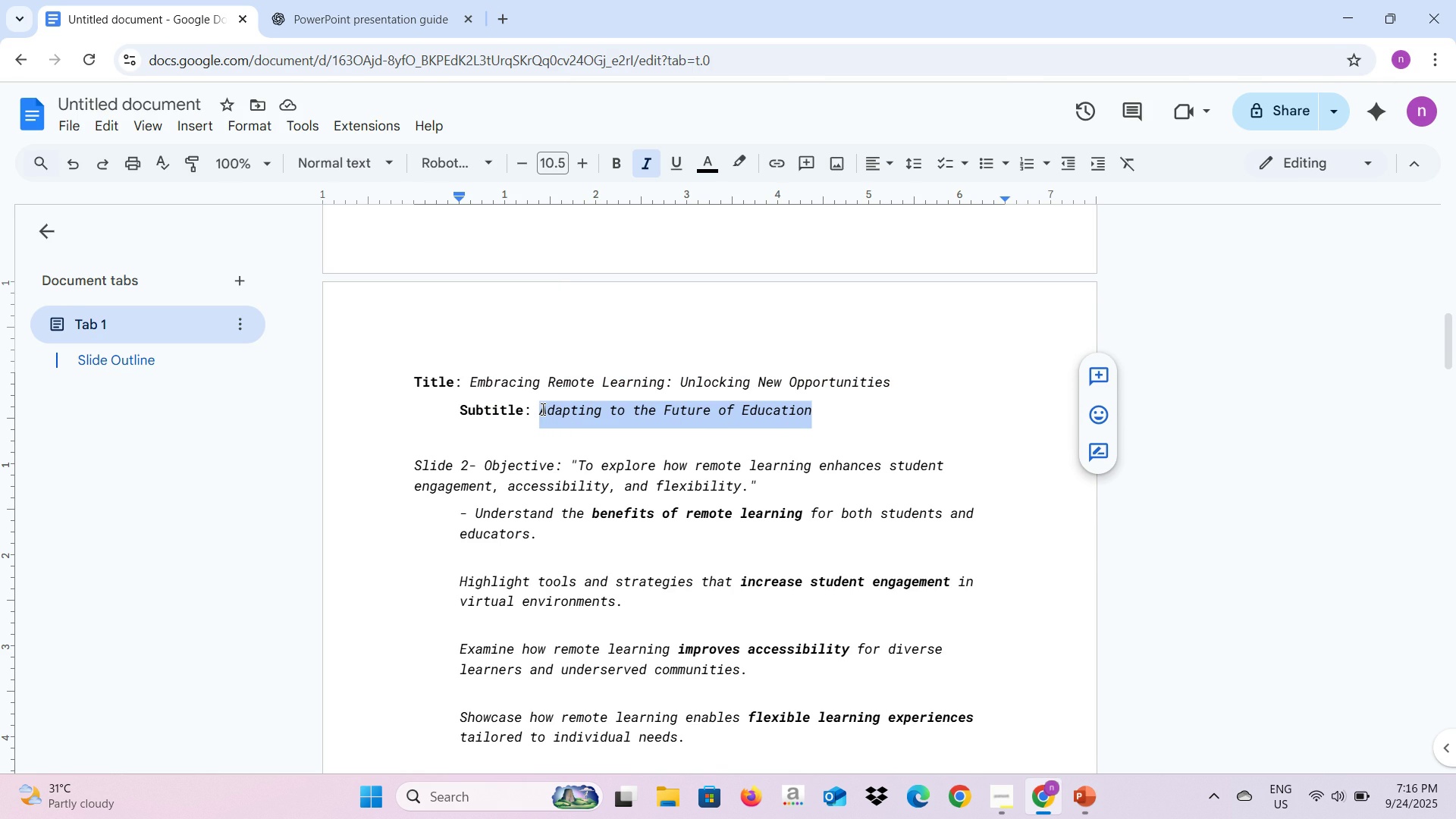 
key(Control+C)
 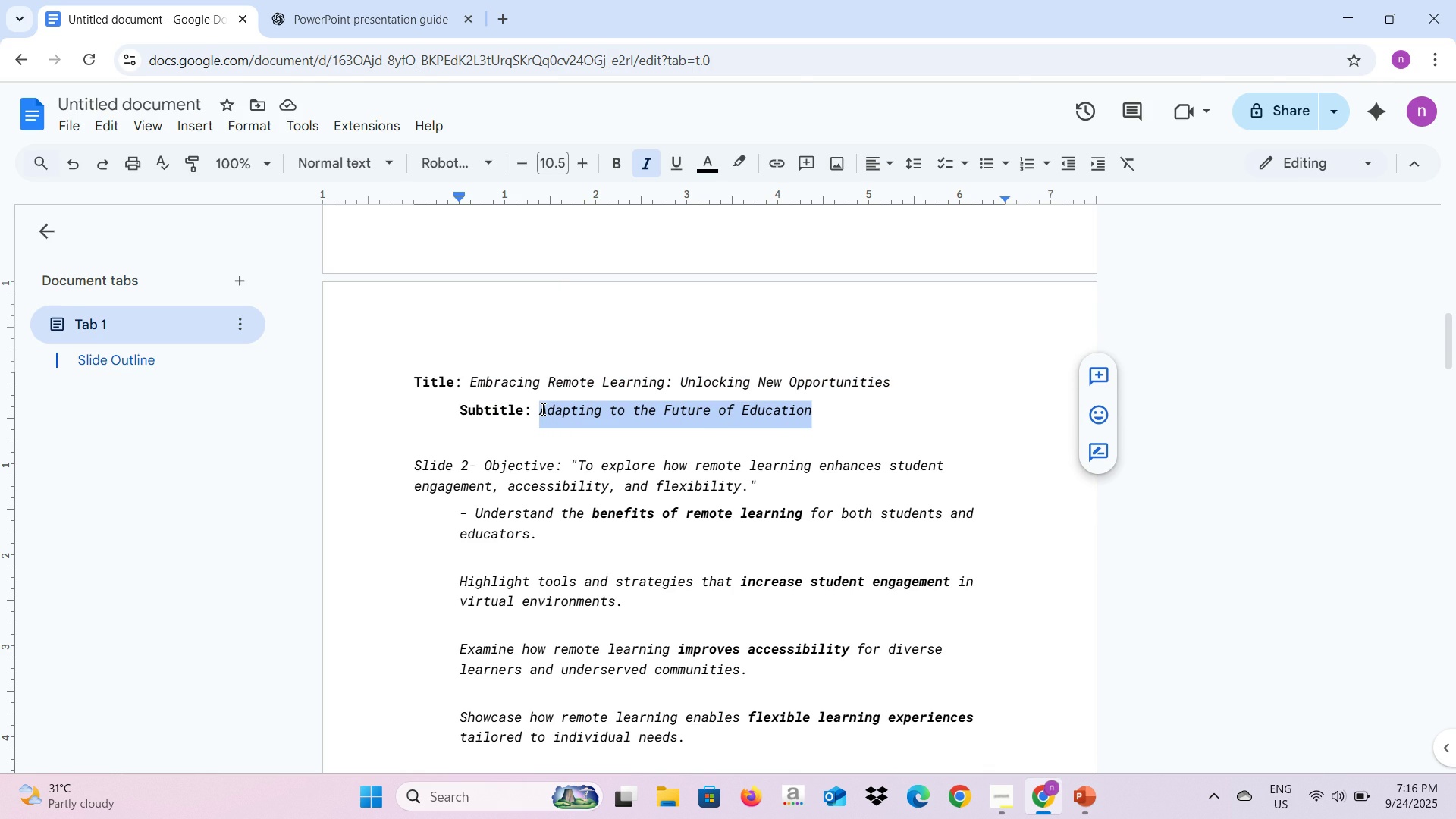 
key(Control+C)
 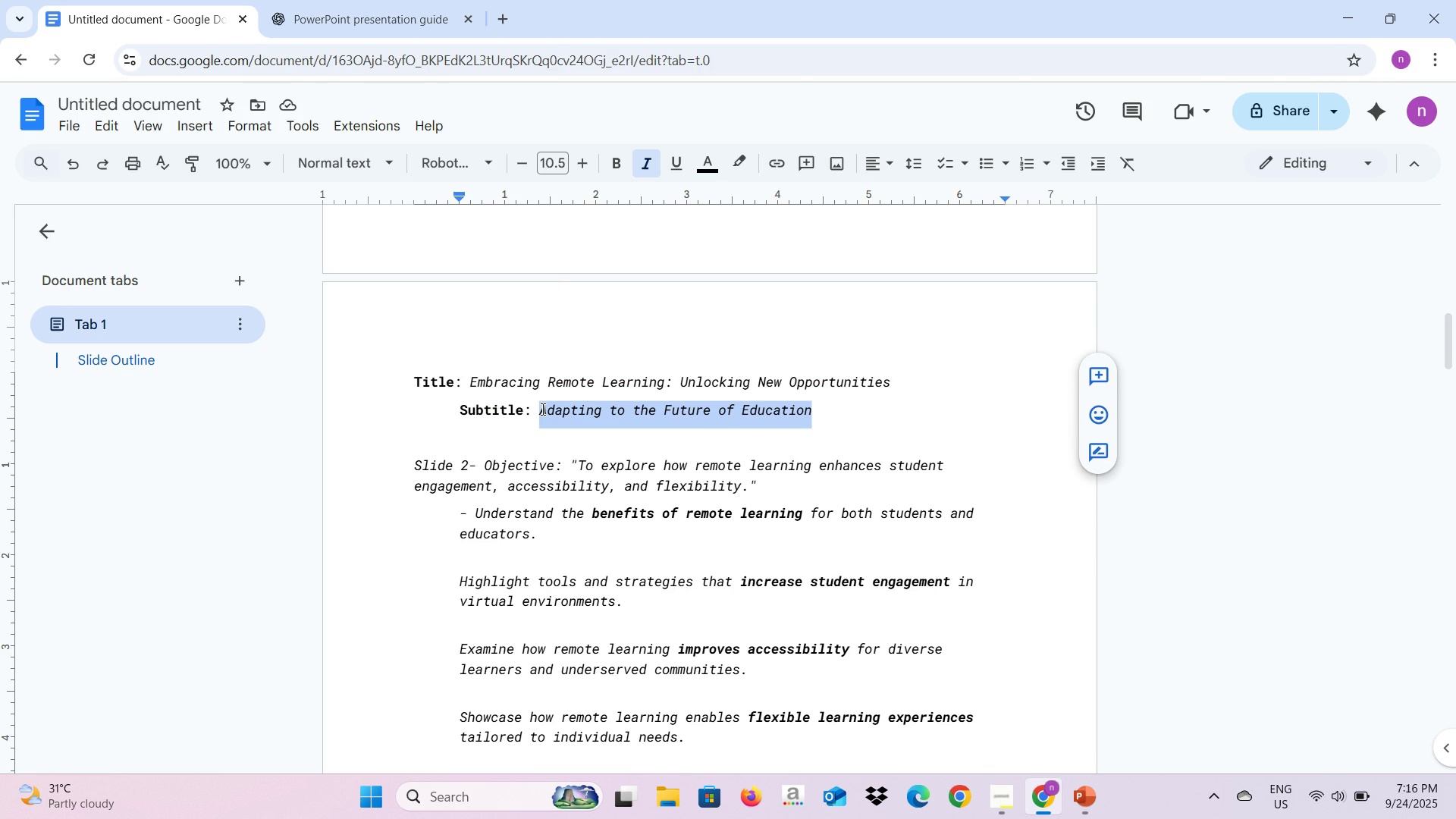 
key(Alt+AltLeft)
 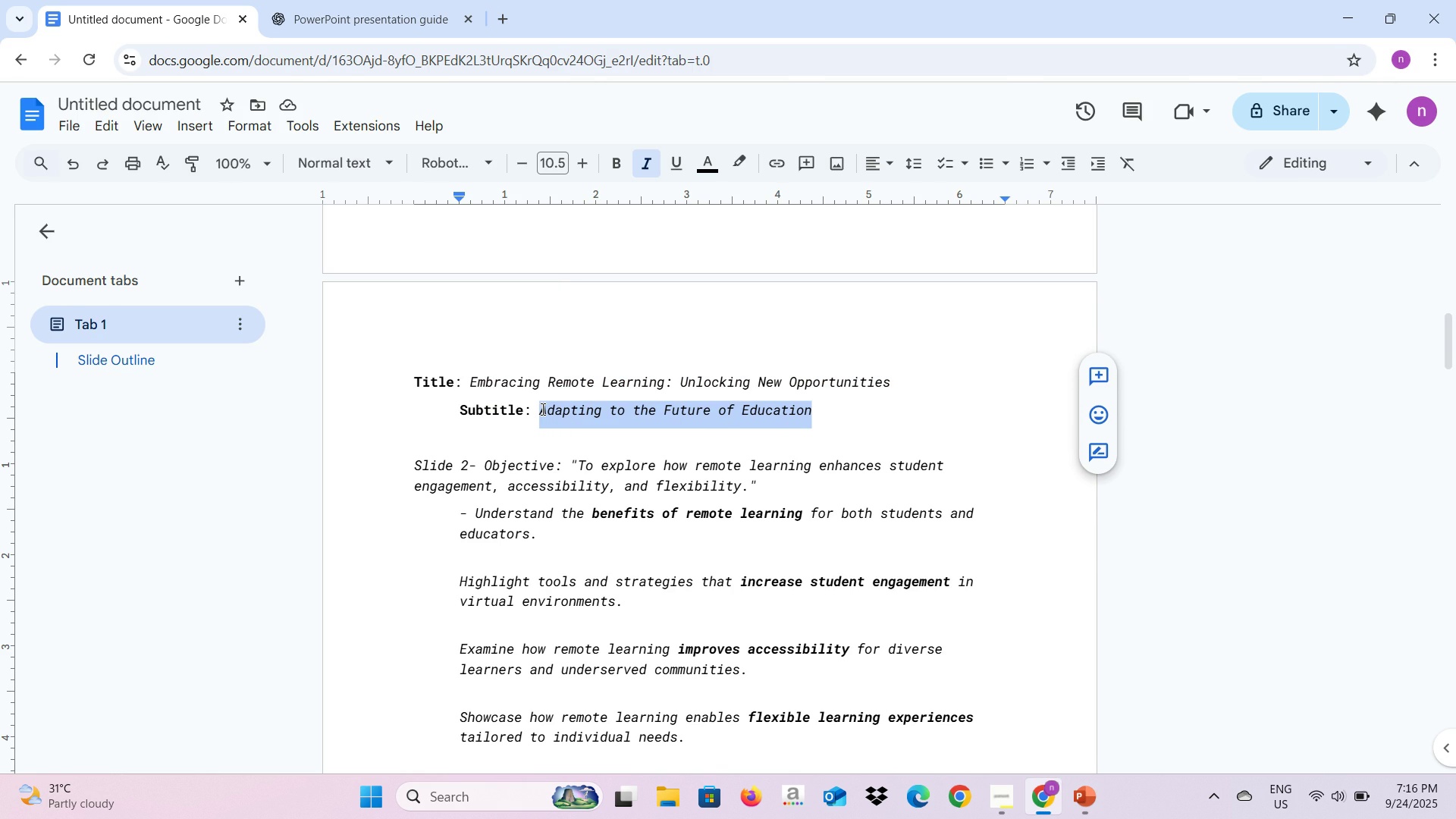 
key(Alt+Tab)
 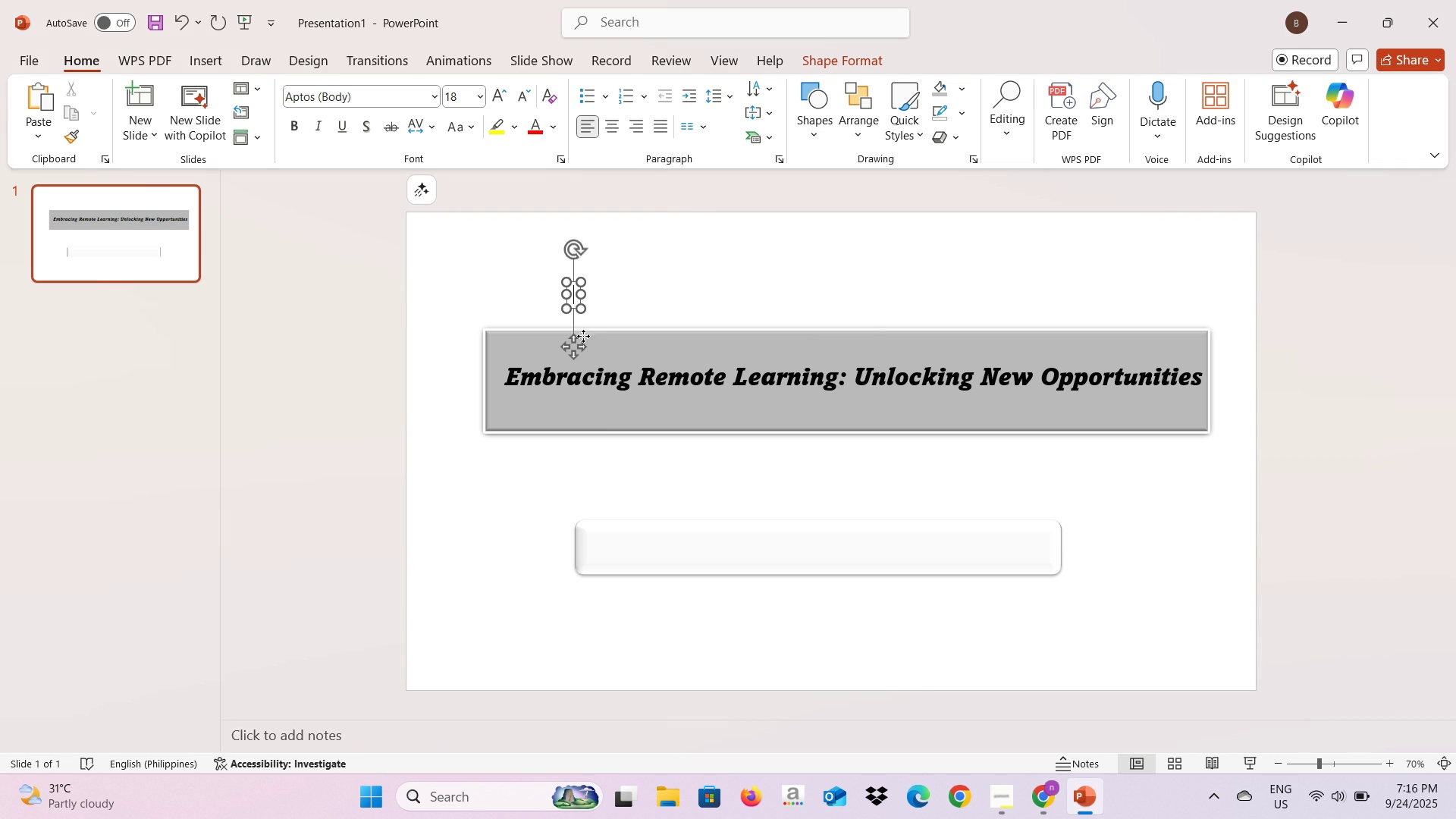 
key(Control+V)
 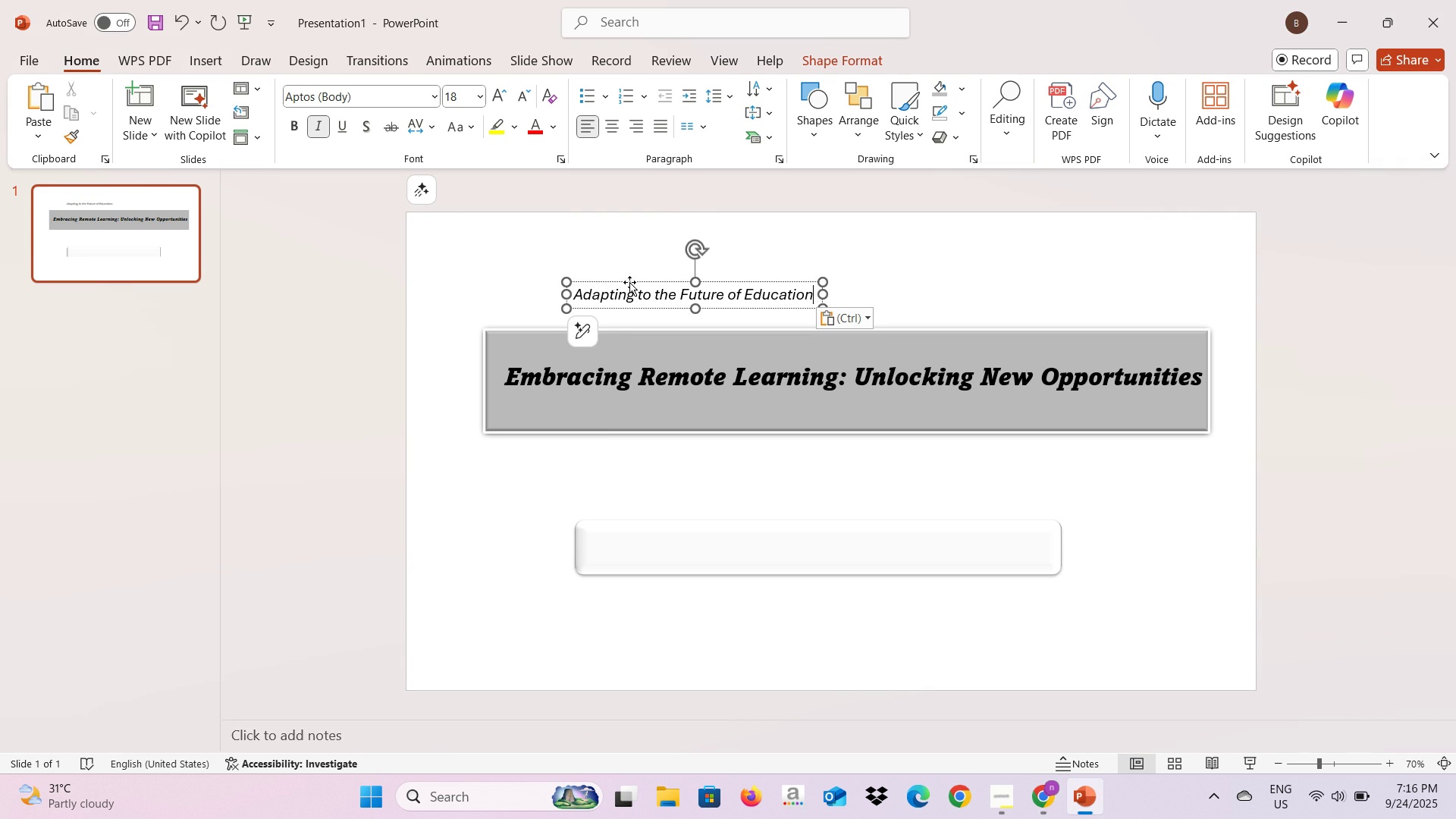 
left_click_drag(start_coordinate=[629, 282], to_coordinate=[693, 535])
 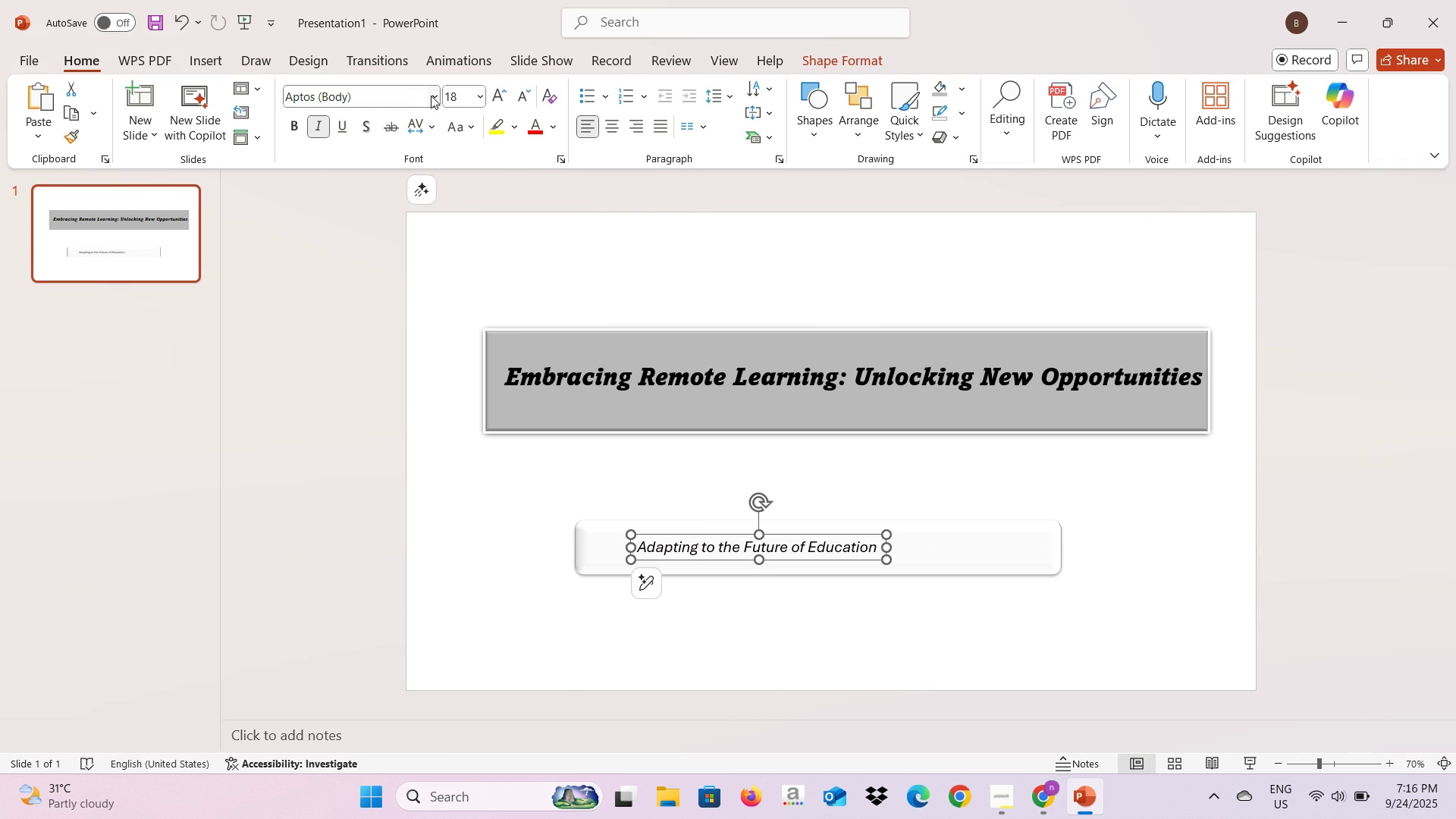 
left_click([433, 94])
 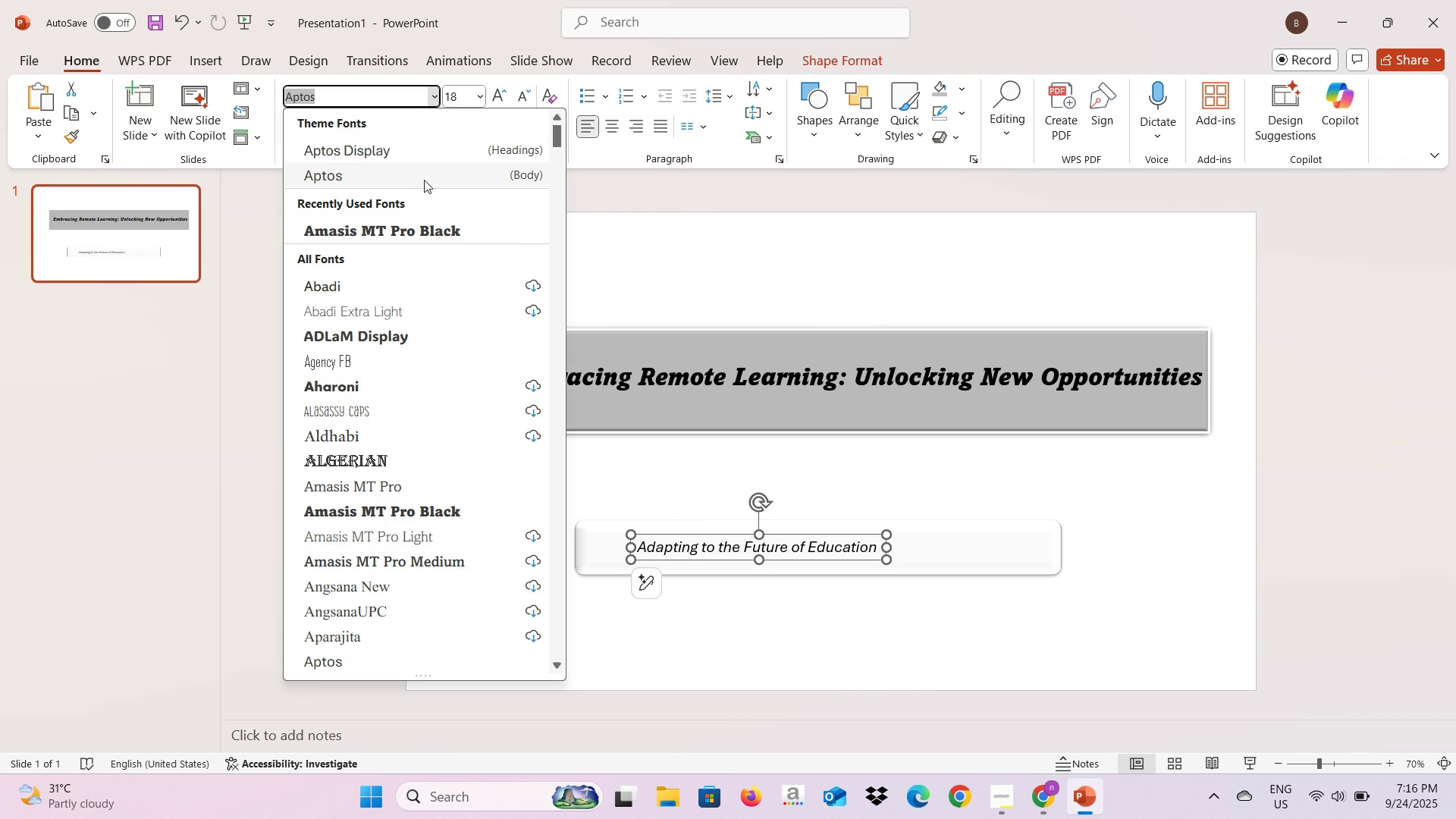 
mouse_move([419, 219])
 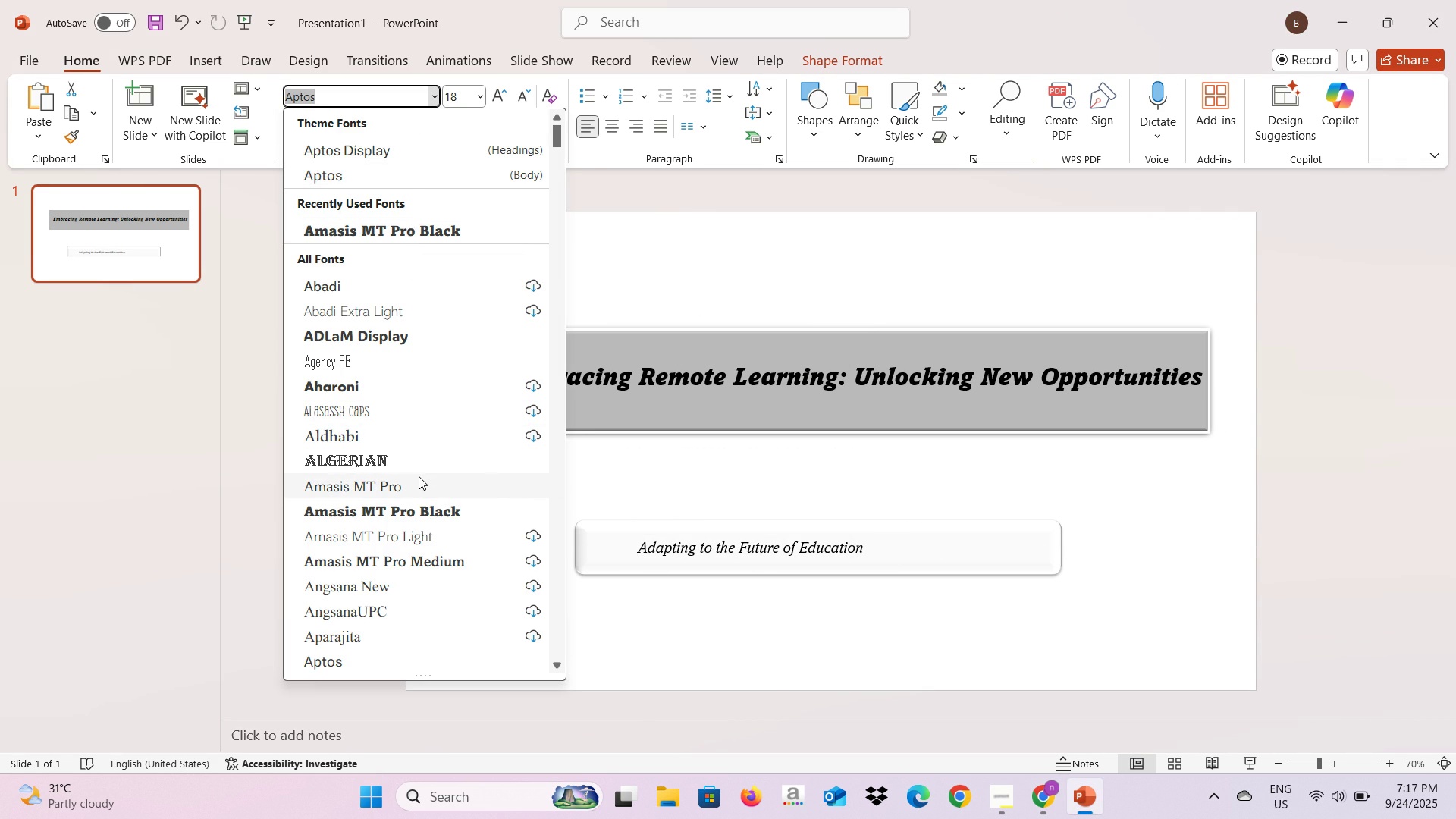 
left_click([419, 476])
 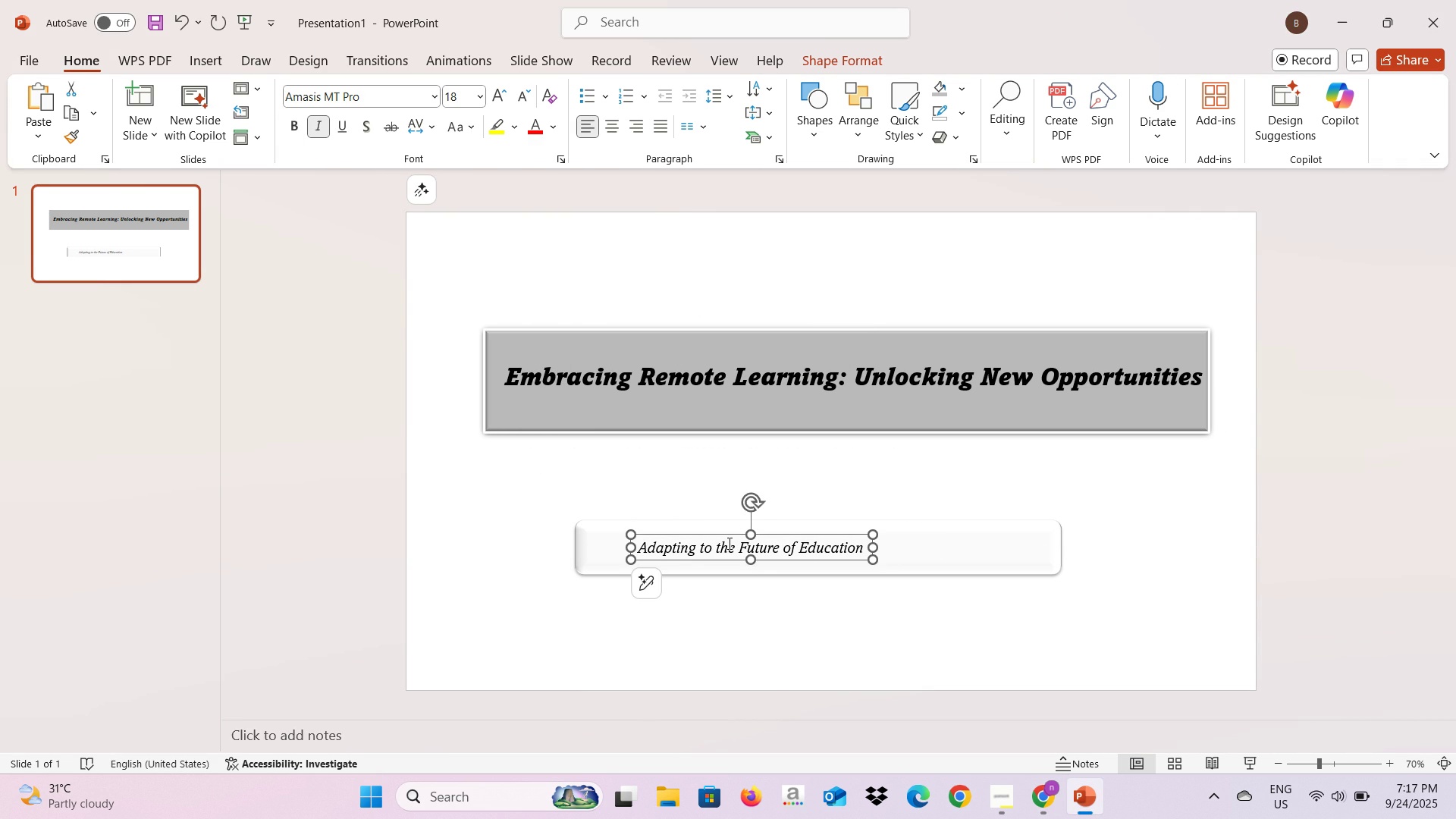 
left_click([728, 543])
 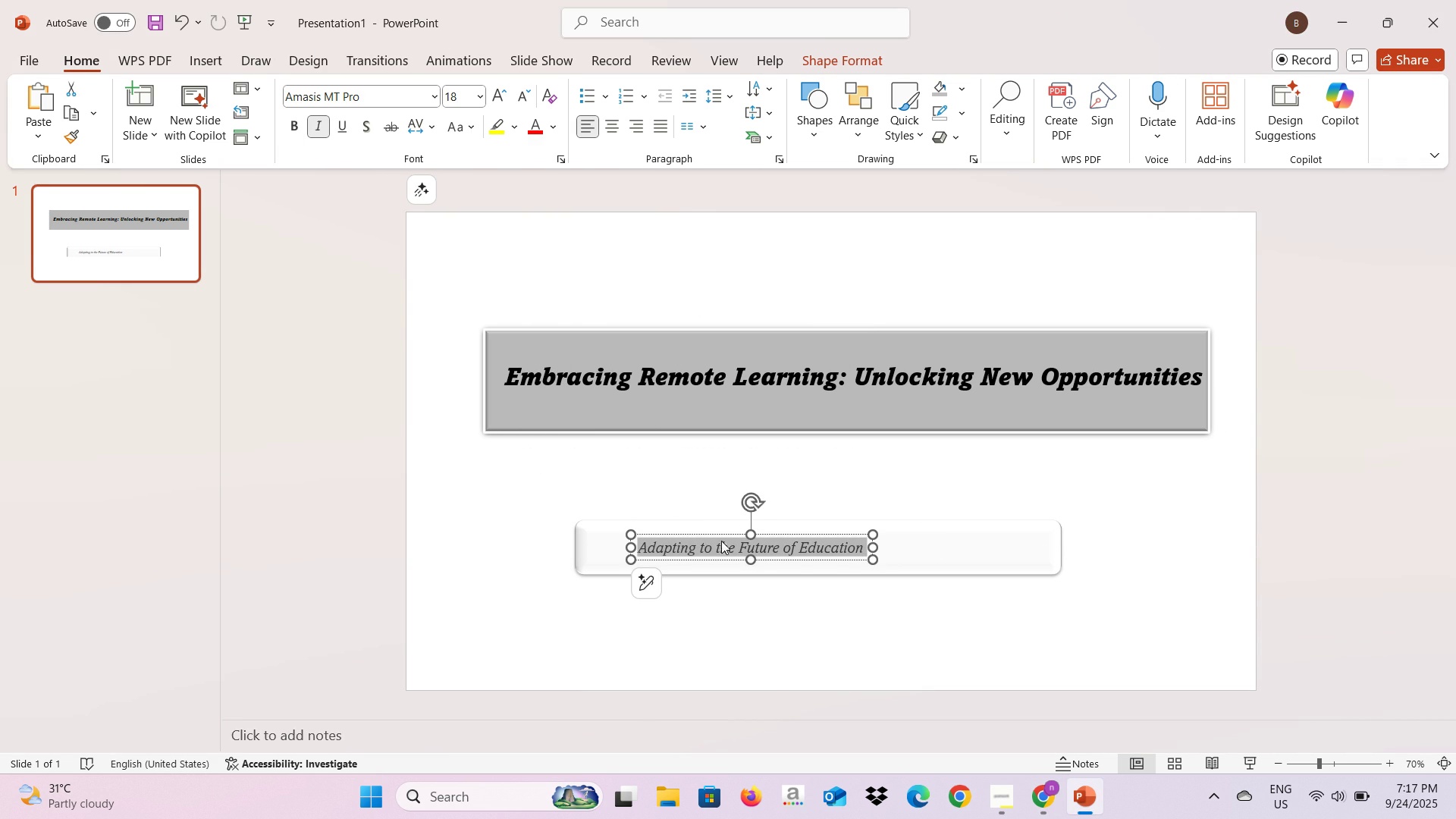 
key(Control+A)
 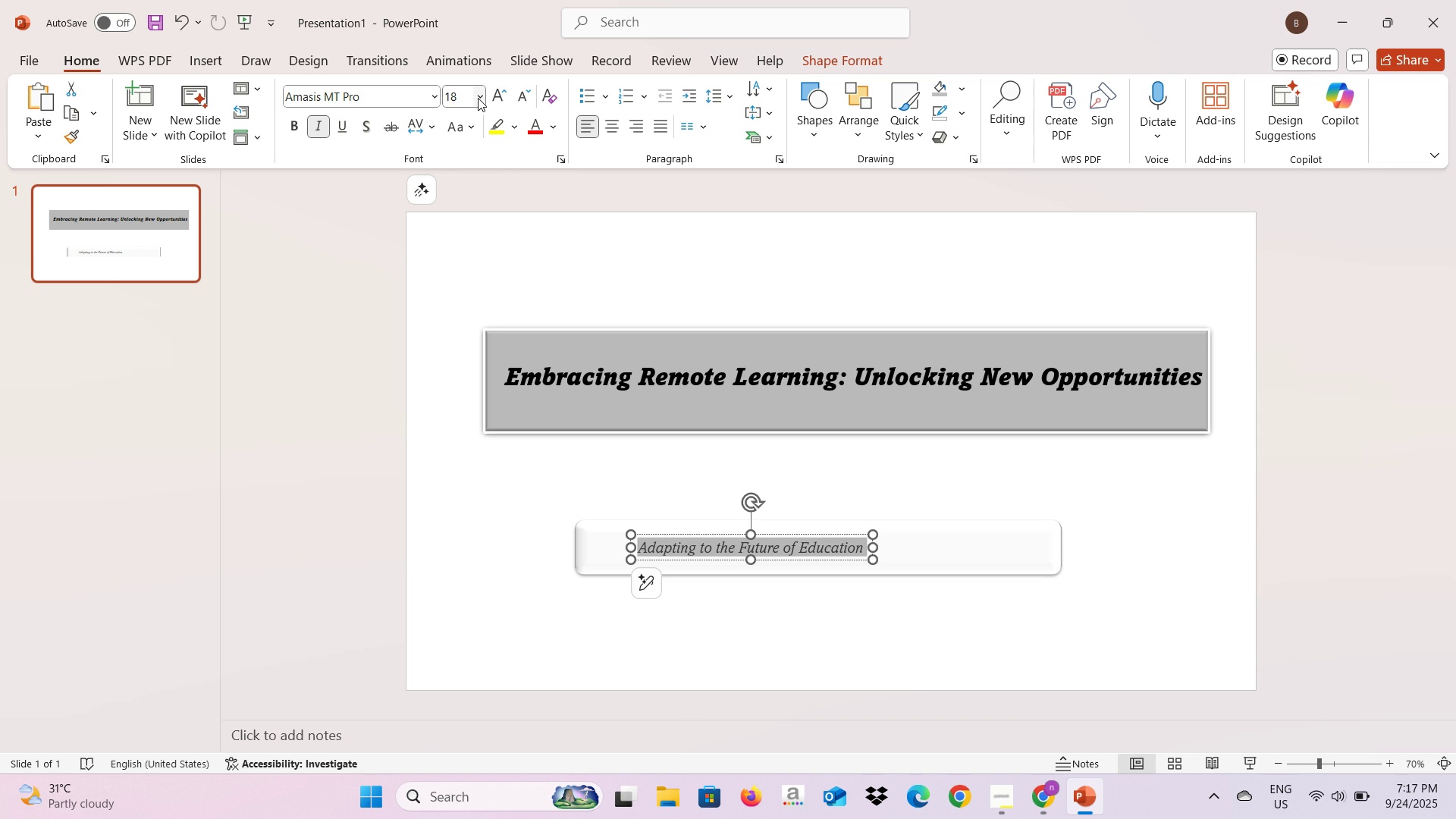 
left_click([478, 98])
 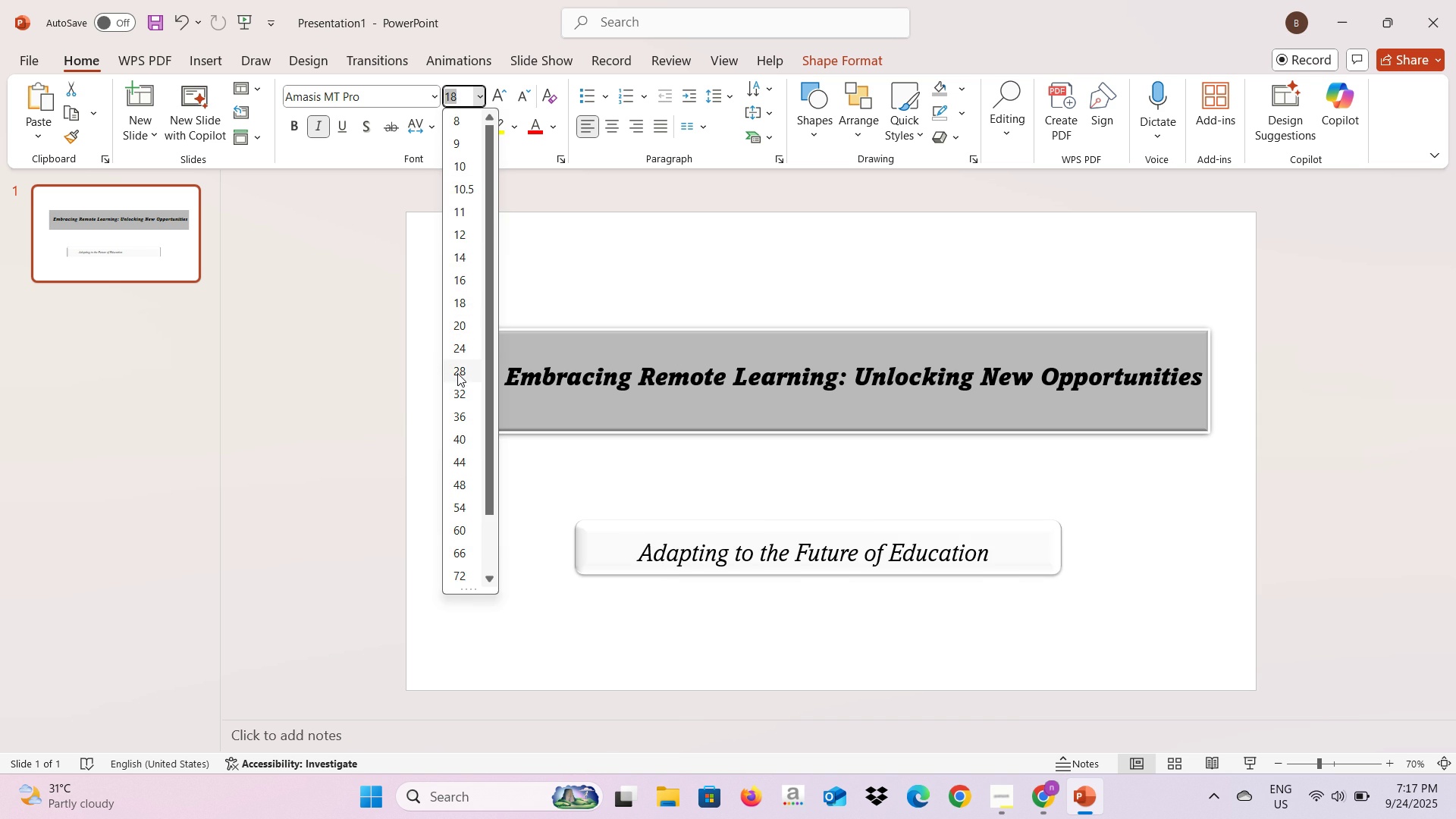 
left_click([457, 373])
 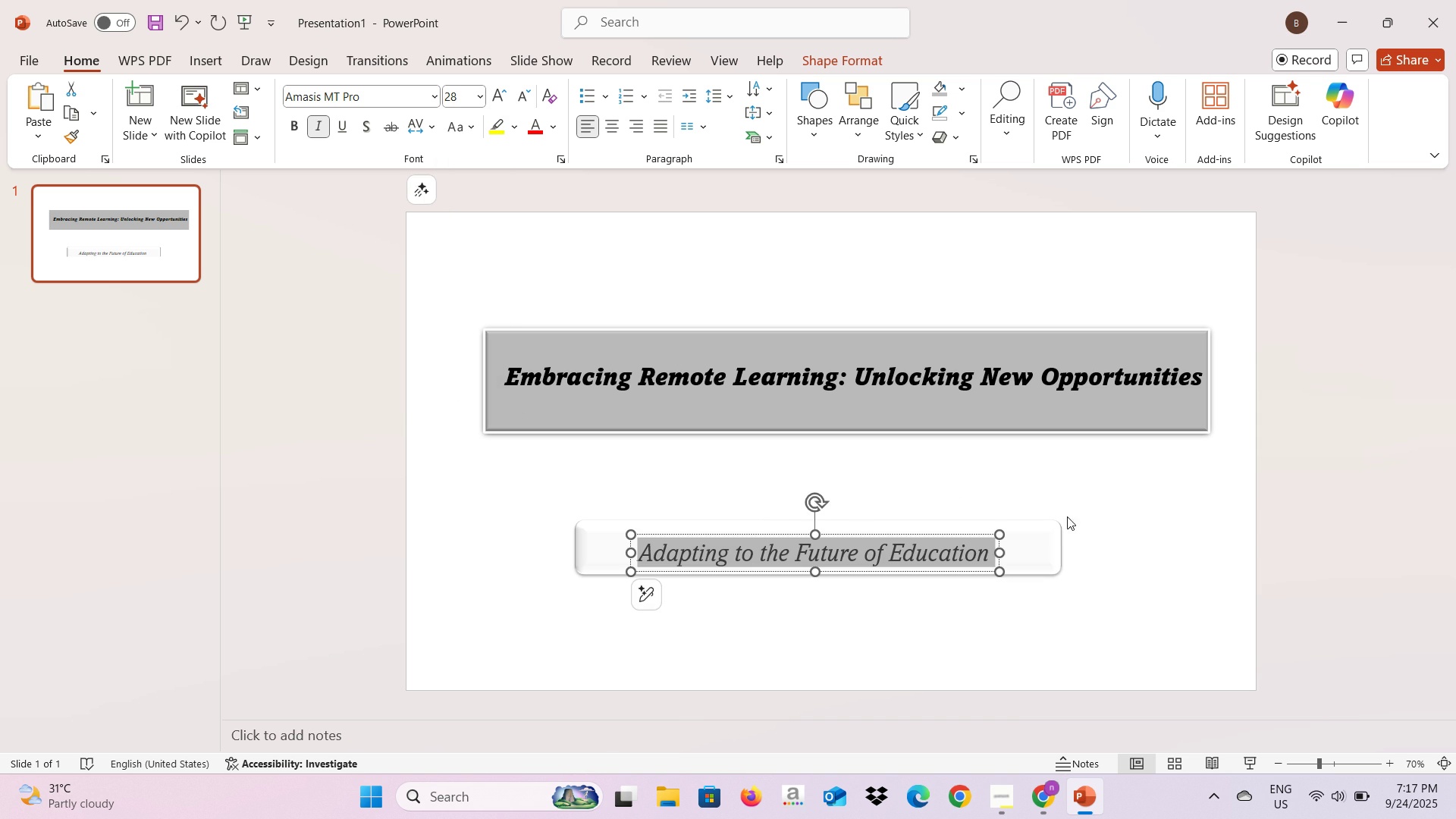 
left_click([1035, 541])
 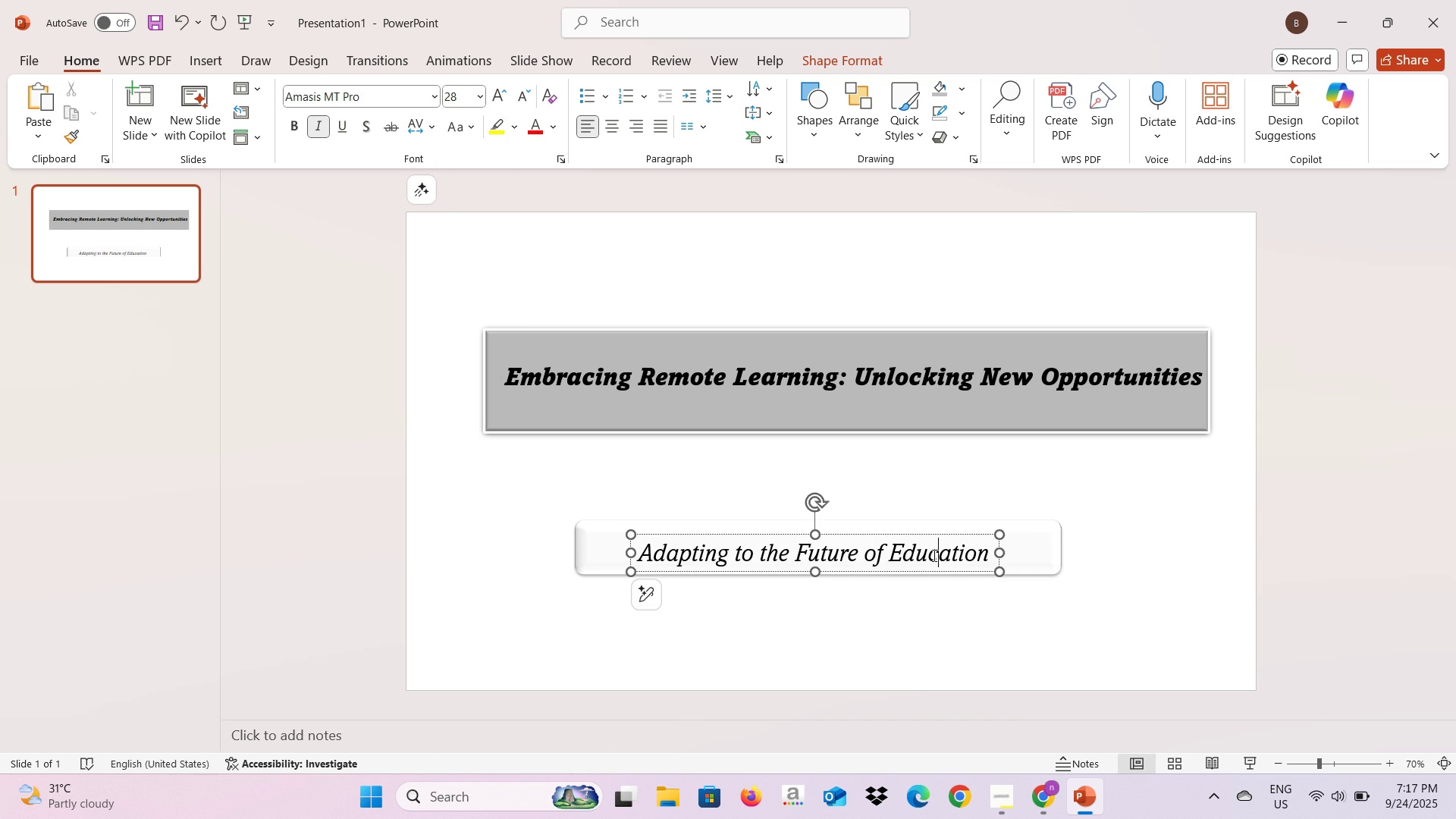 
left_click([933, 555])
 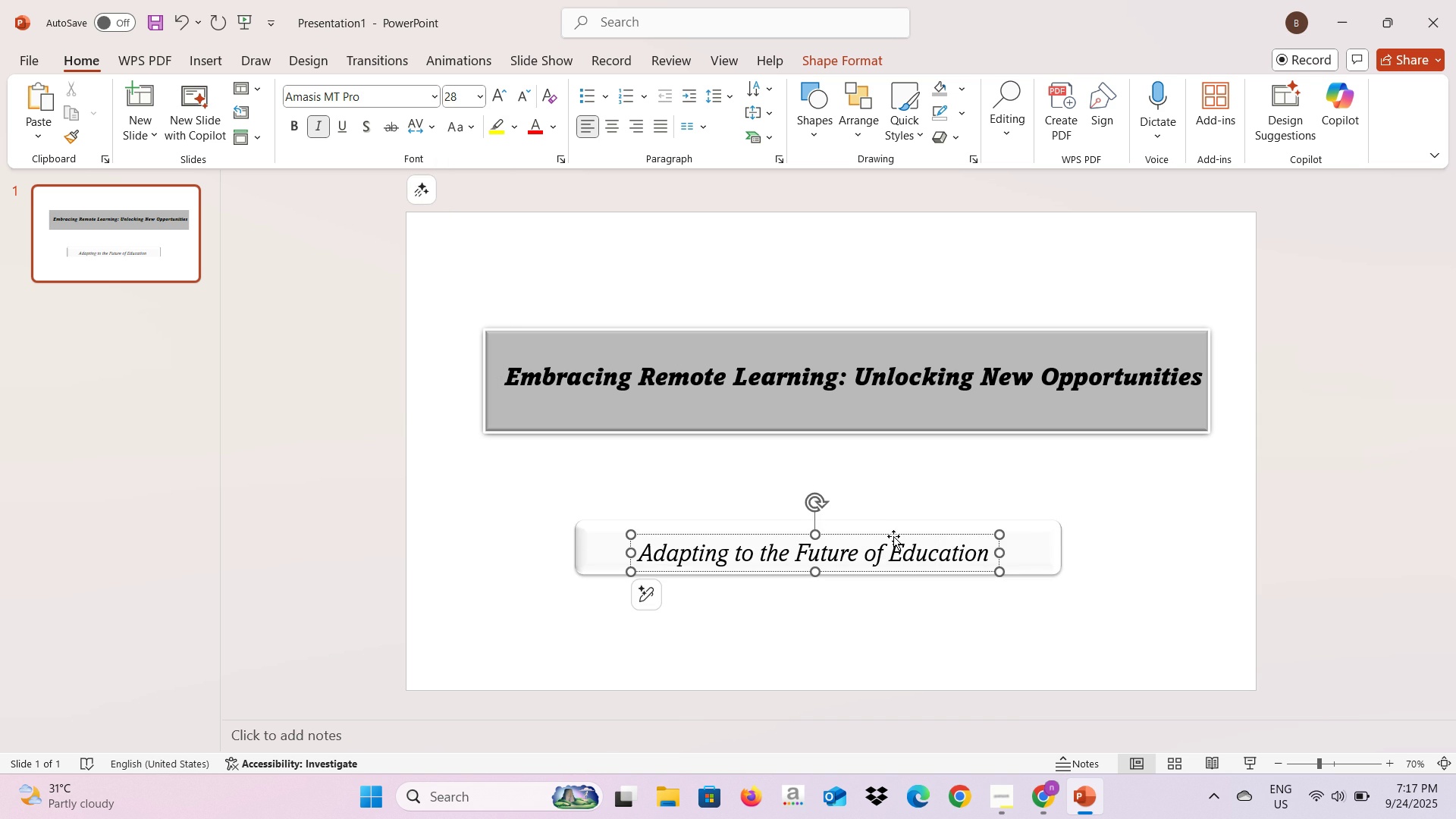 
left_click_drag(start_coordinate=[893, 535], to_coordinate=[893, 530])
 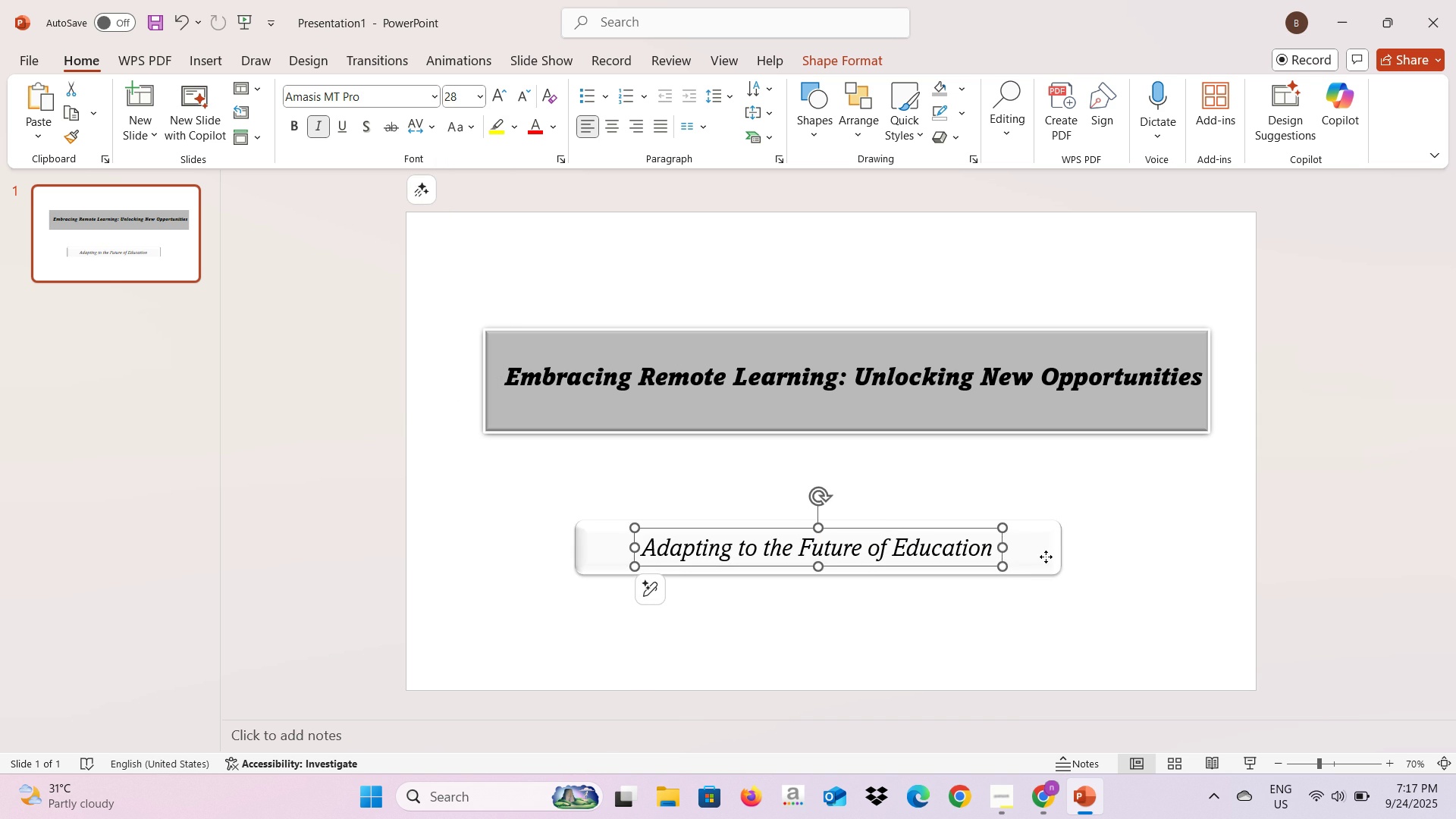 
left_click([1046, 557])
 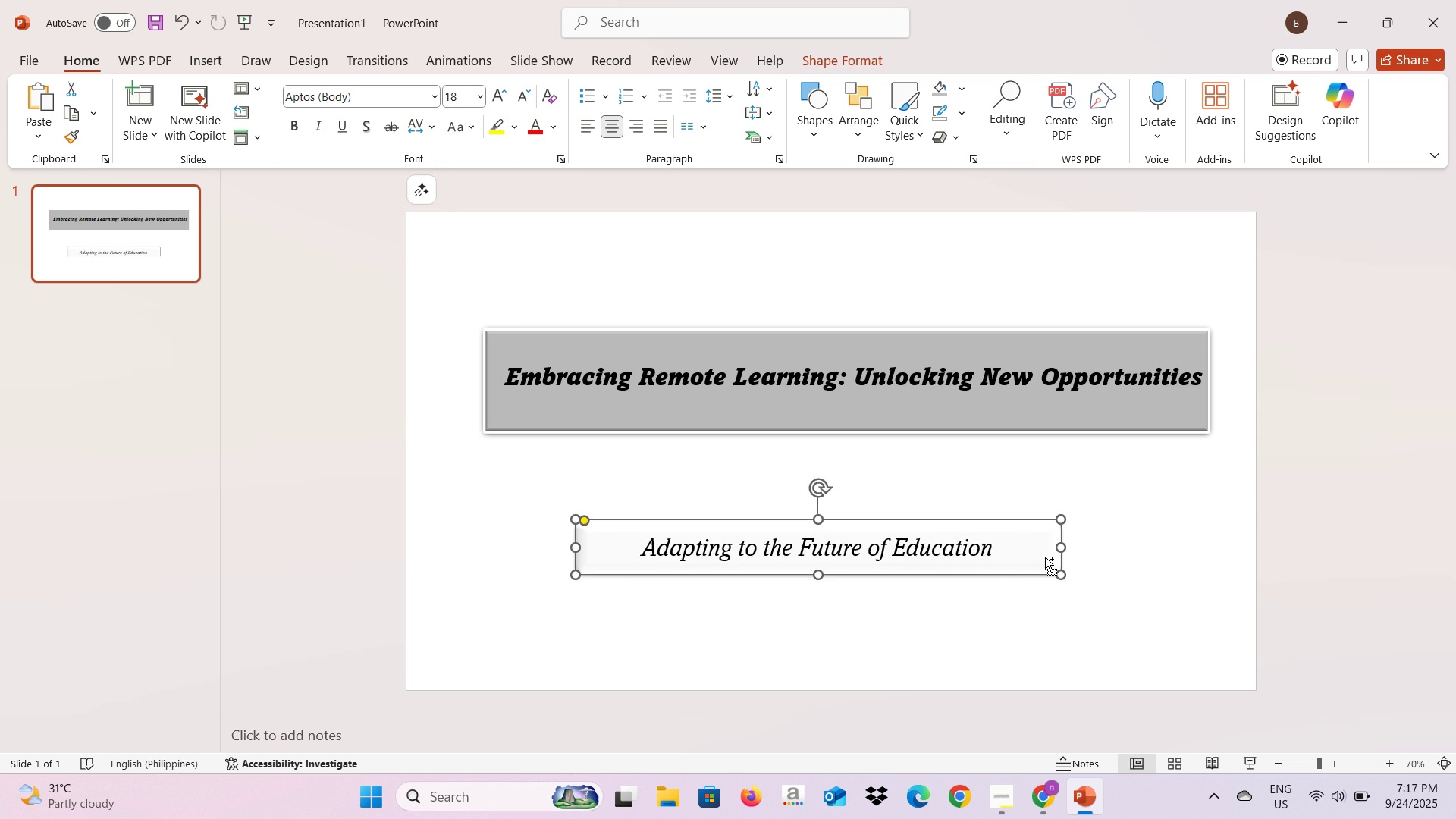 
hold_key(key=ControlLeft, duration=1.38)
left_click([974, 552])
 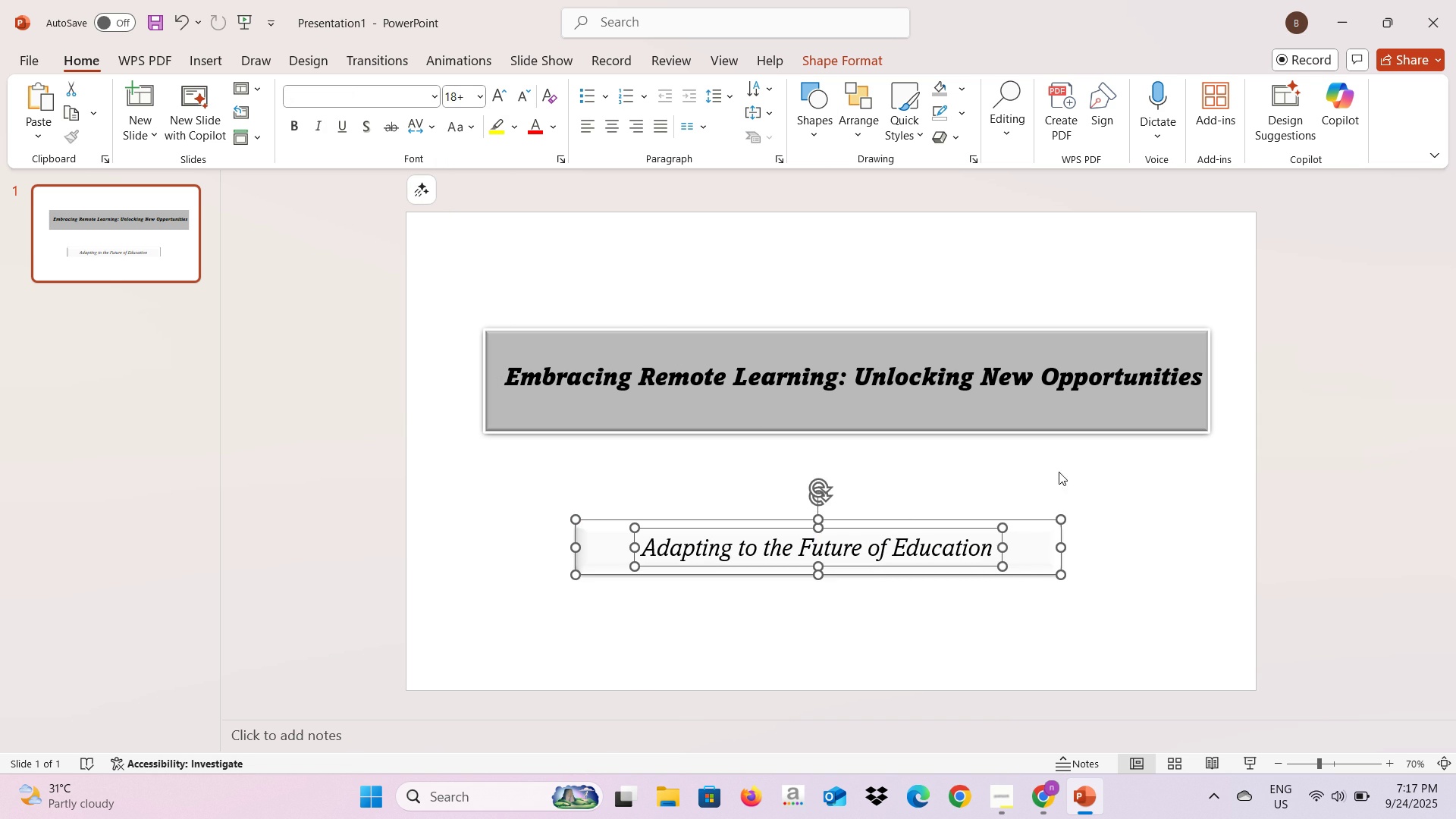 
right_click([1037, 538])
 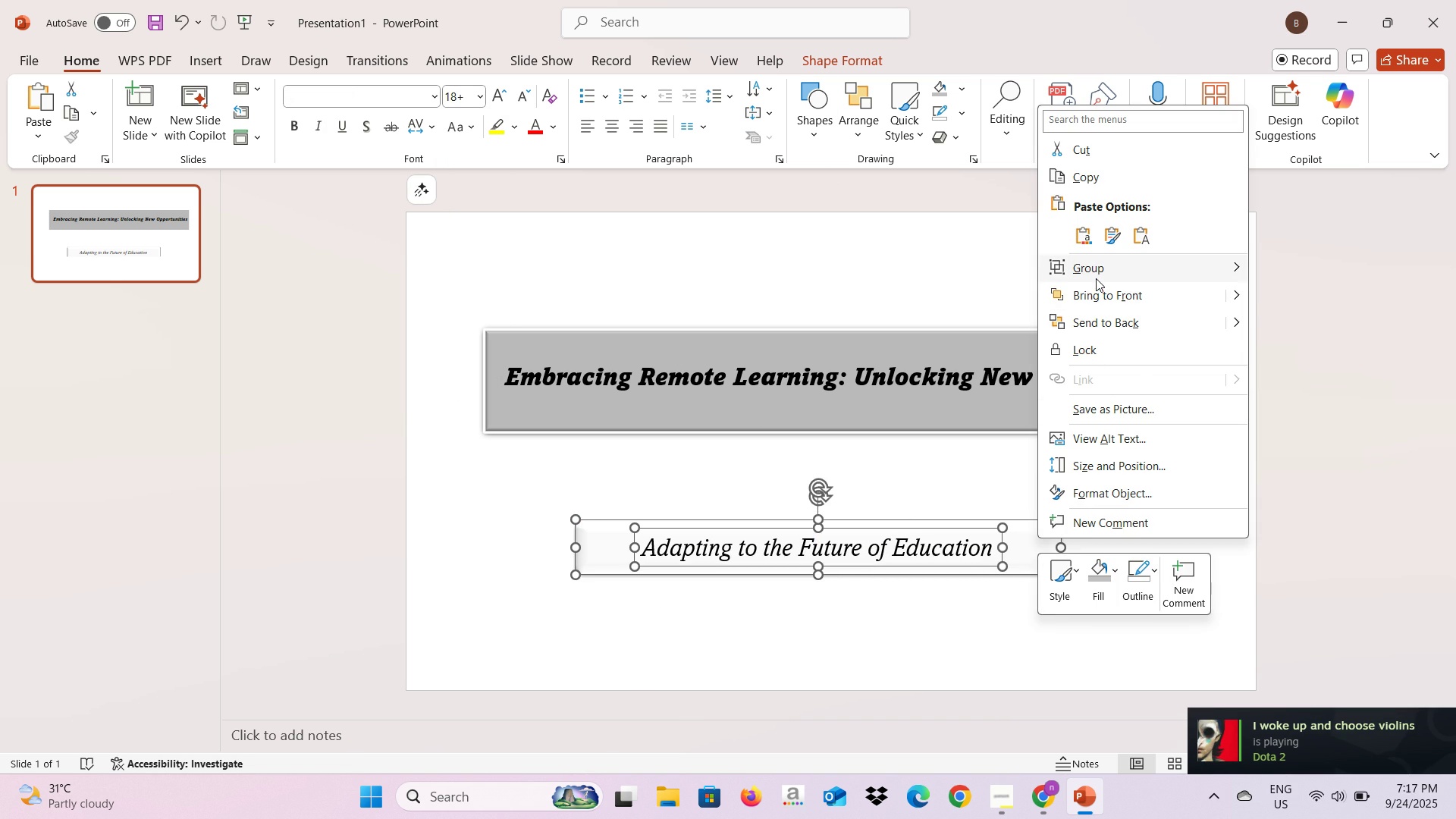 
left_click([1096, 278])
 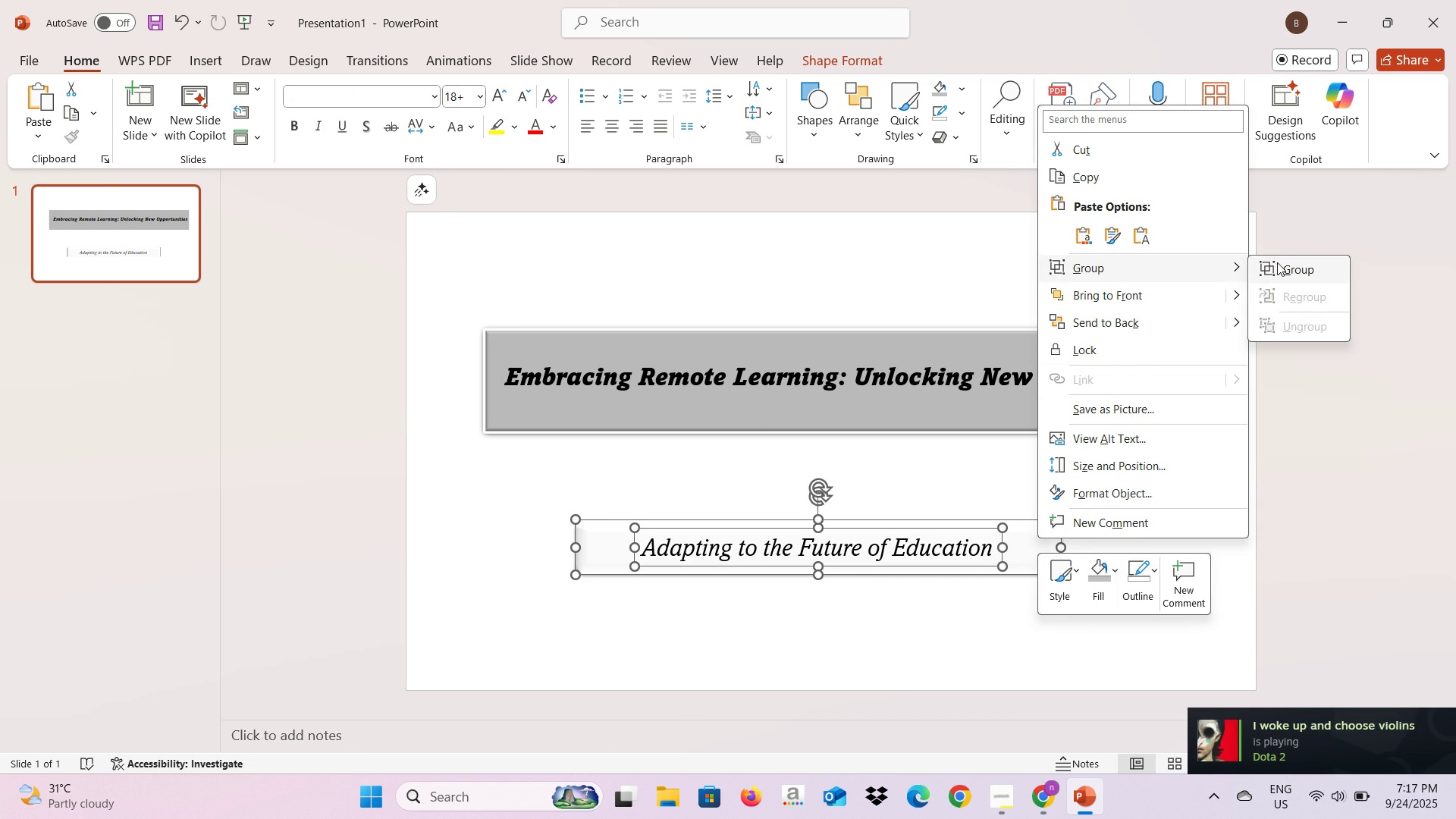 
left_click([1279, 265])
 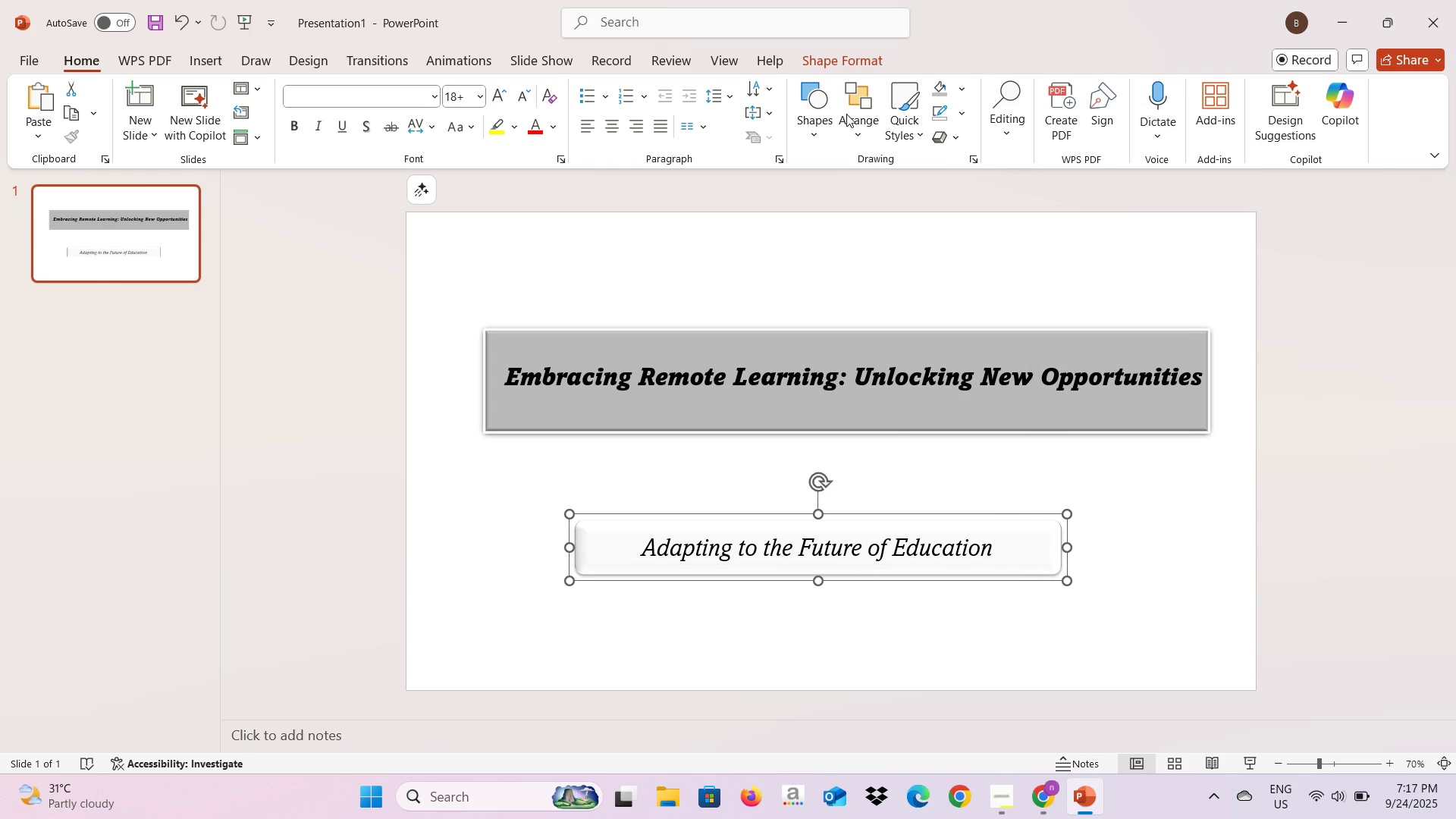 
wait(5.79)
 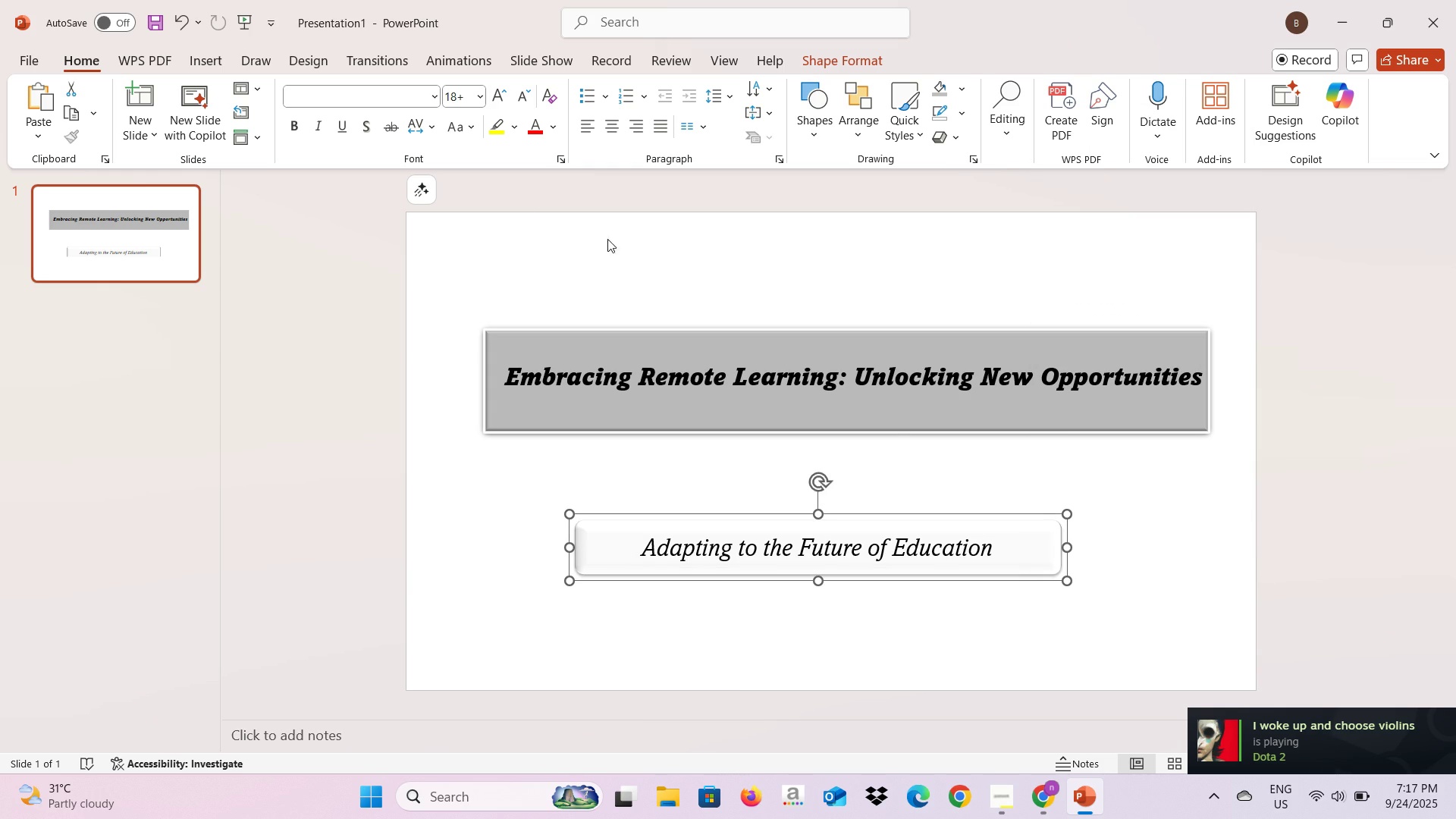 
left_click([954, 87])
 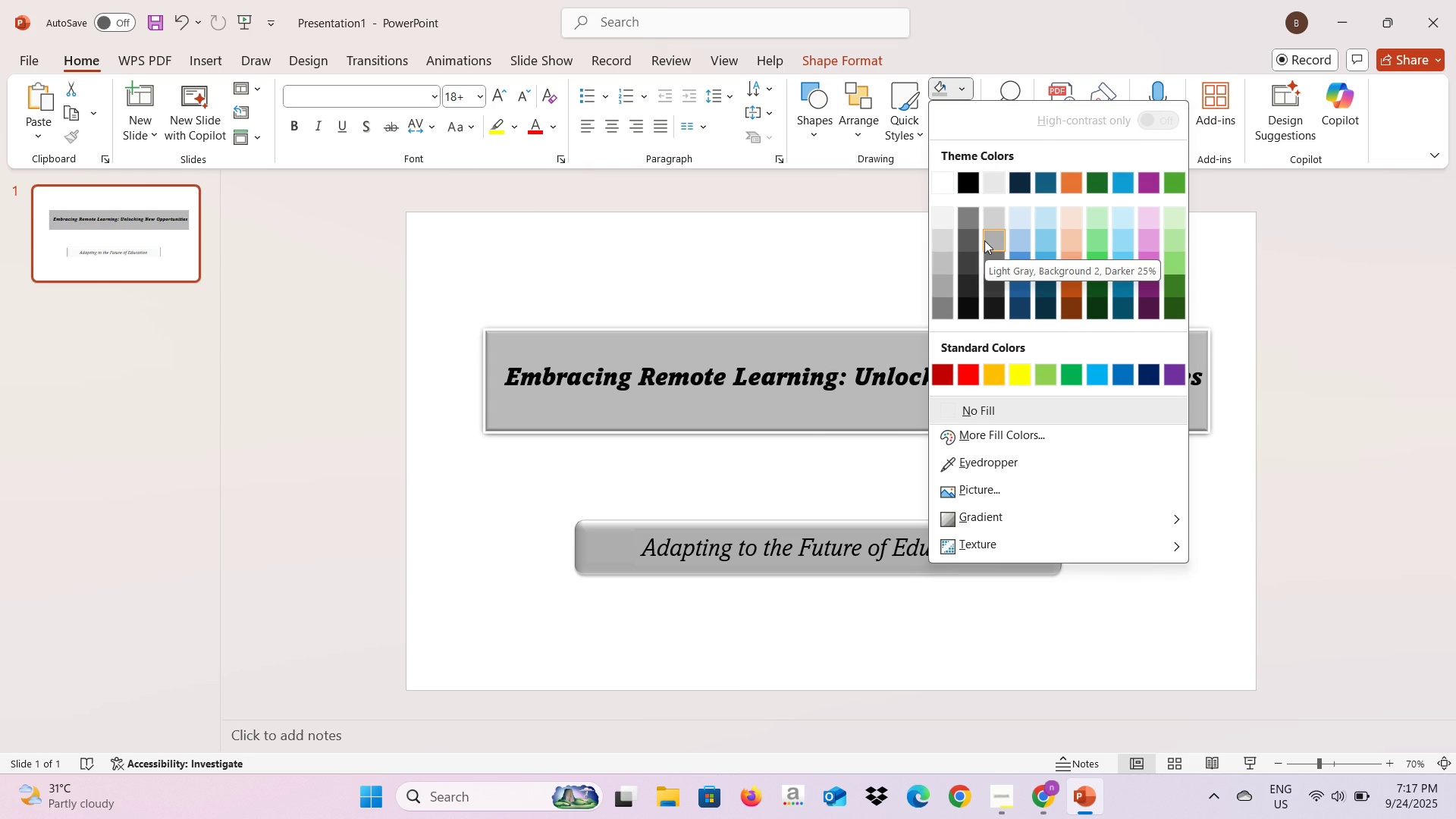 
left_click([984, 240])
 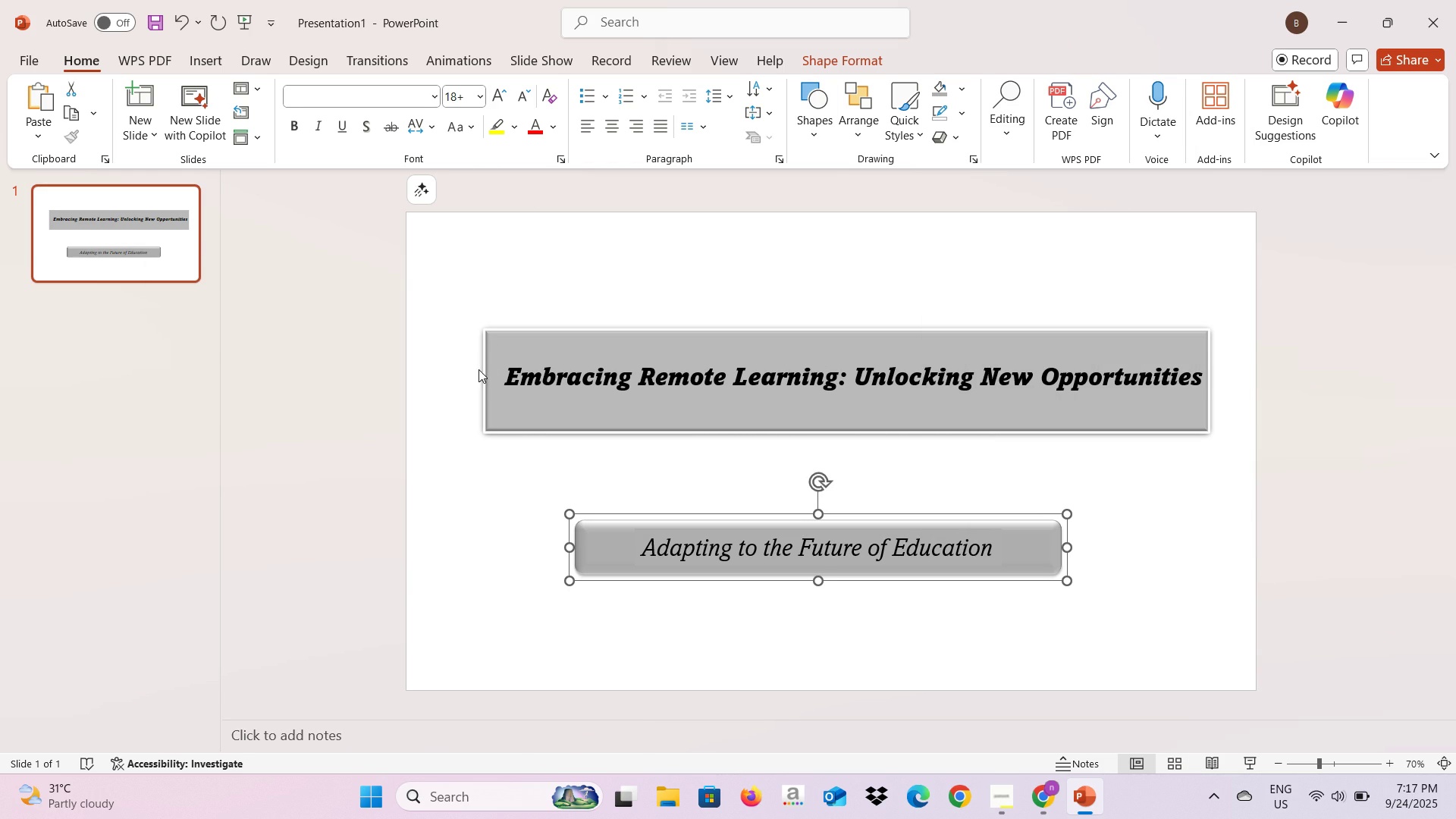 
key(Alt+AltLeft)
 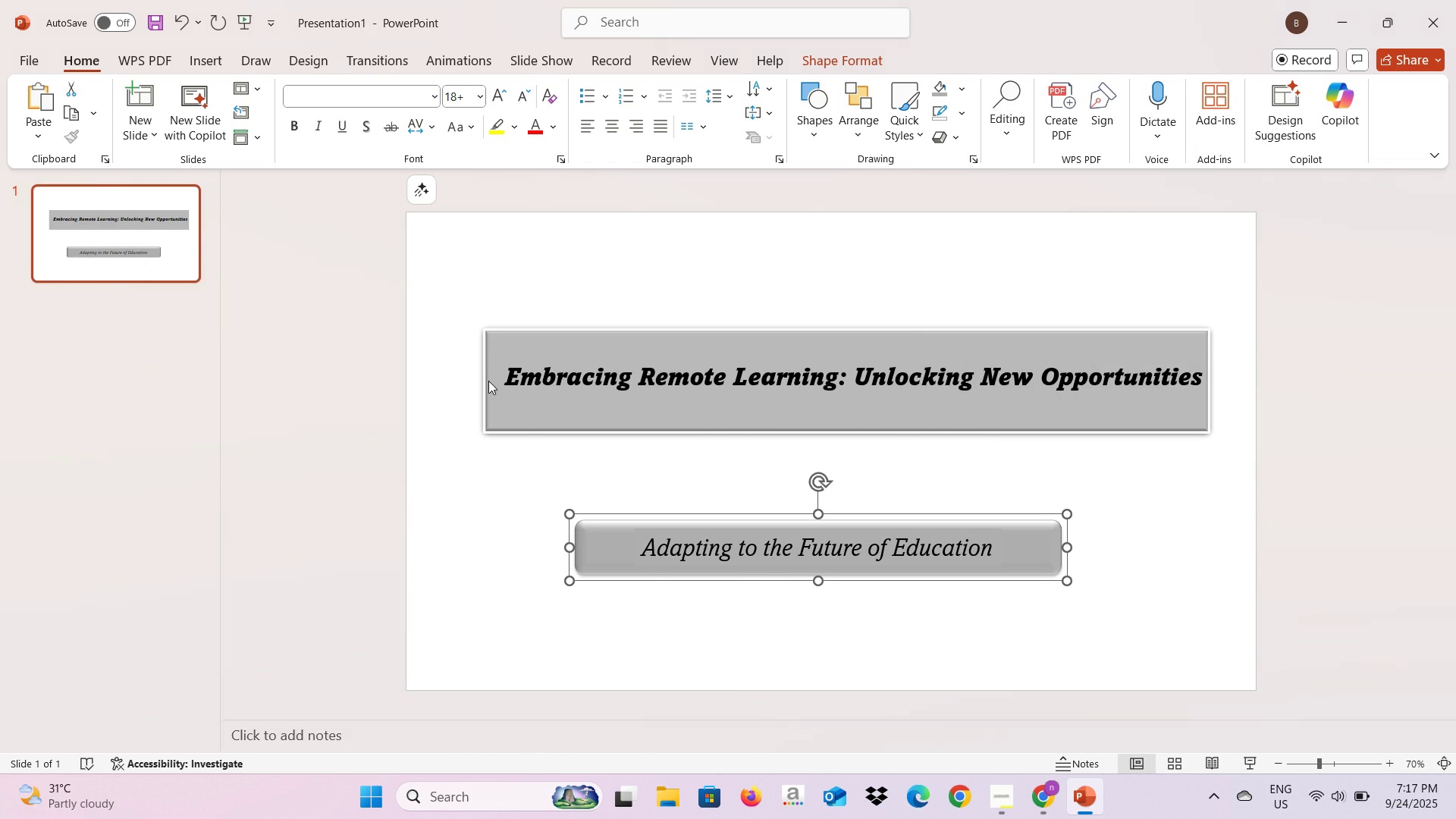 
key(Alt+Tab)
 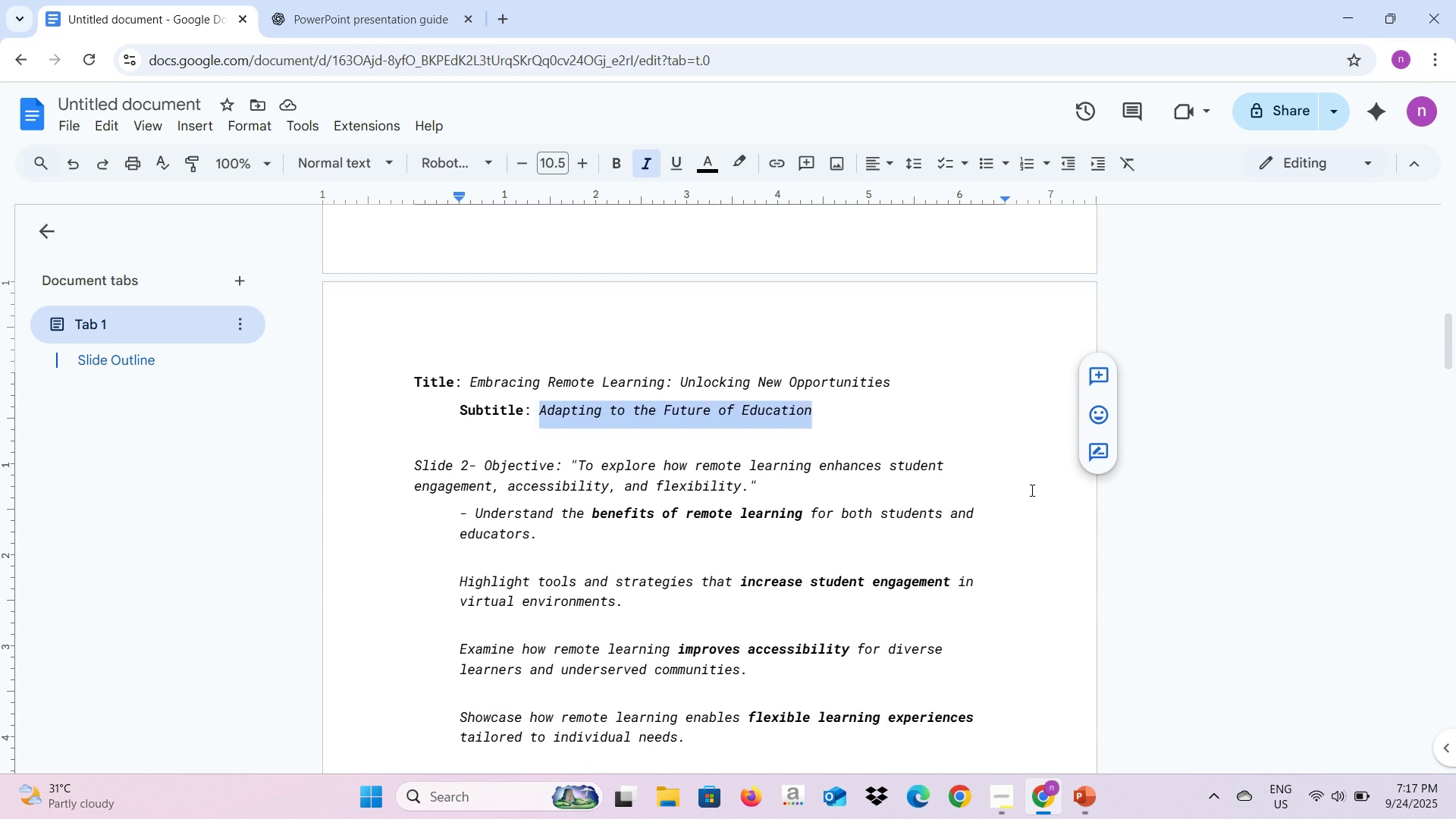 
scroll: coordinate [1006, 511], scroll_direction: up, amount: 11.0
 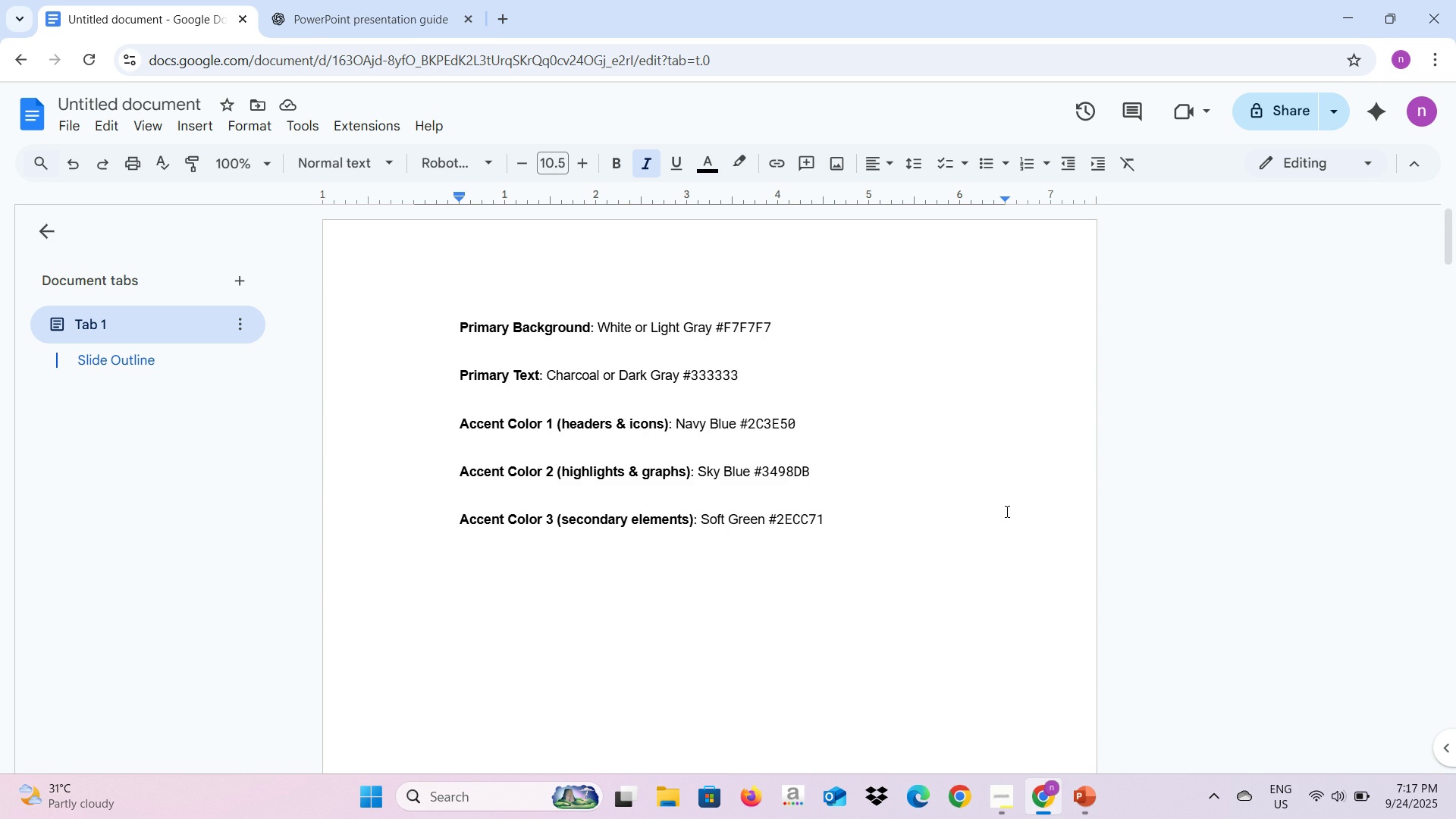 
key(Alt+AltLeft)
 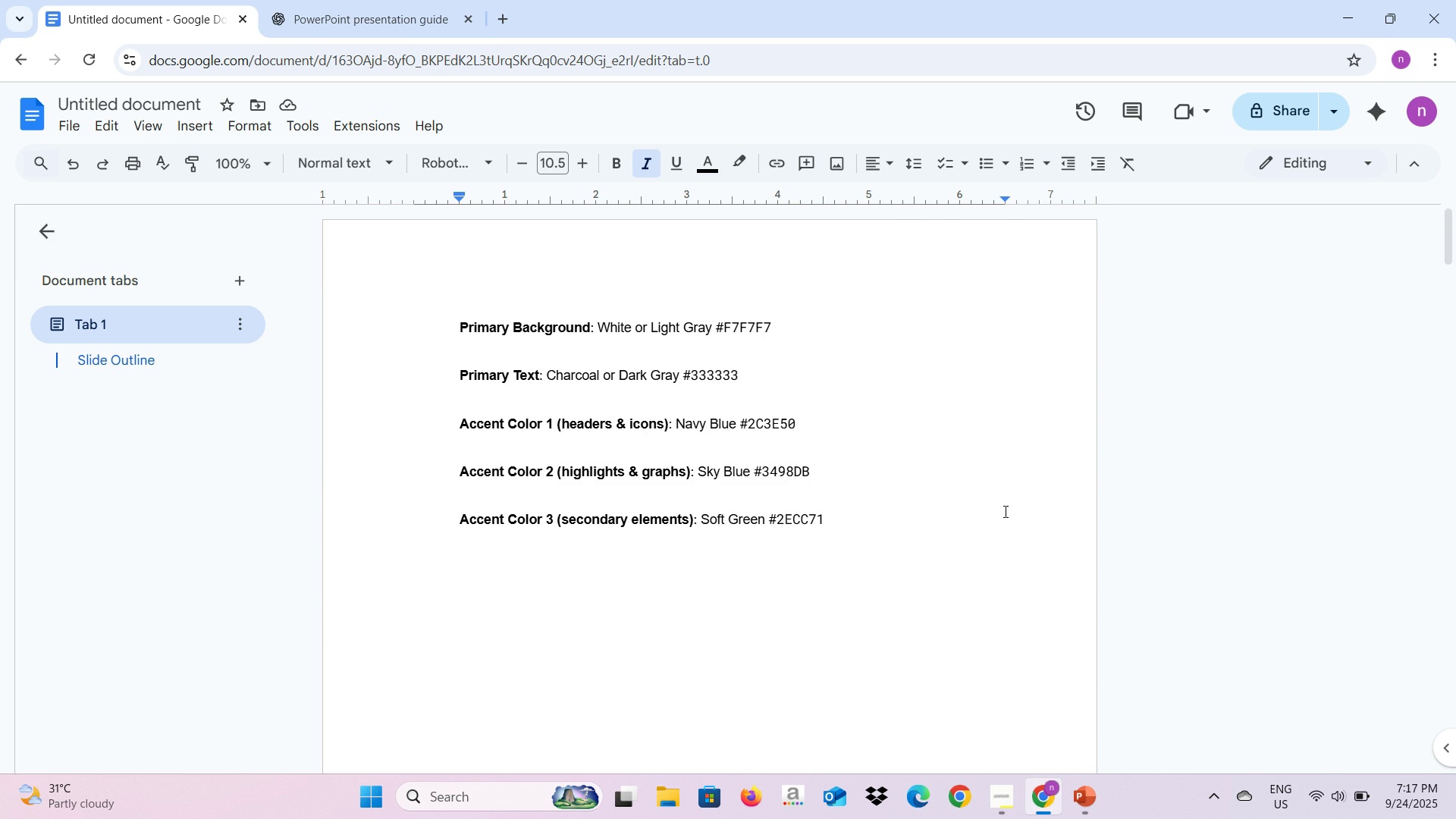 
key(Alt+Tab)
 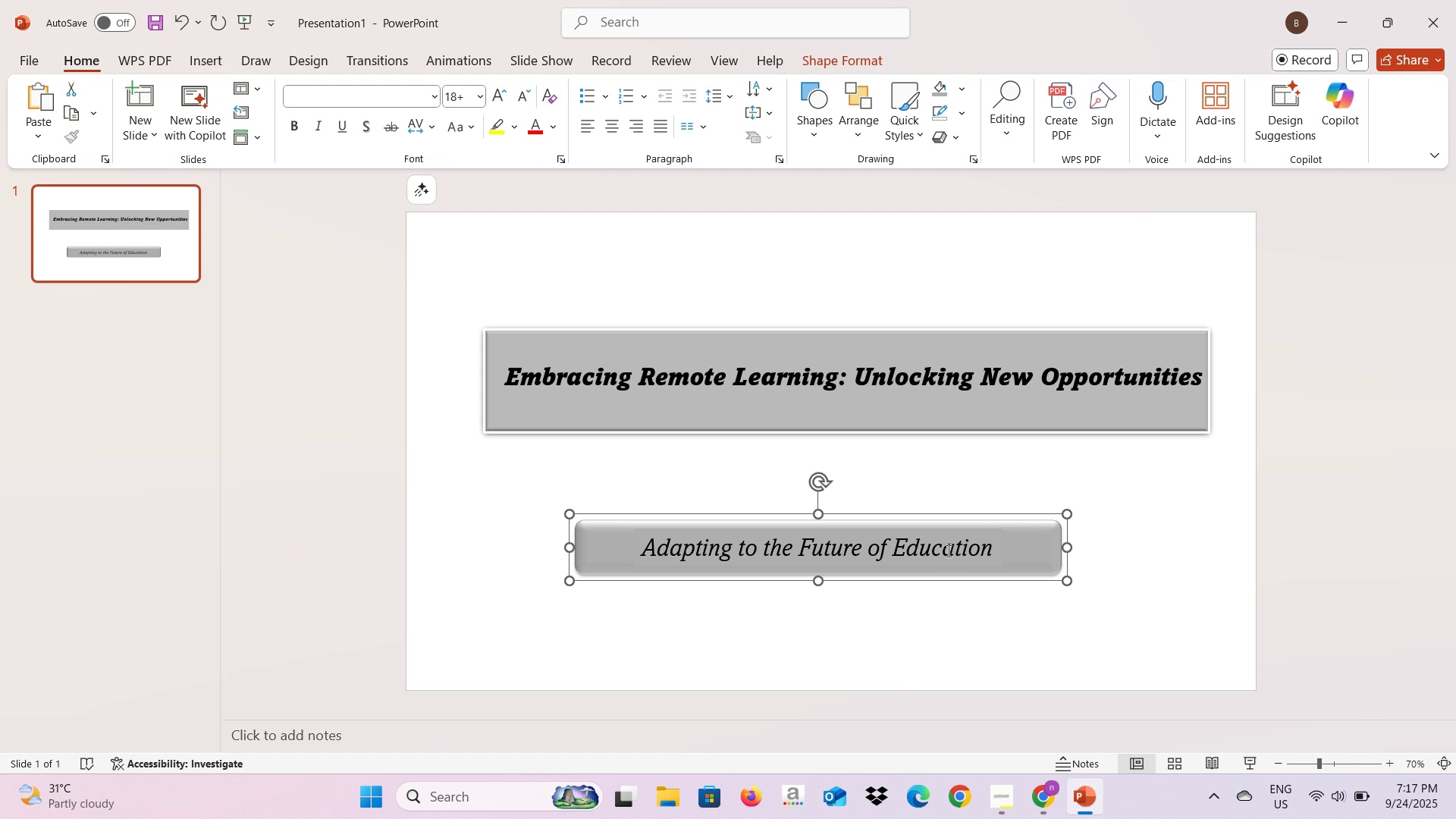 
left_click([946, 548])
 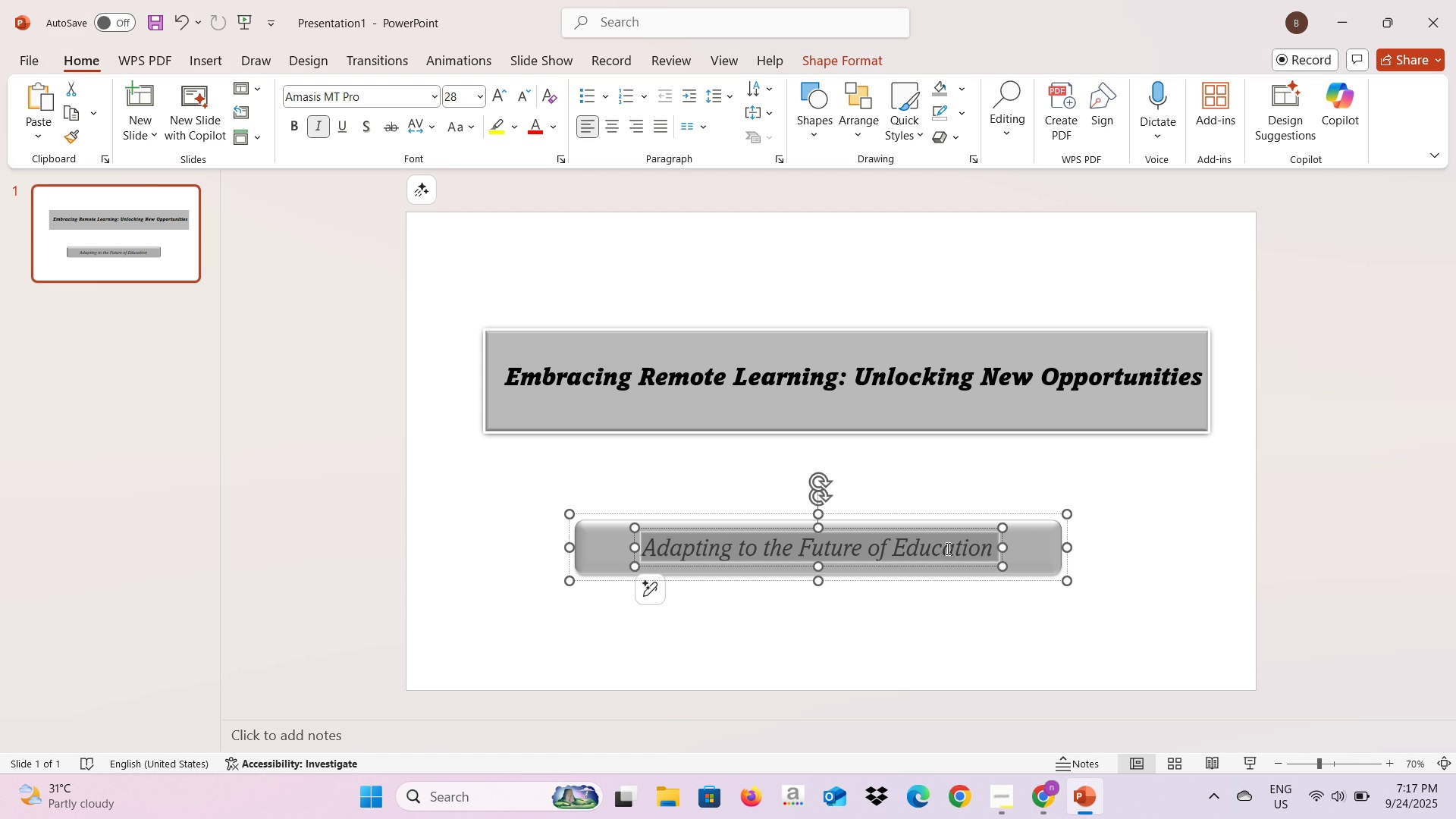 
key(Control+A)
 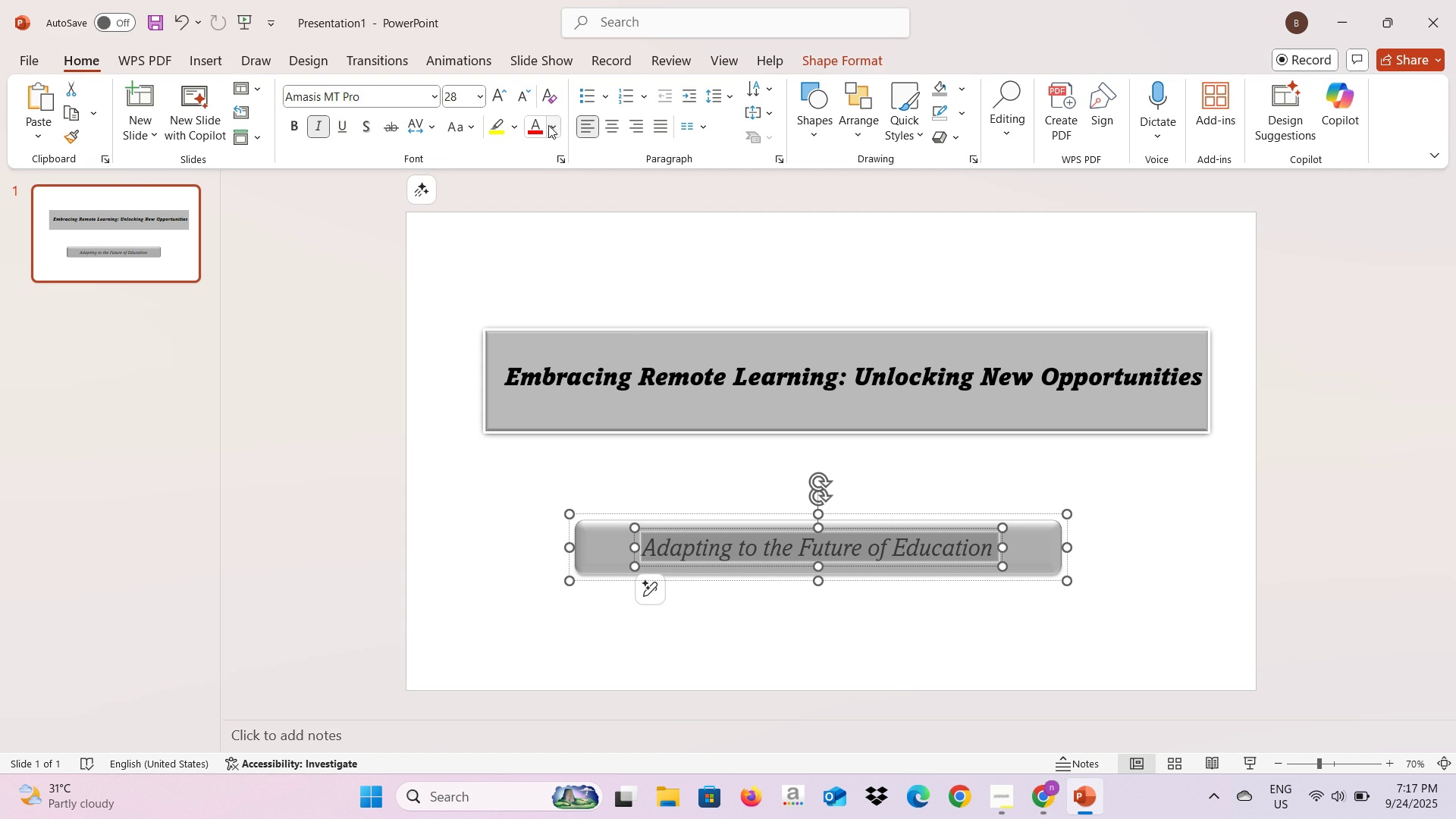 
left_click([548, 125])
 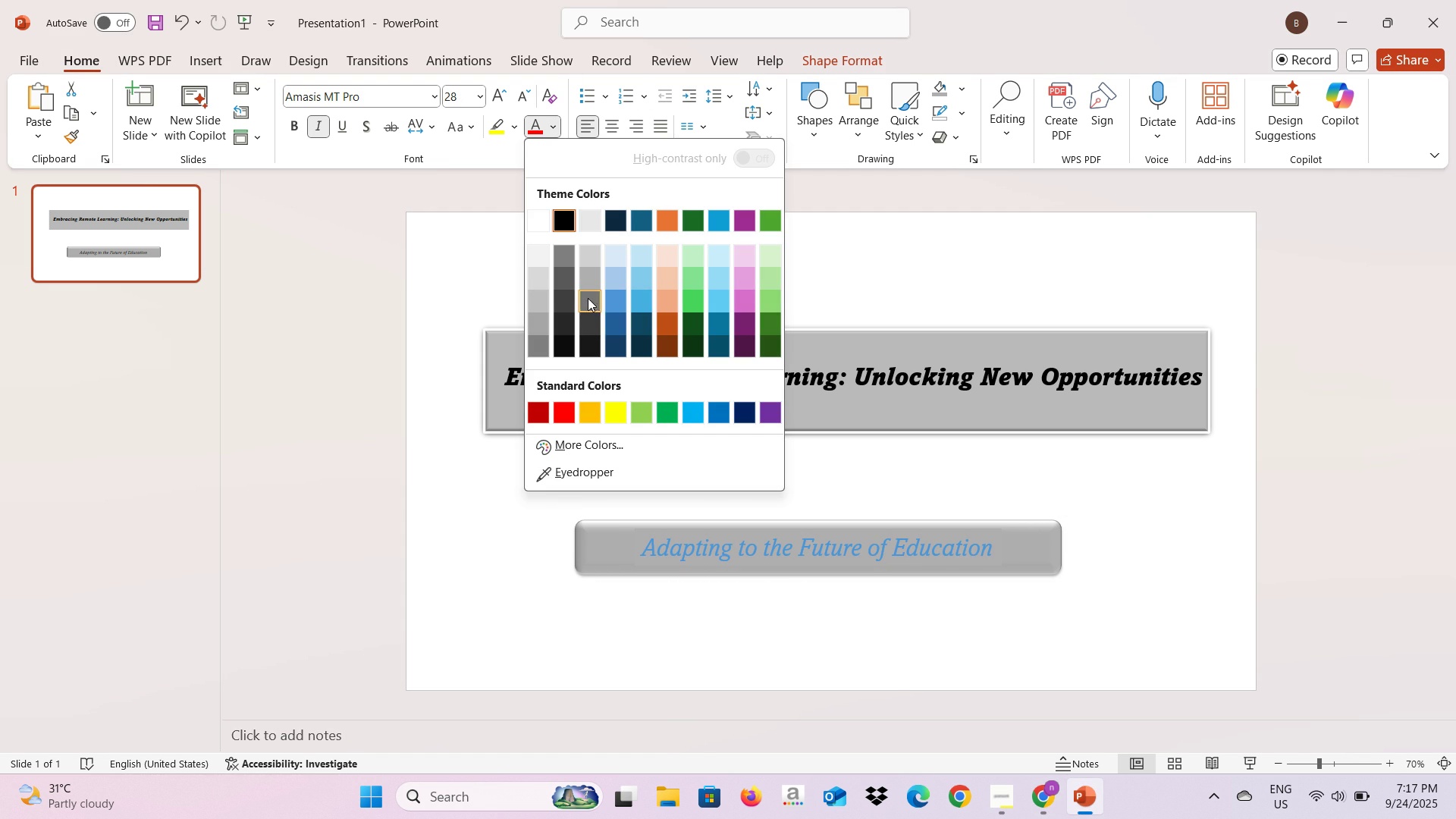 
mouse_move([590, 334])
 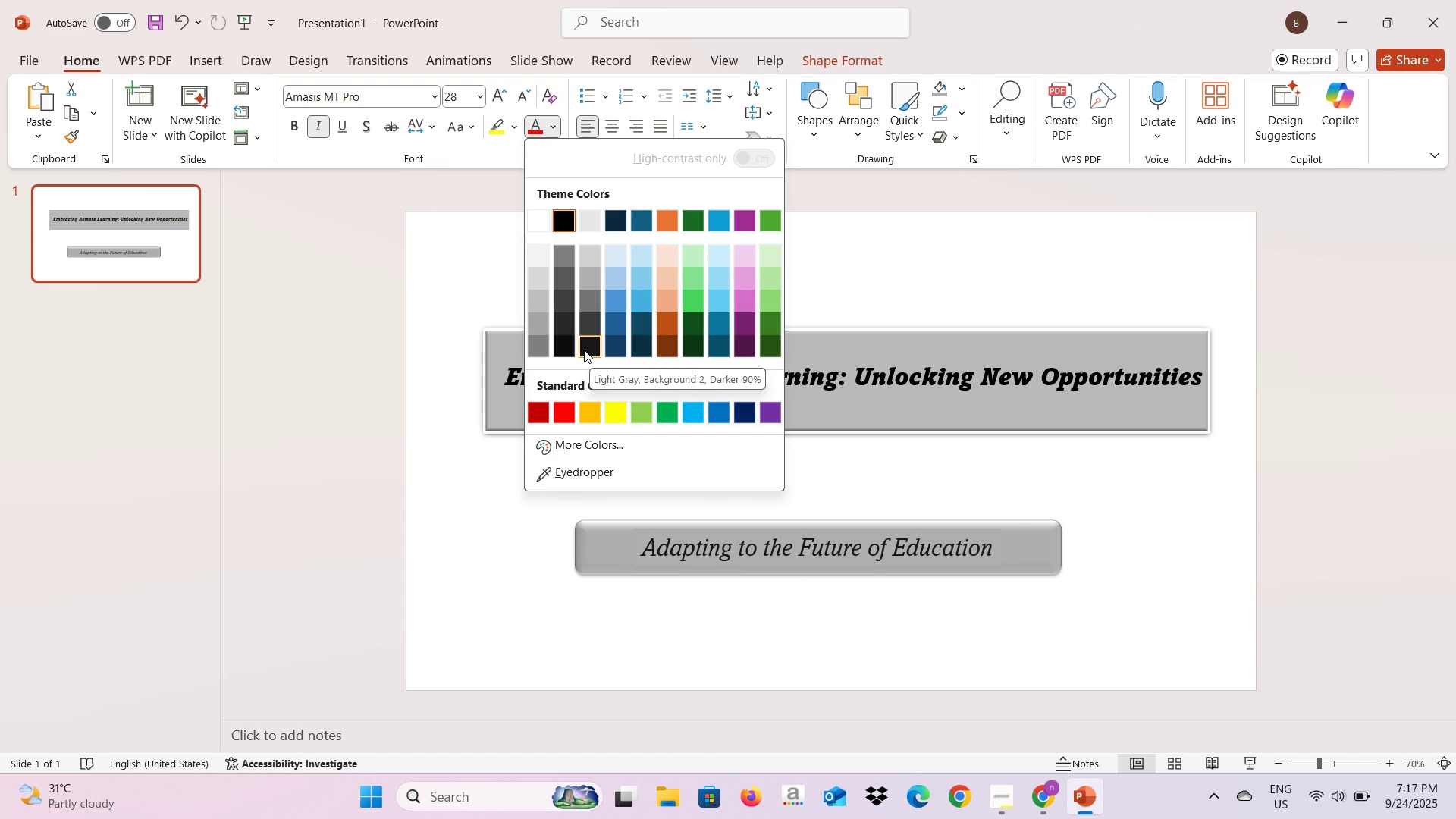 
wait(8.03)
 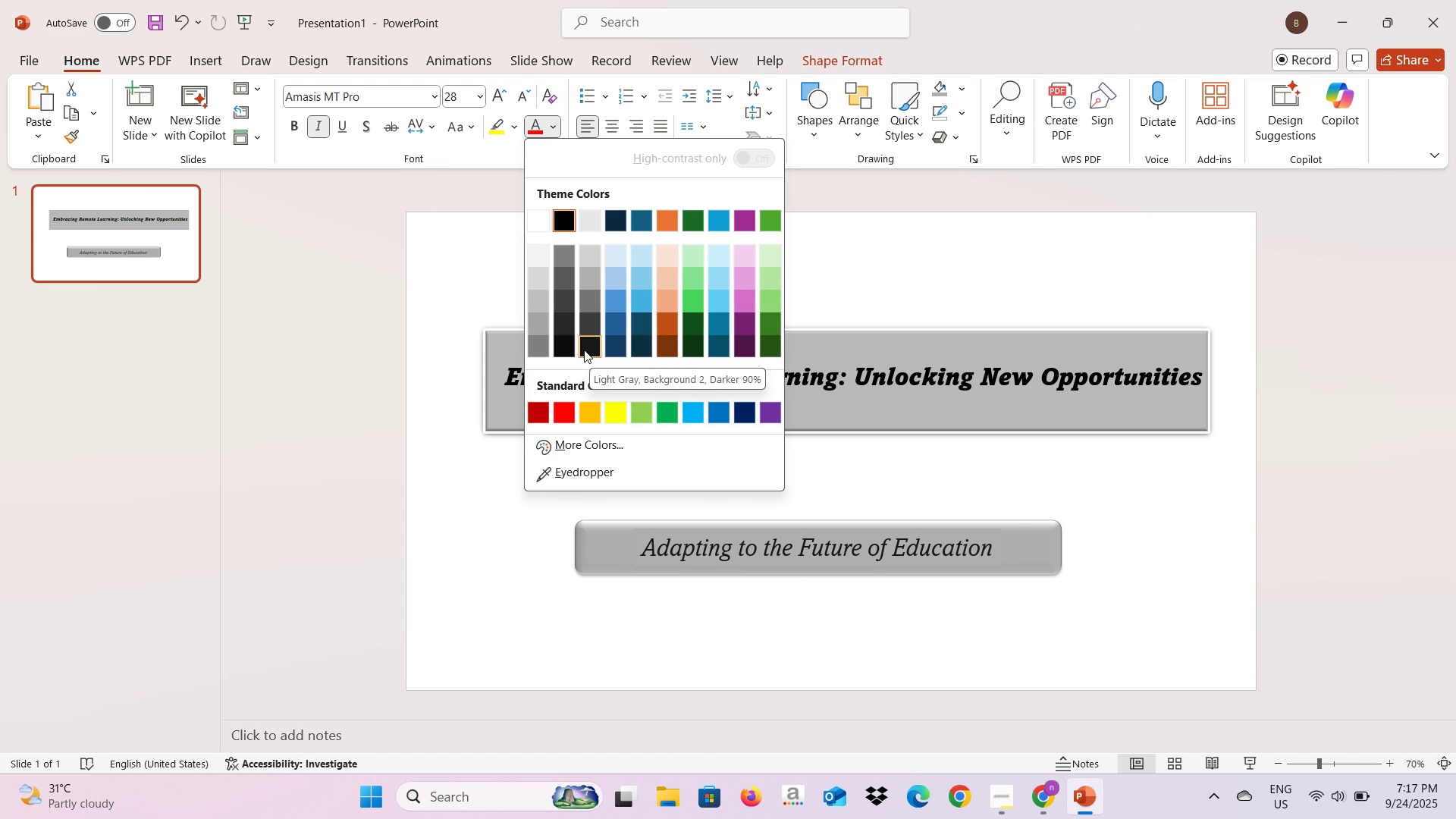 
left_click([587, 350])
 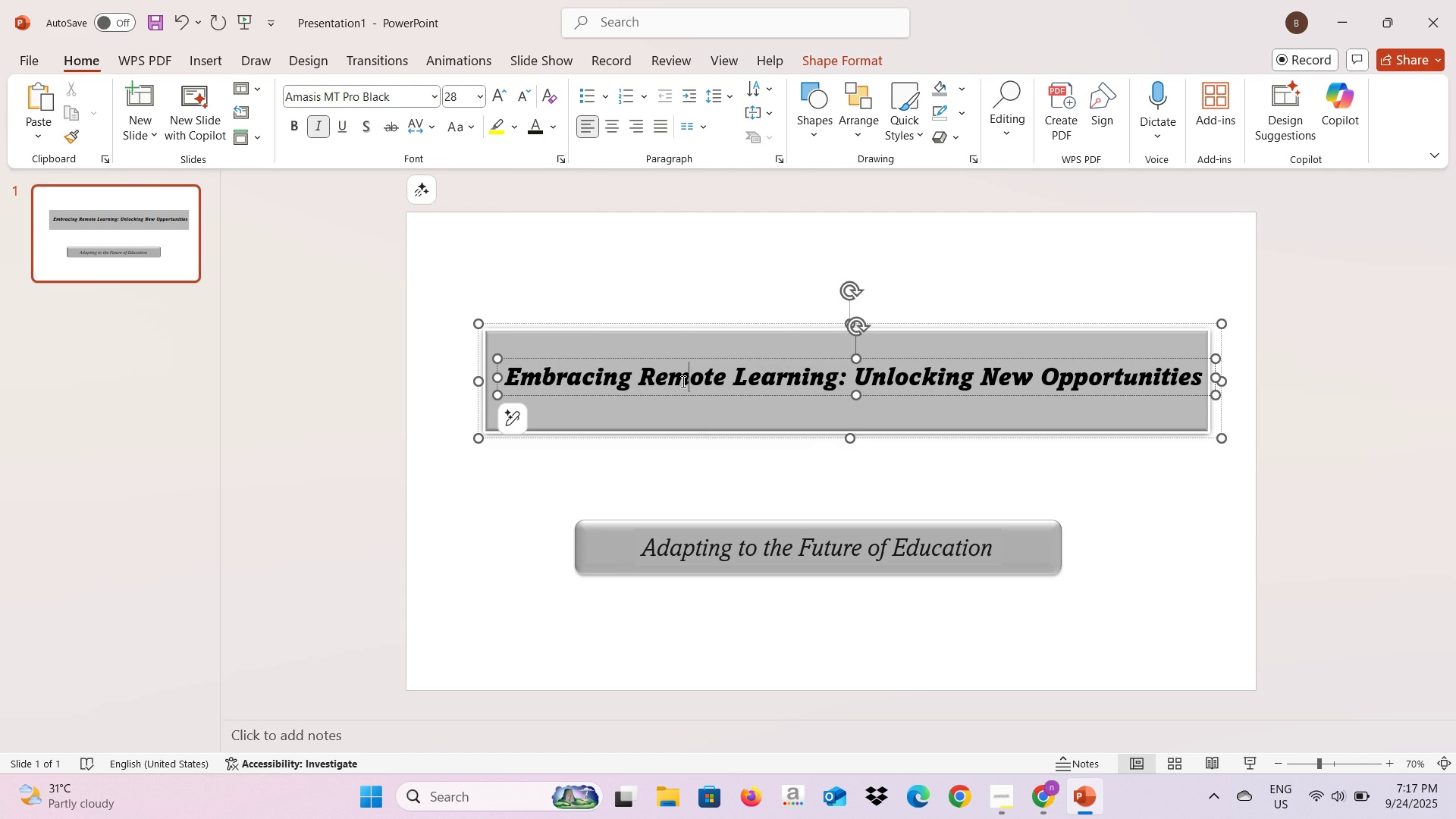 
left_click([682, 381])
 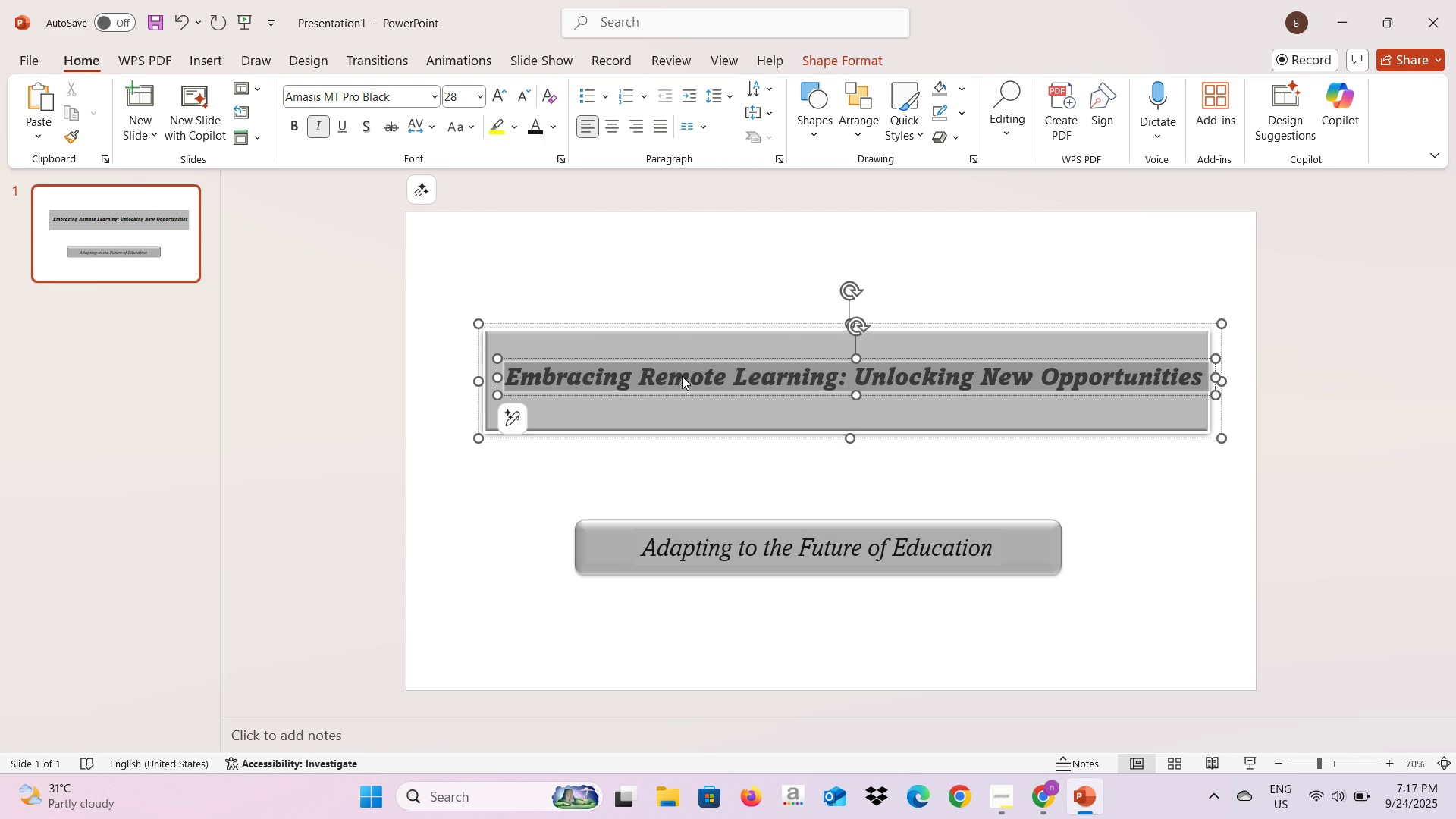 
key(Control+A)
 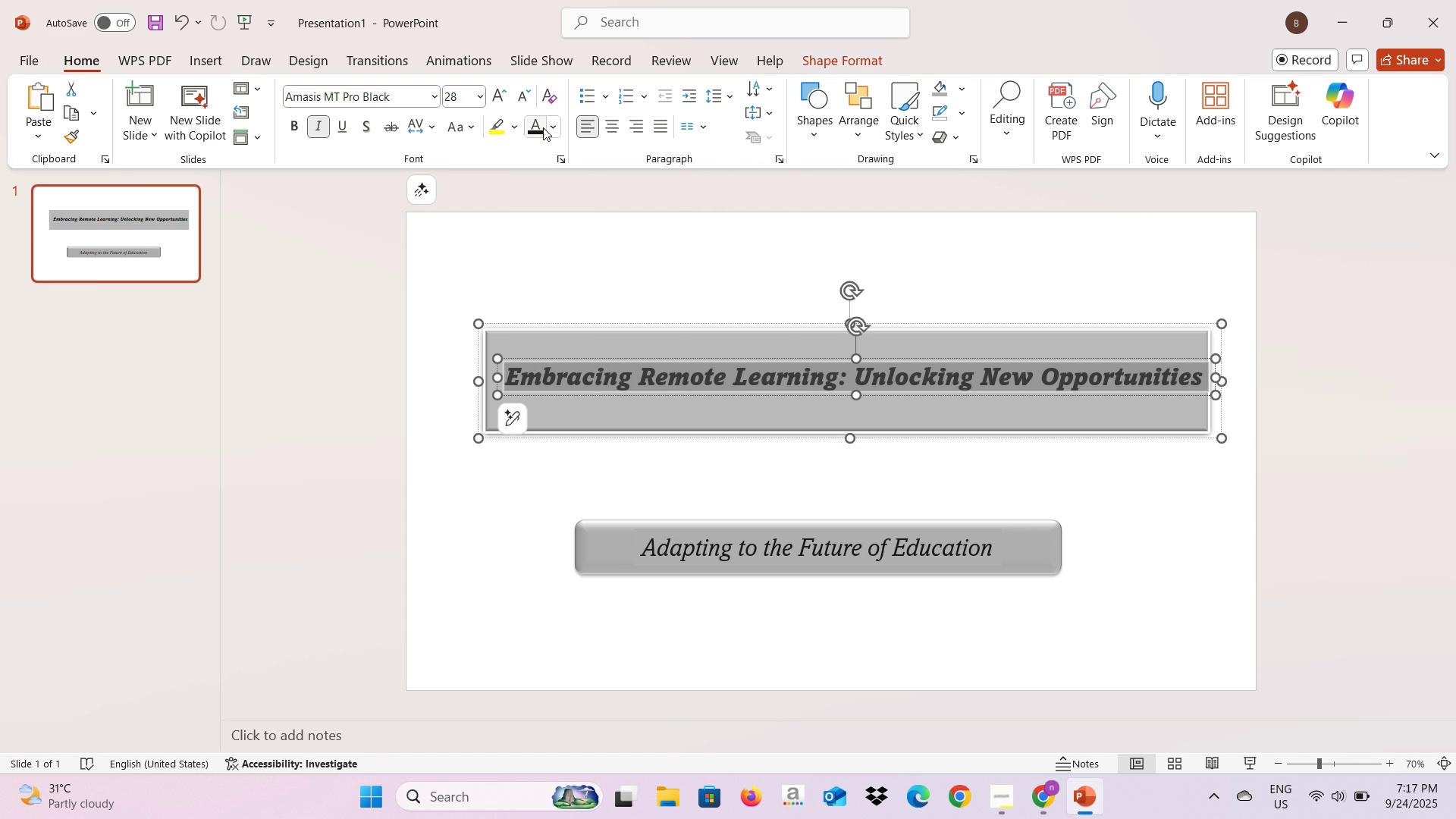 
left_click([535, 125])
 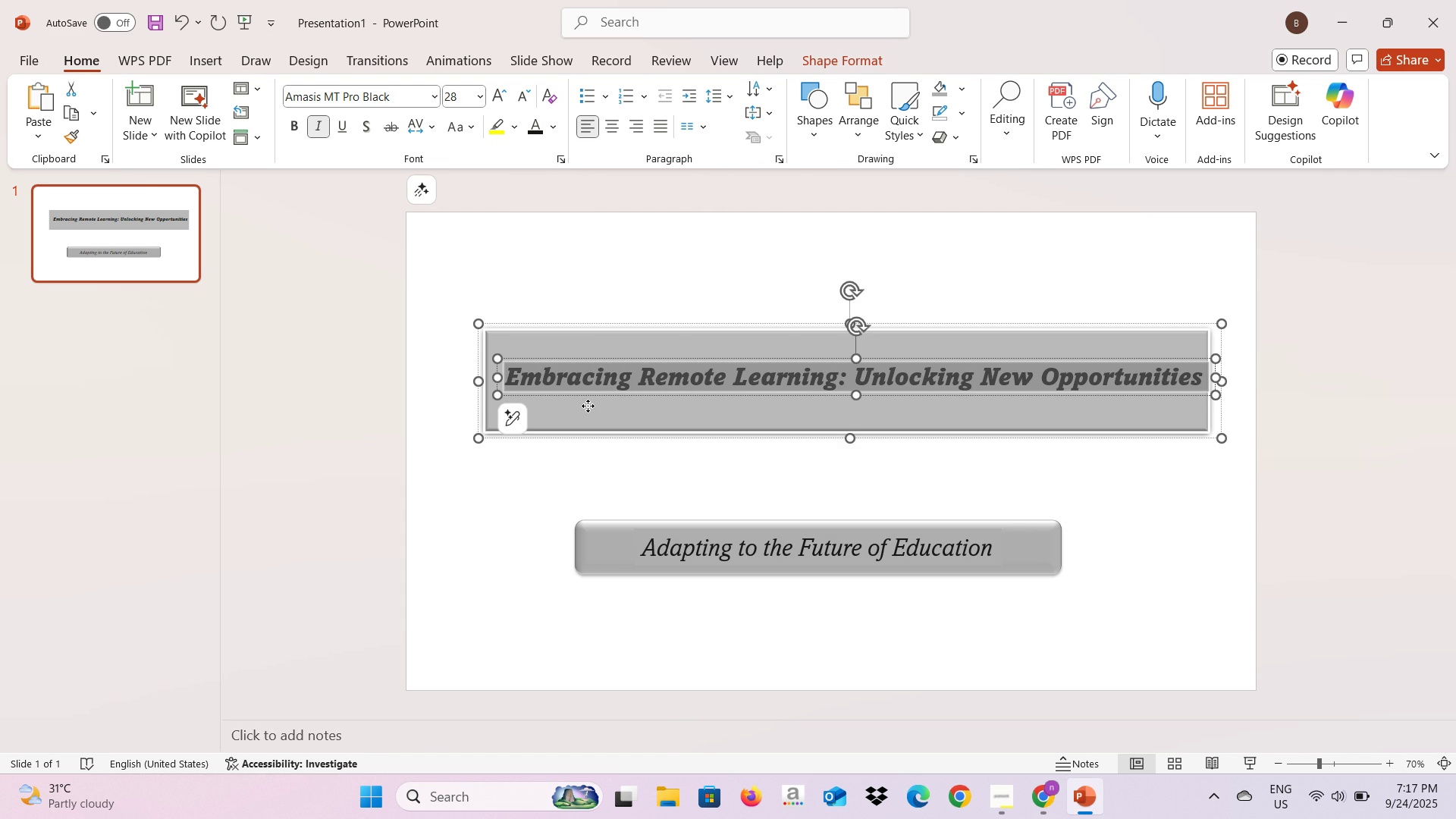 
left_click([588, 406])
 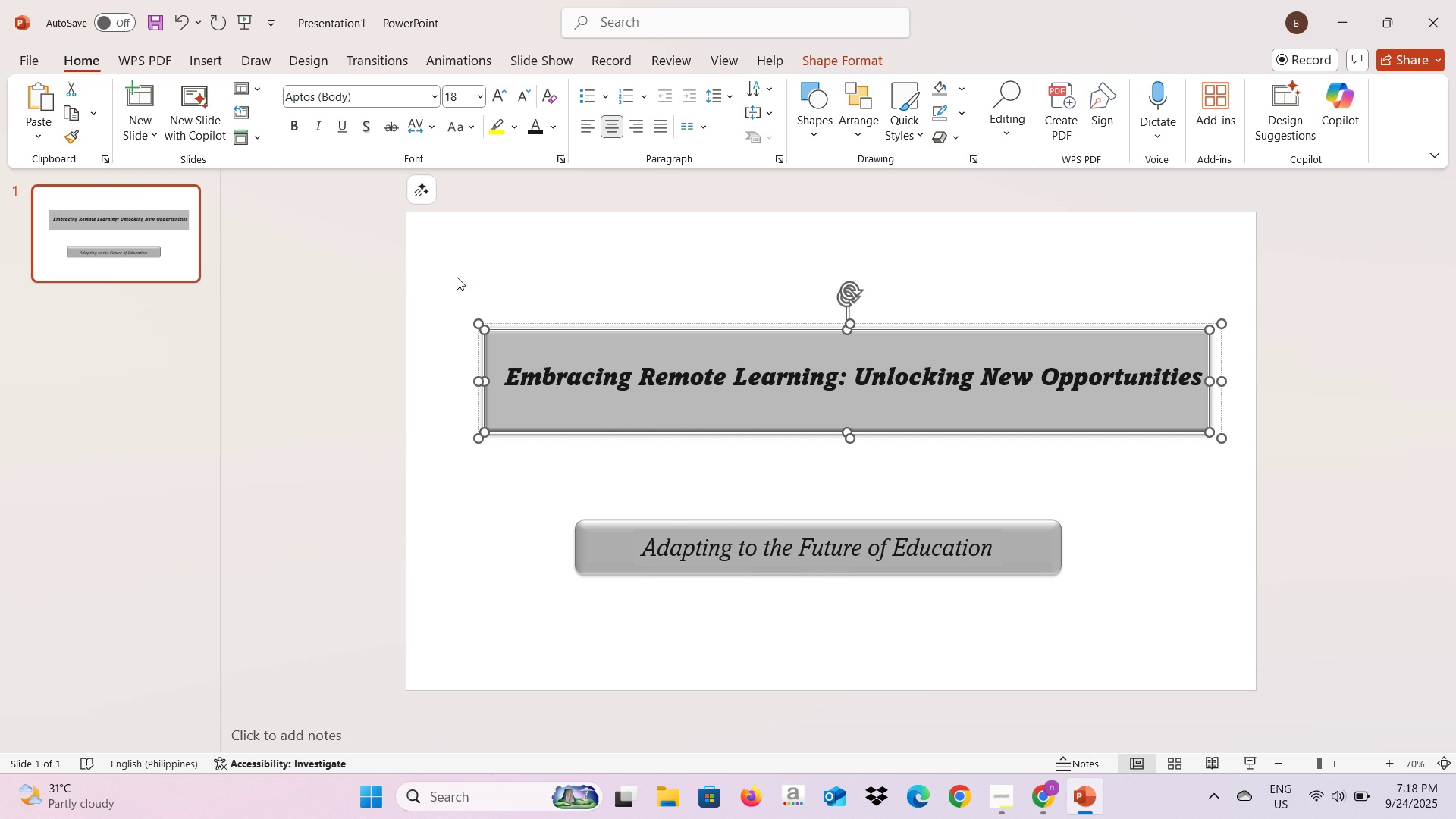 
key(Alt+AltLeft)
 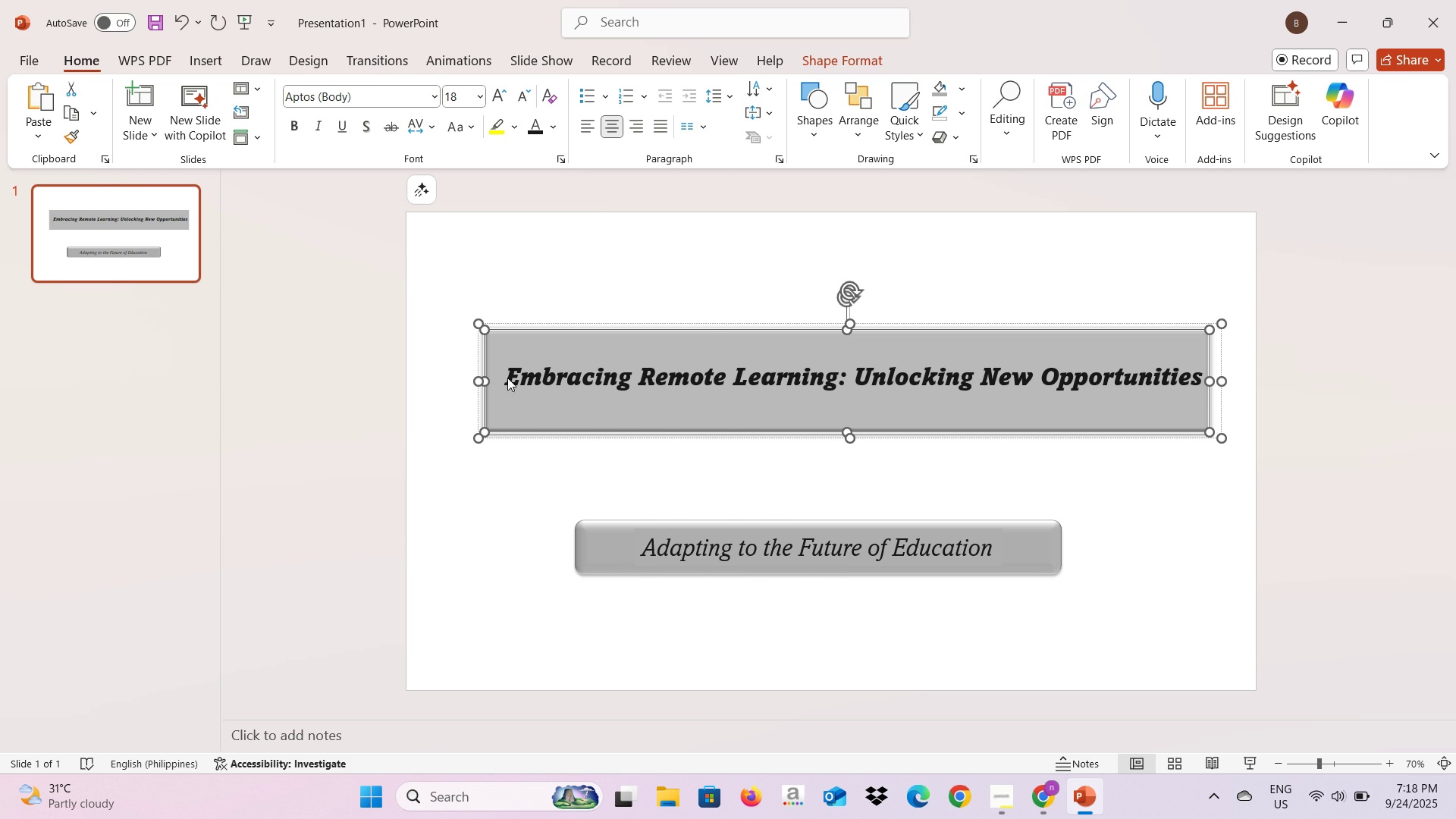 
key(Alt+Tab)
 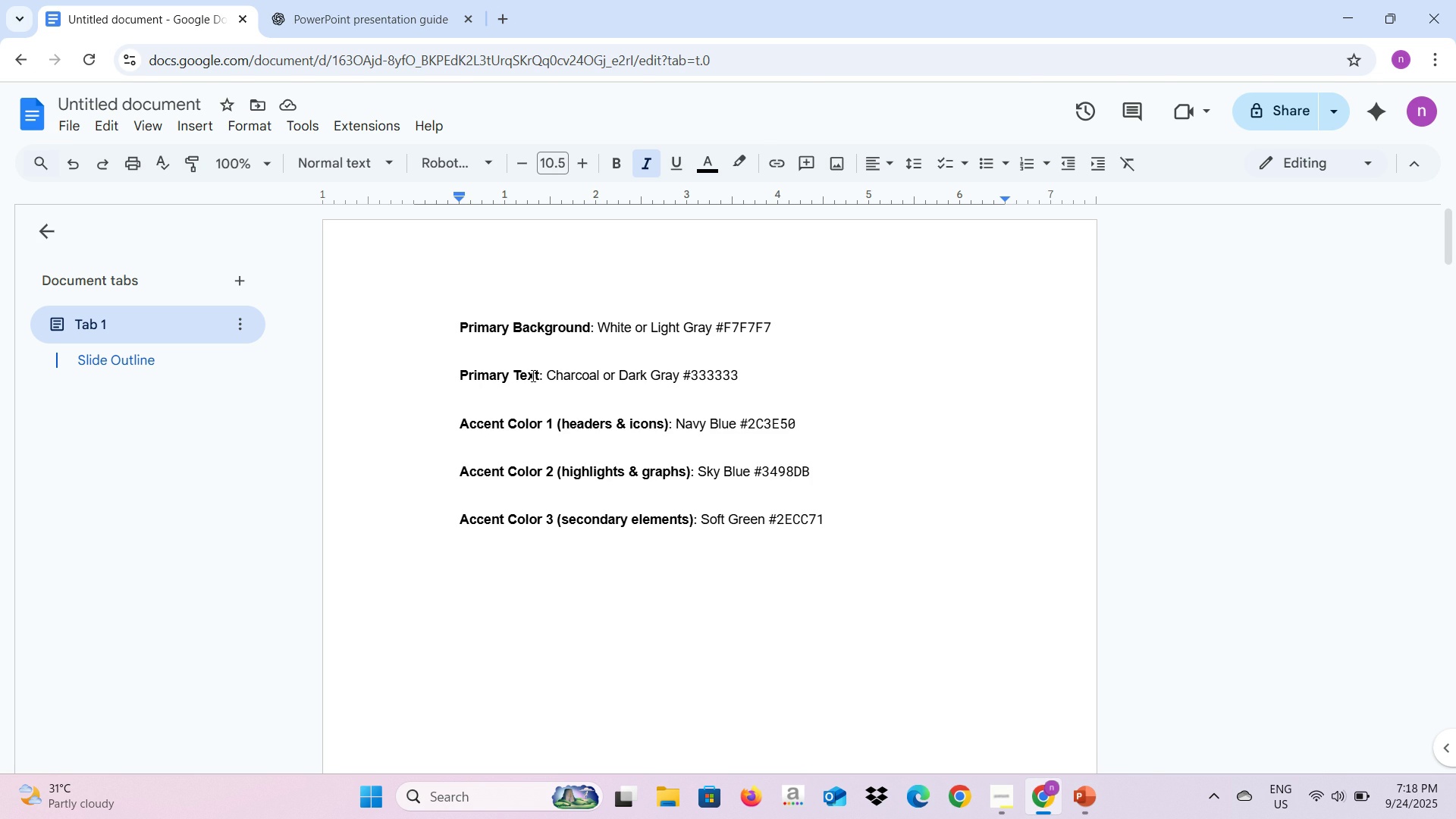 
wait(6.78)
 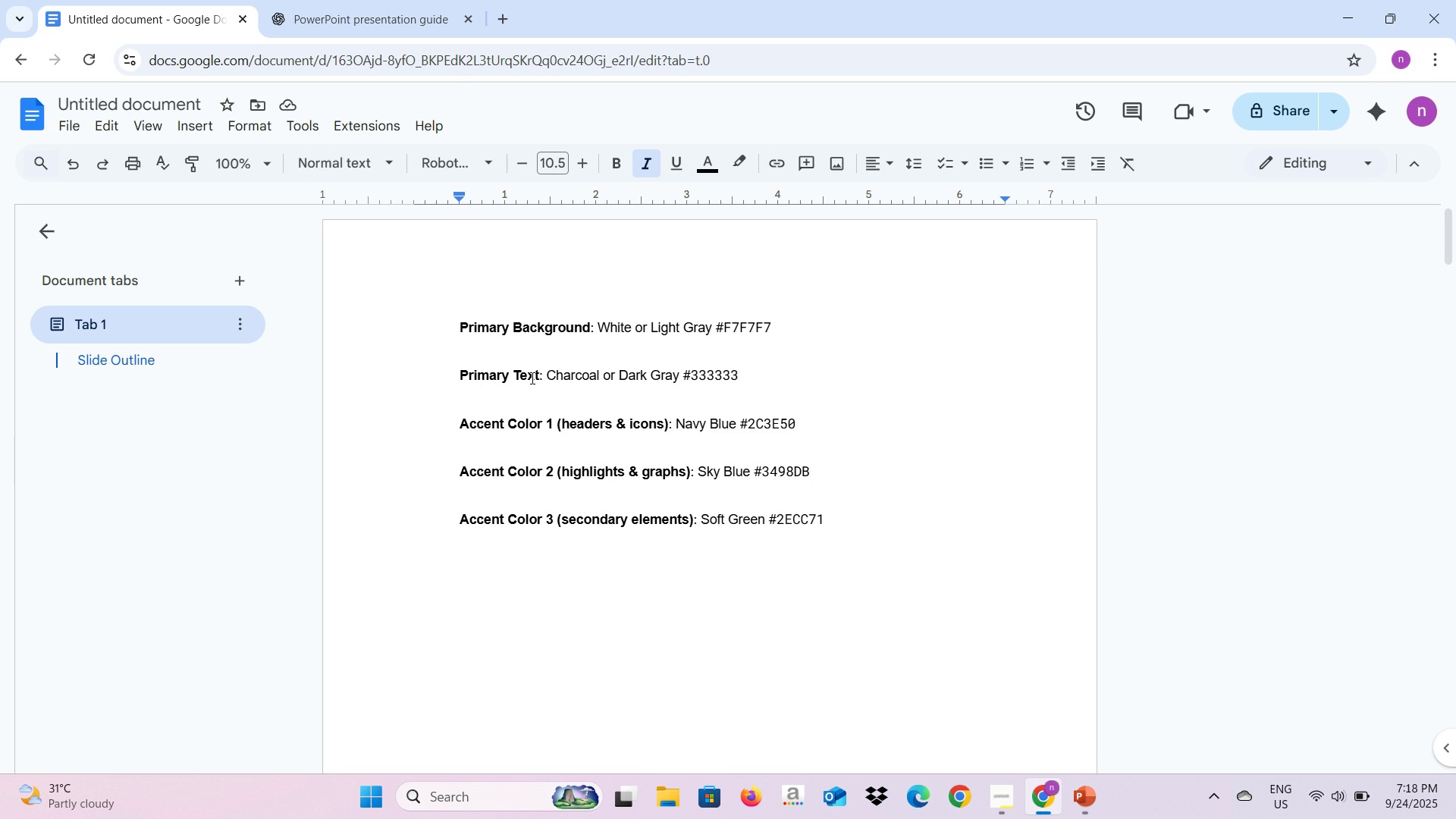 
key(Alt+AltLeft)
 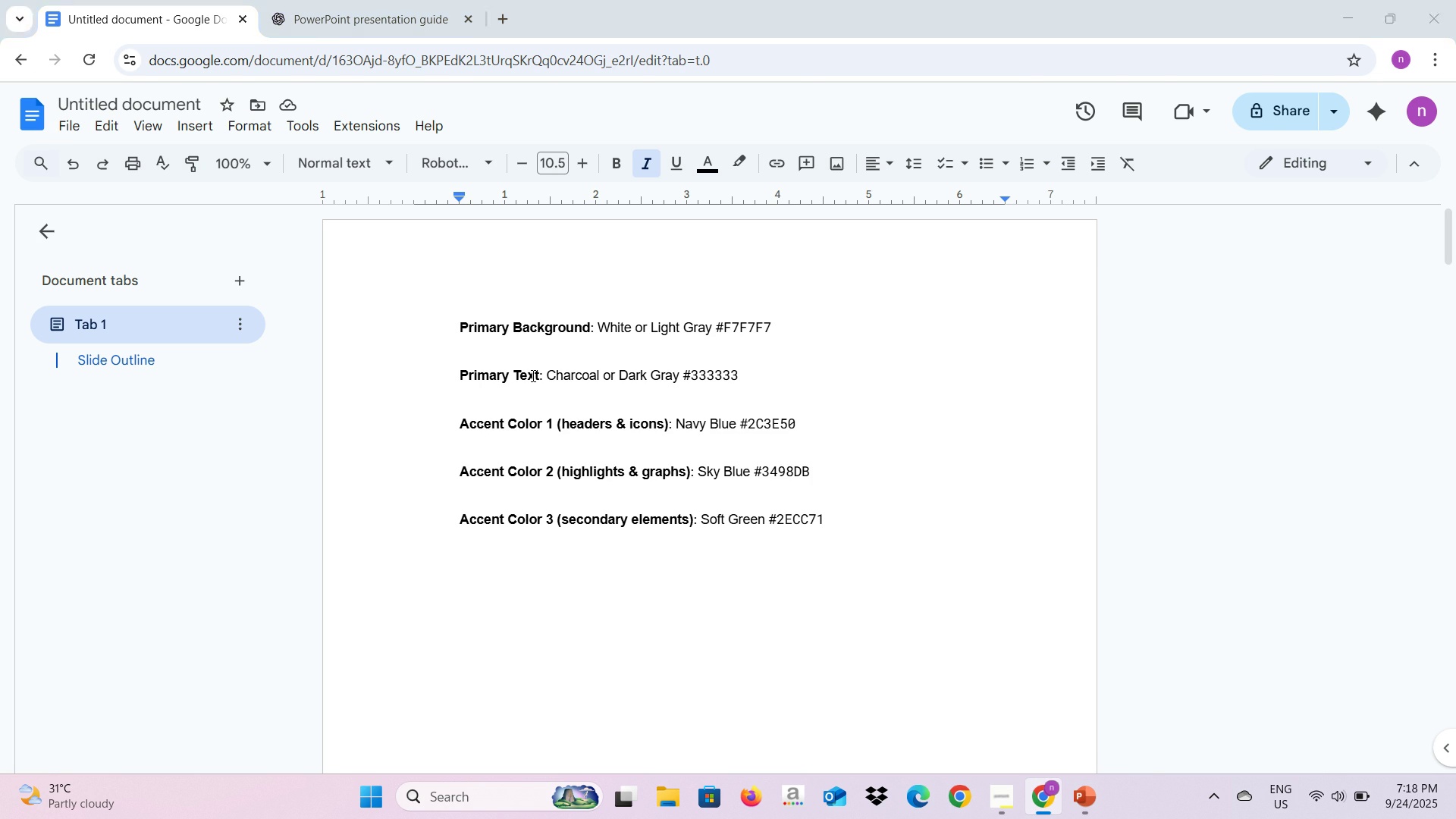 
key(Alt+Tab)
 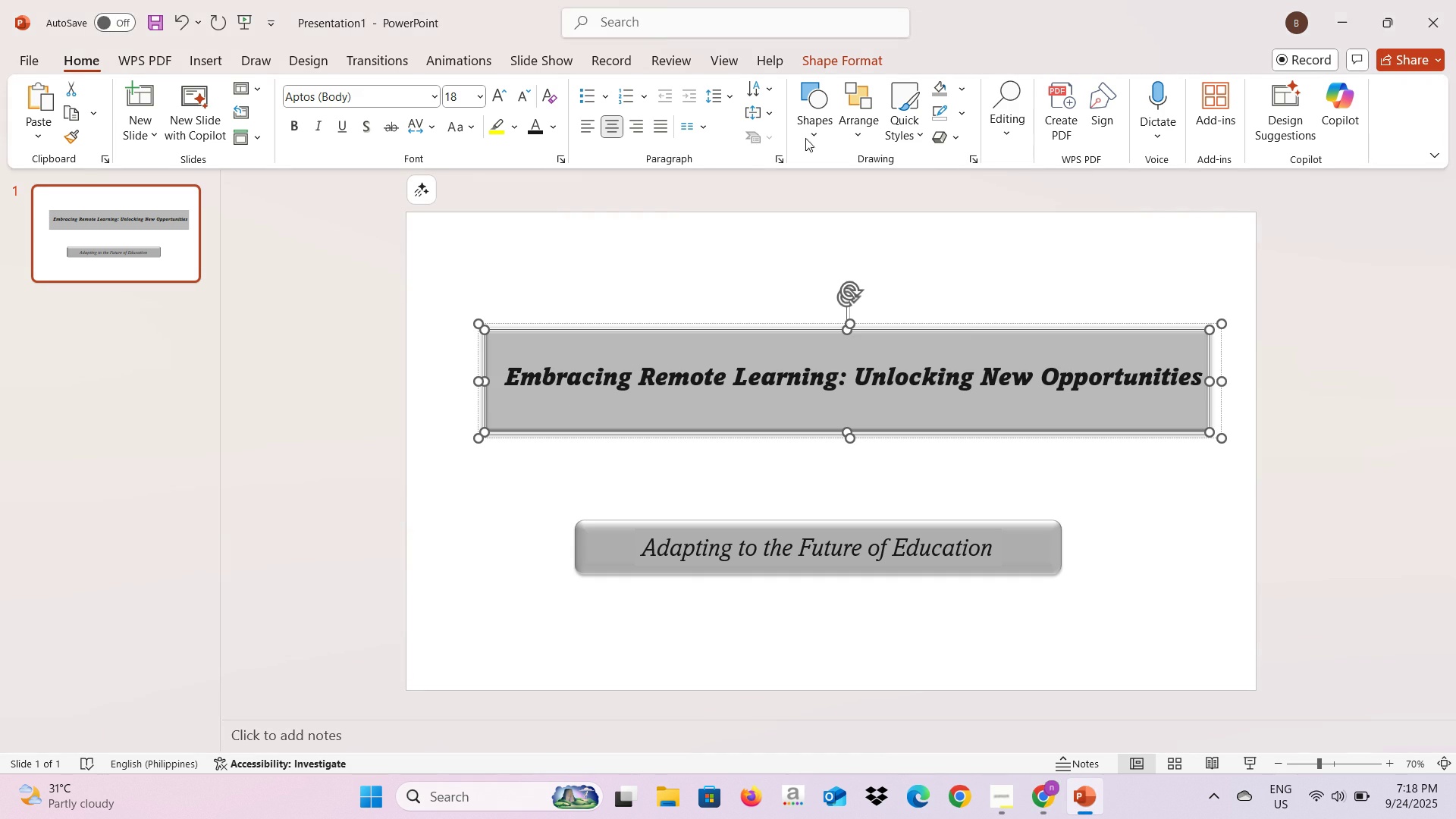 
key(Alt+Tab)
 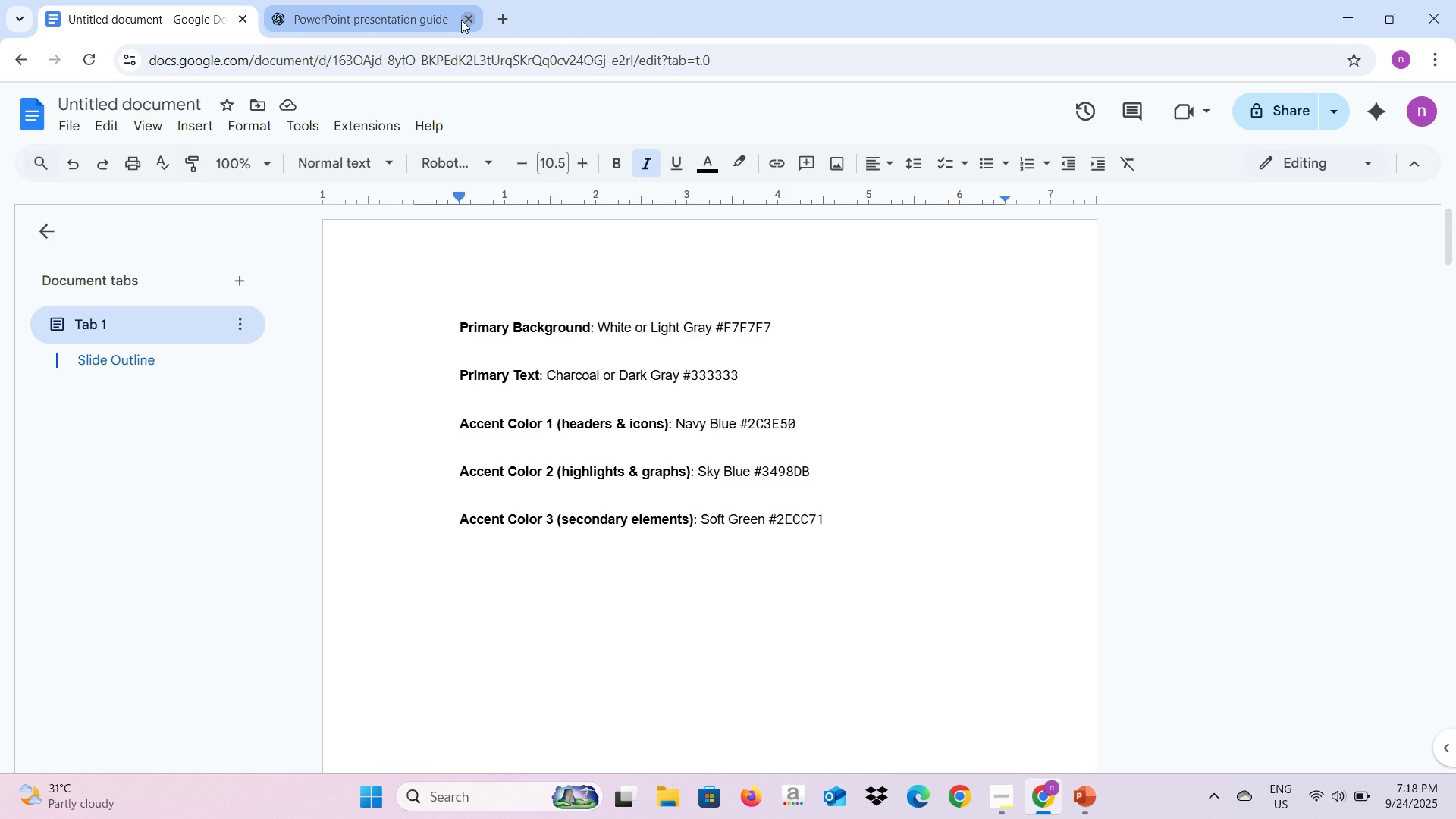 
left_click([463, 20])
 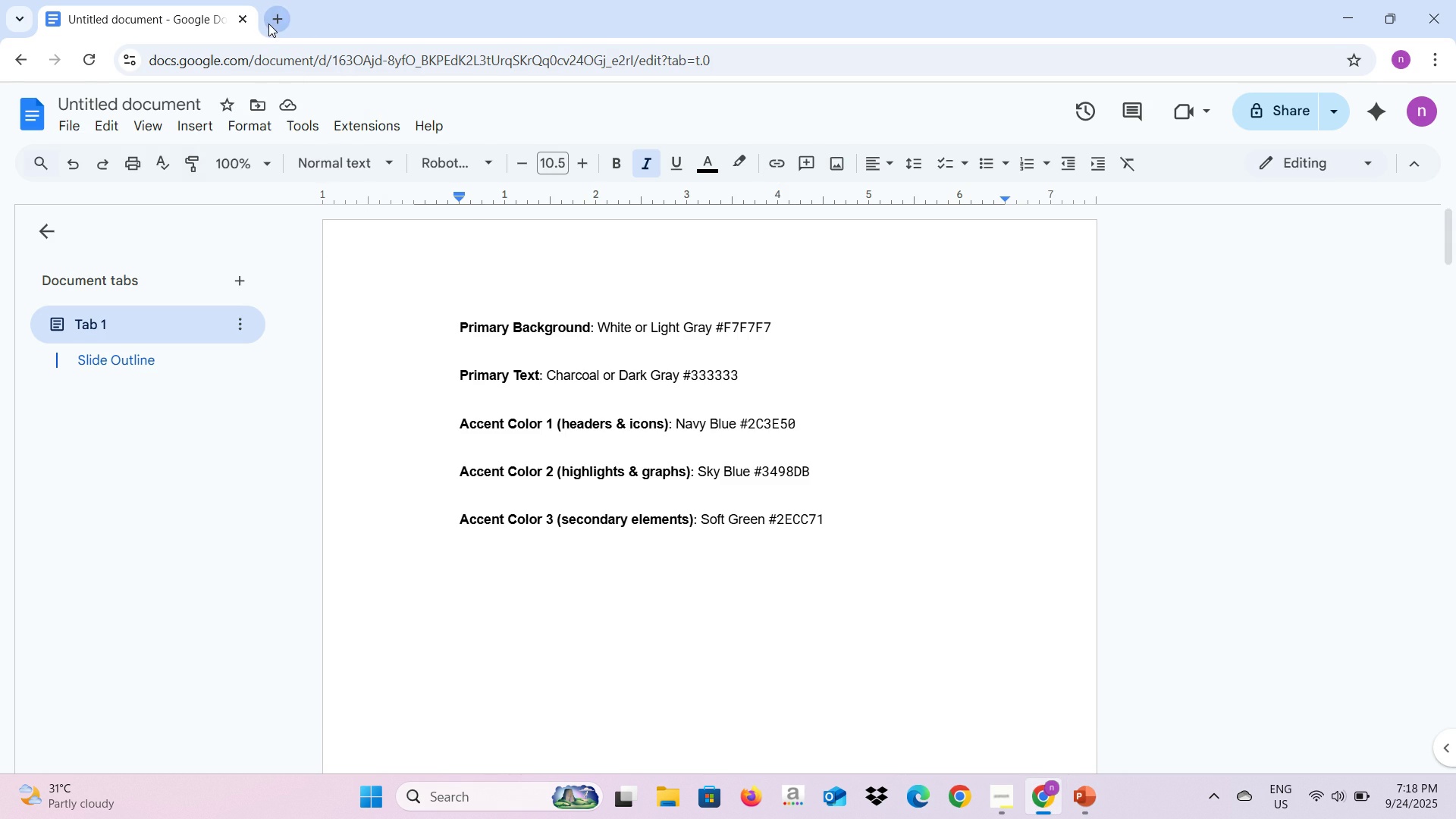 
left_click([268, 24])
 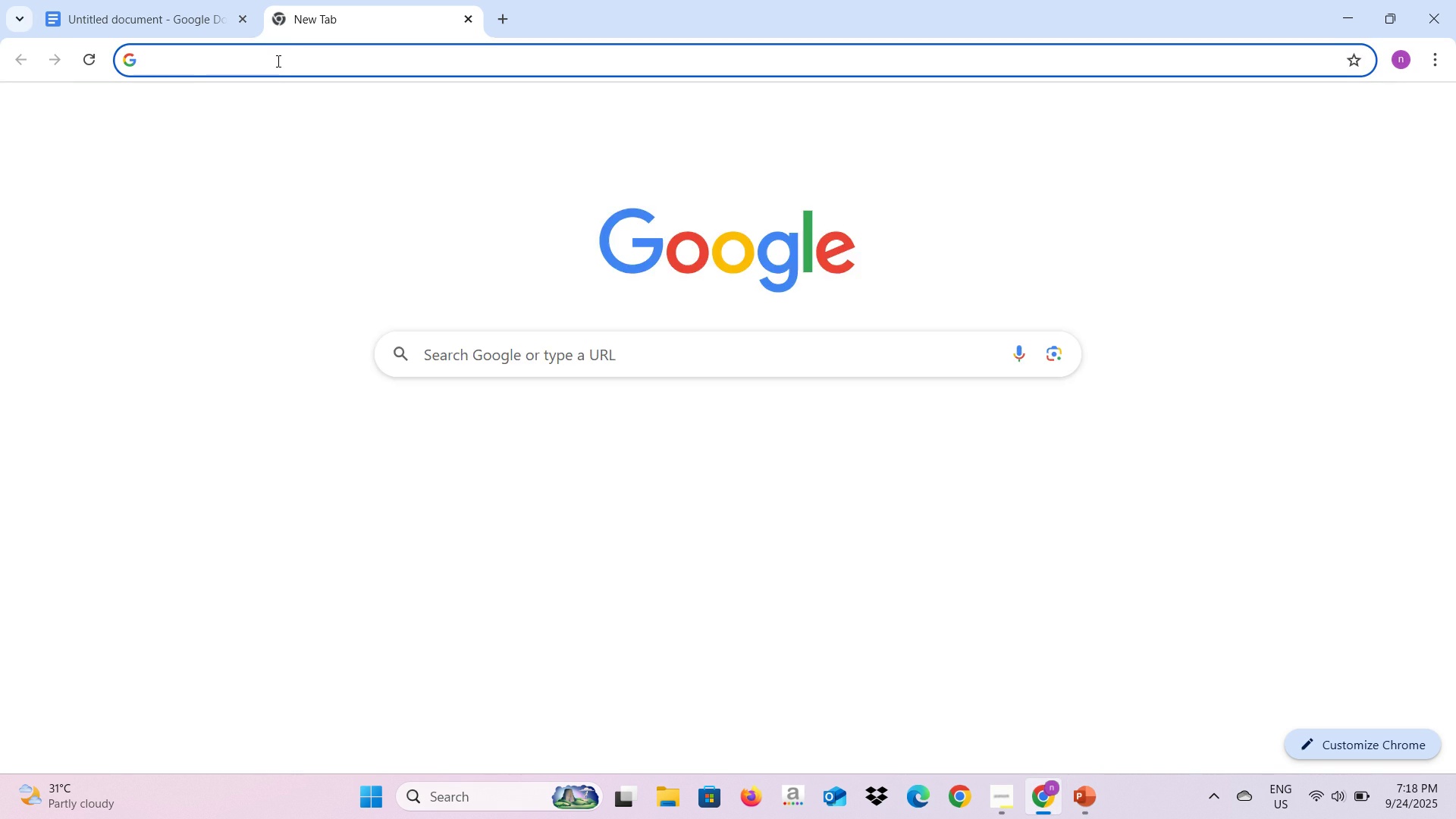 
left_click([277, 61])
 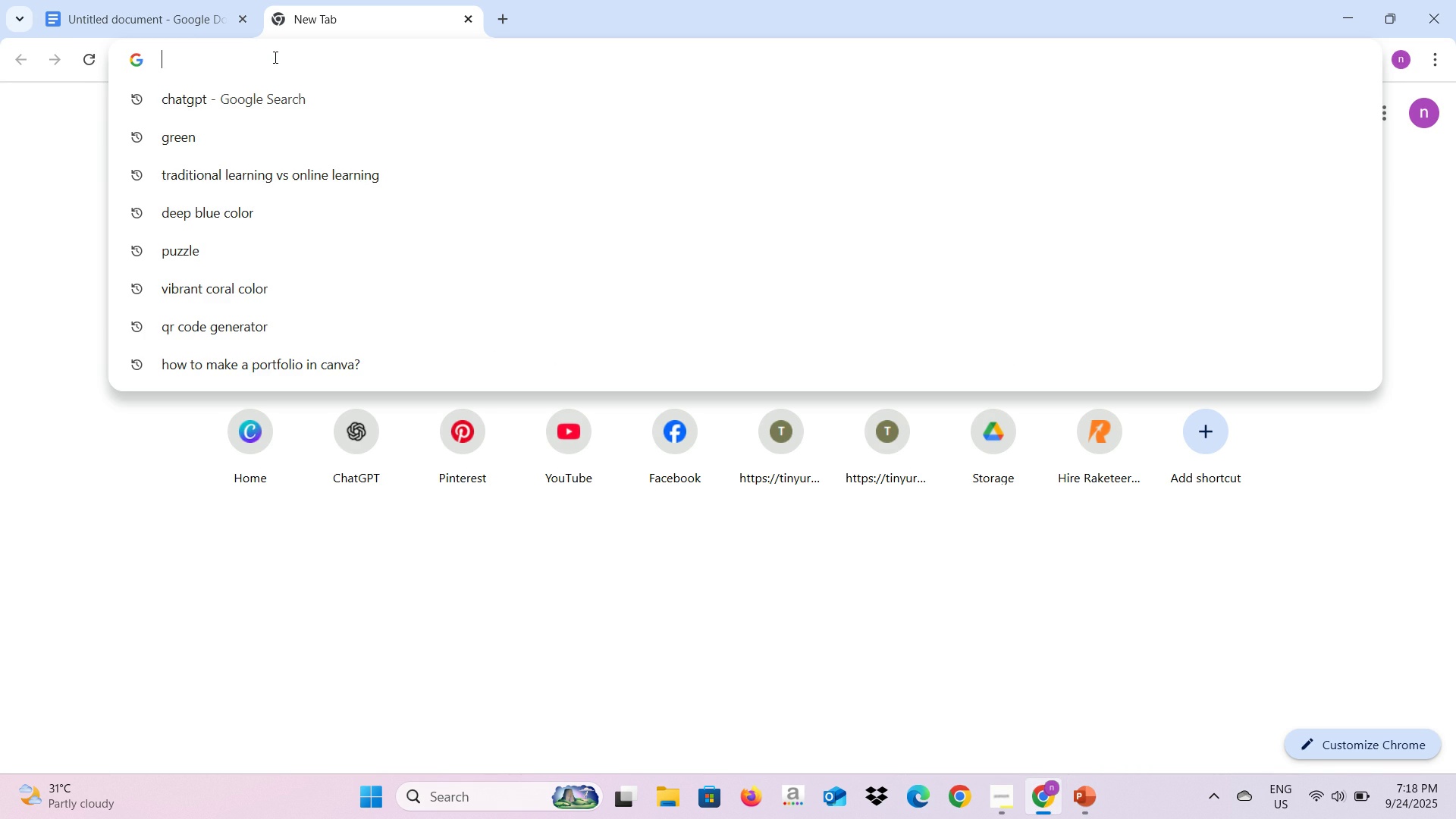 
hold_key(key=ShiftLeft, duration=0.95)
 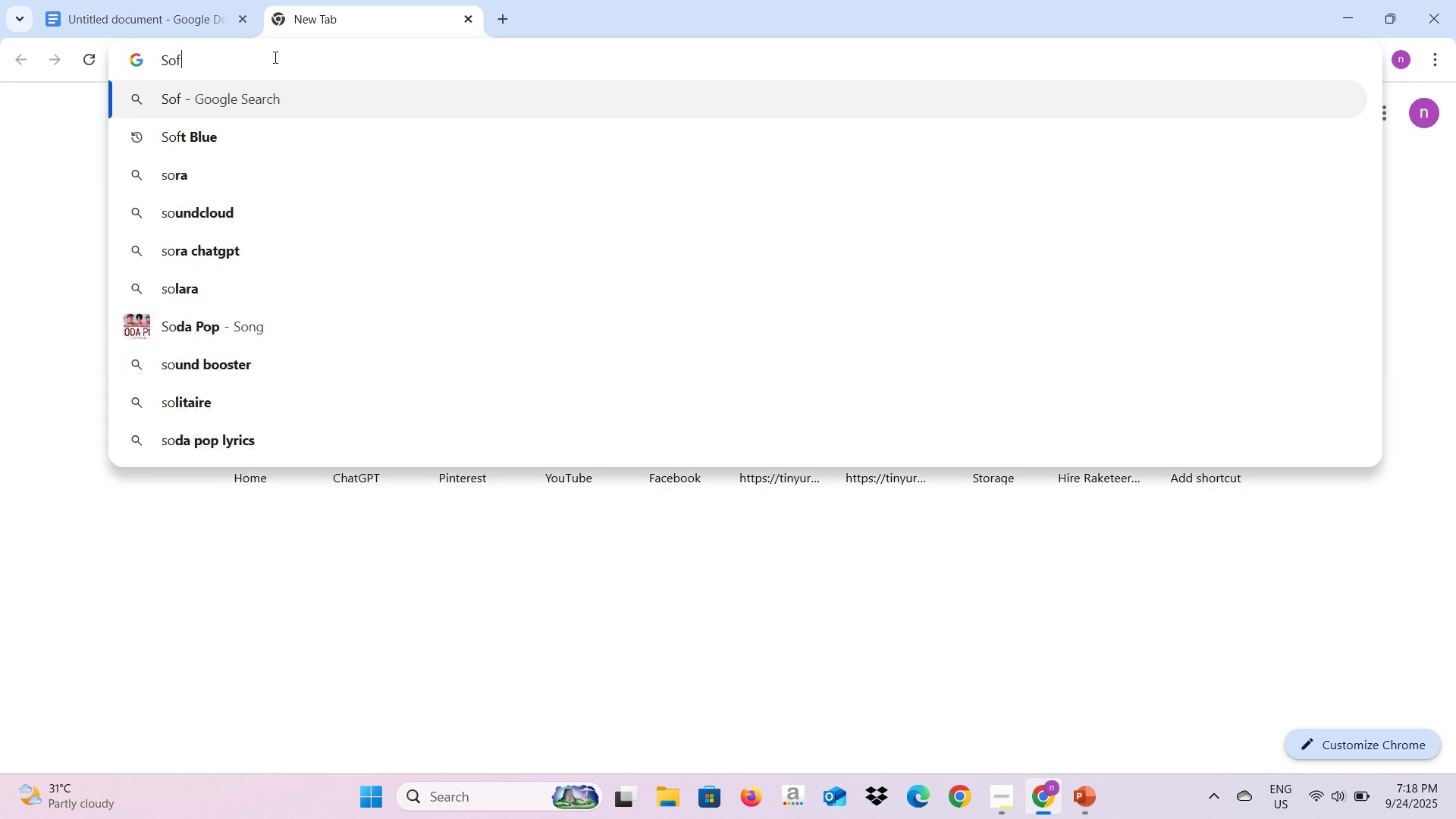 
hold_key(key=S, duration=17.54)
 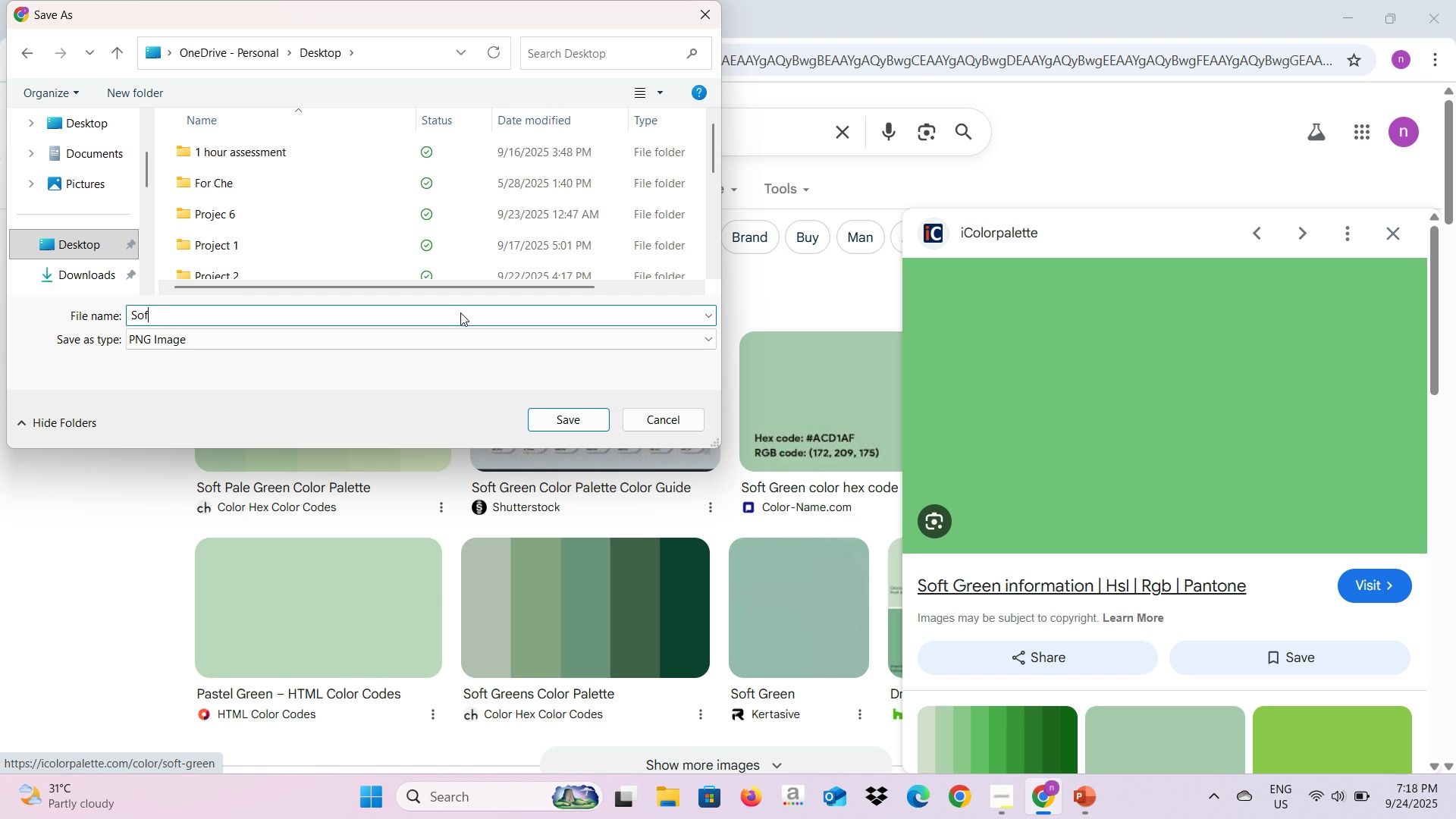 
type(oft green)
 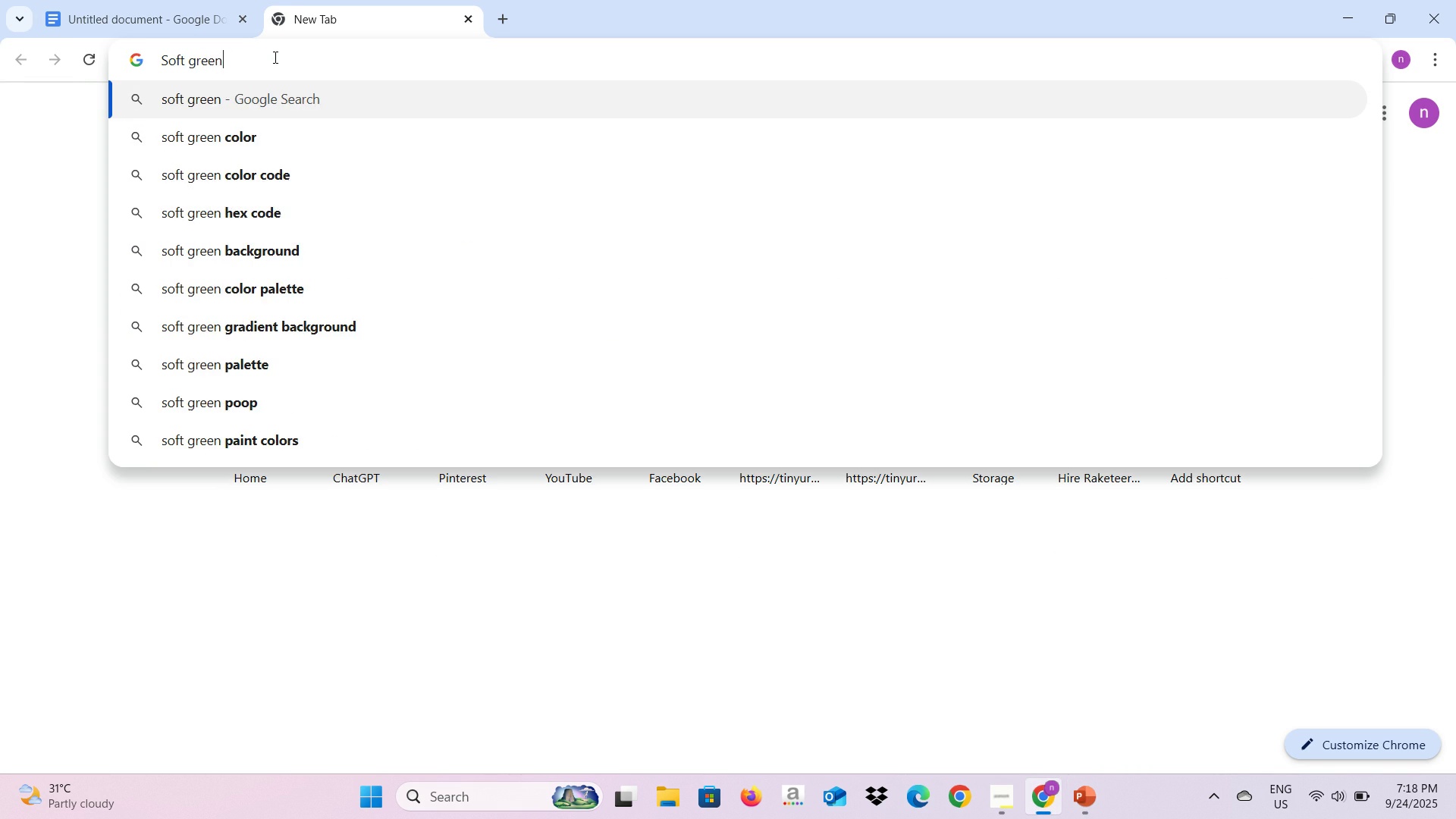 
key(Enter)
 